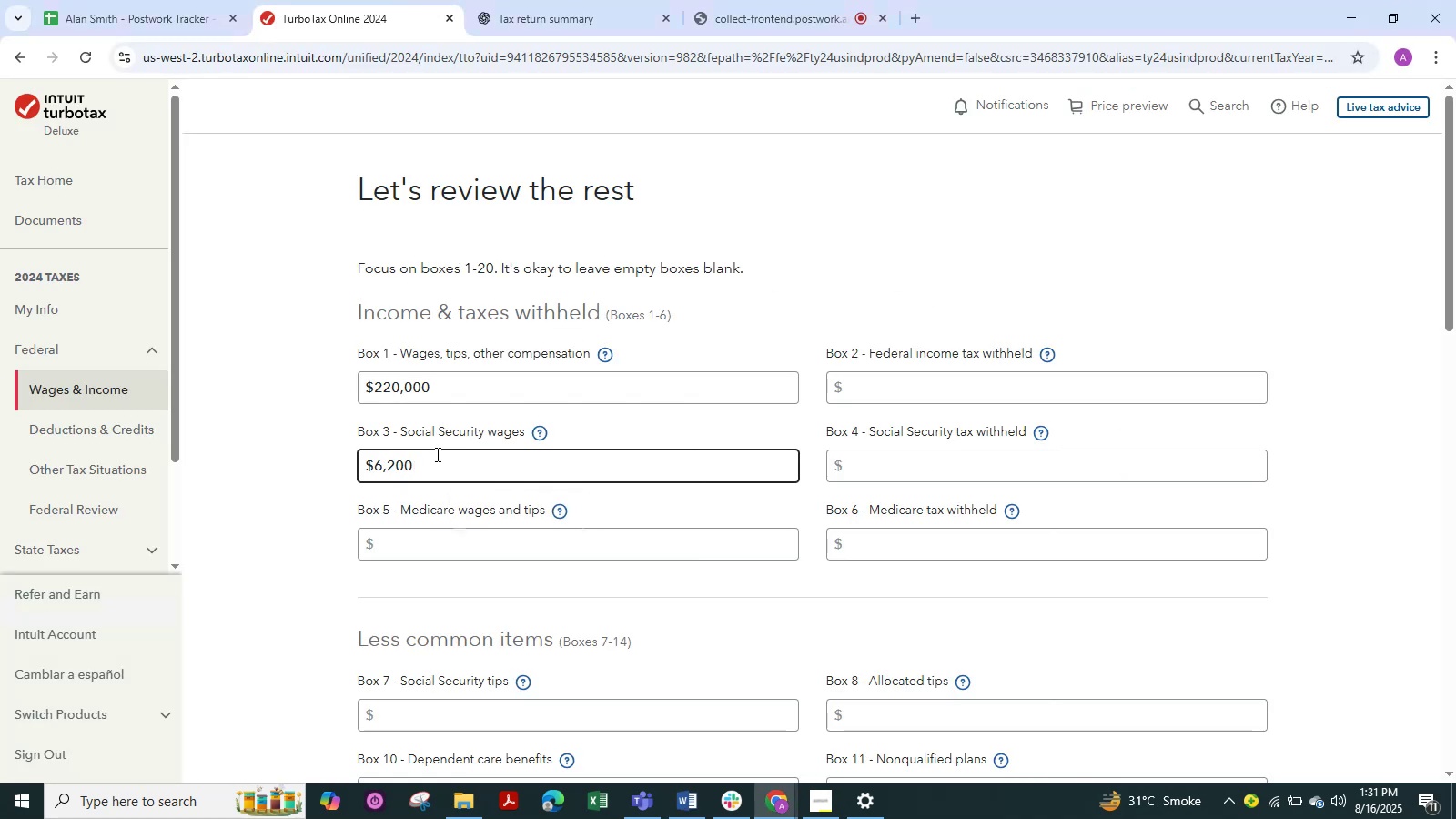 
key(Alt+Tab)
 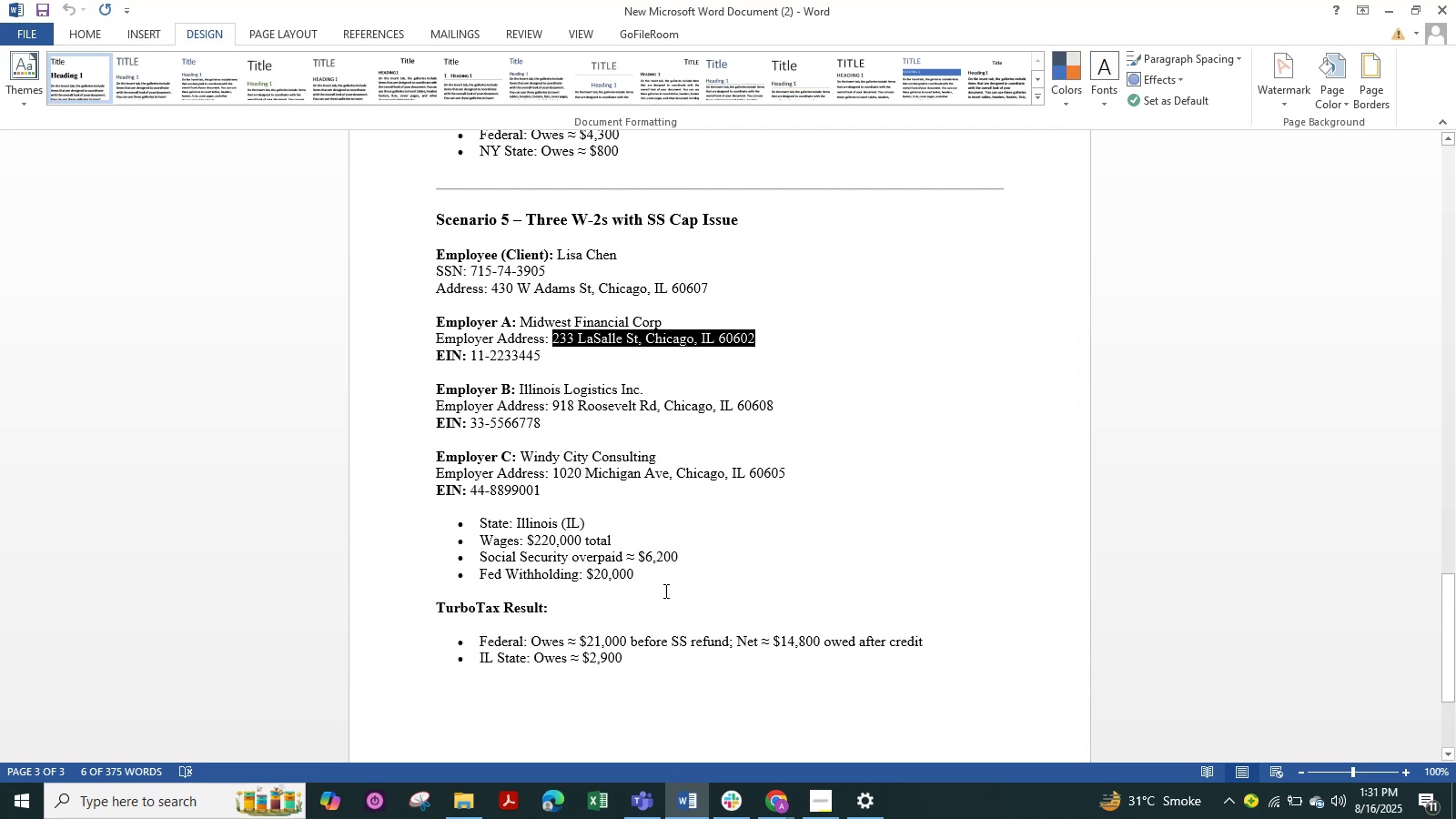 
key(Alt+Tab)
 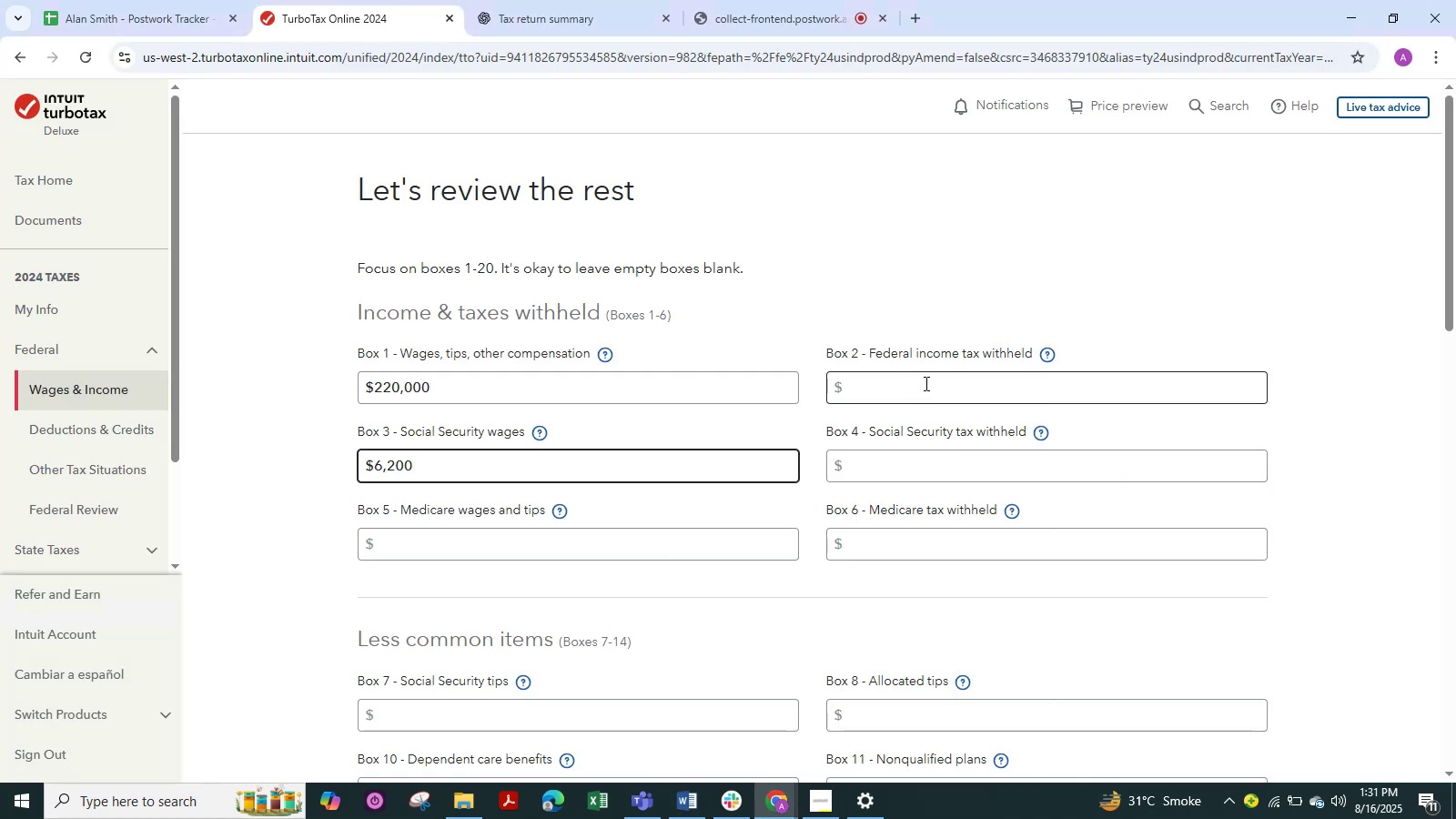 
left_click([925, 383])
 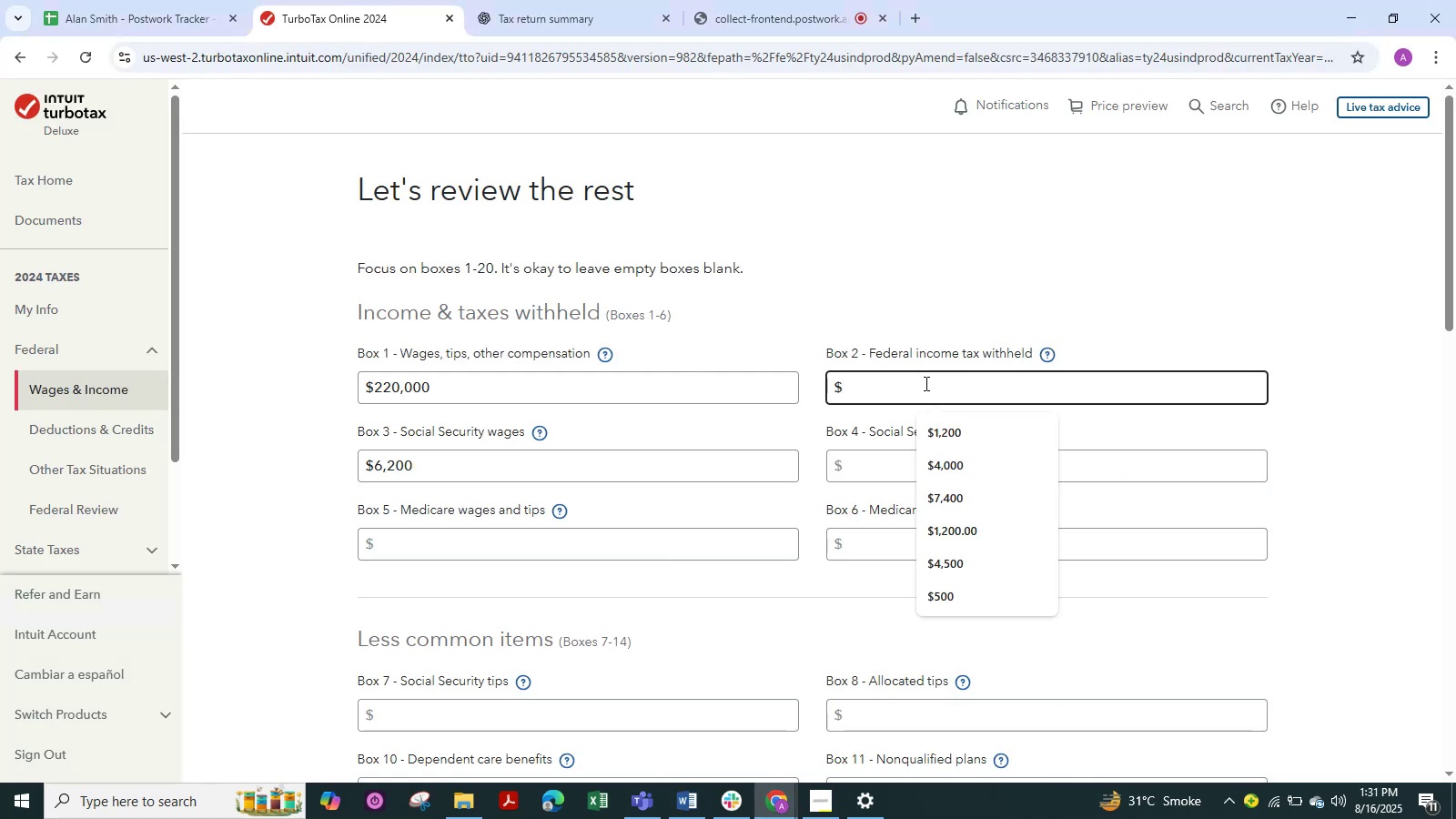 
key(Numpad2)
 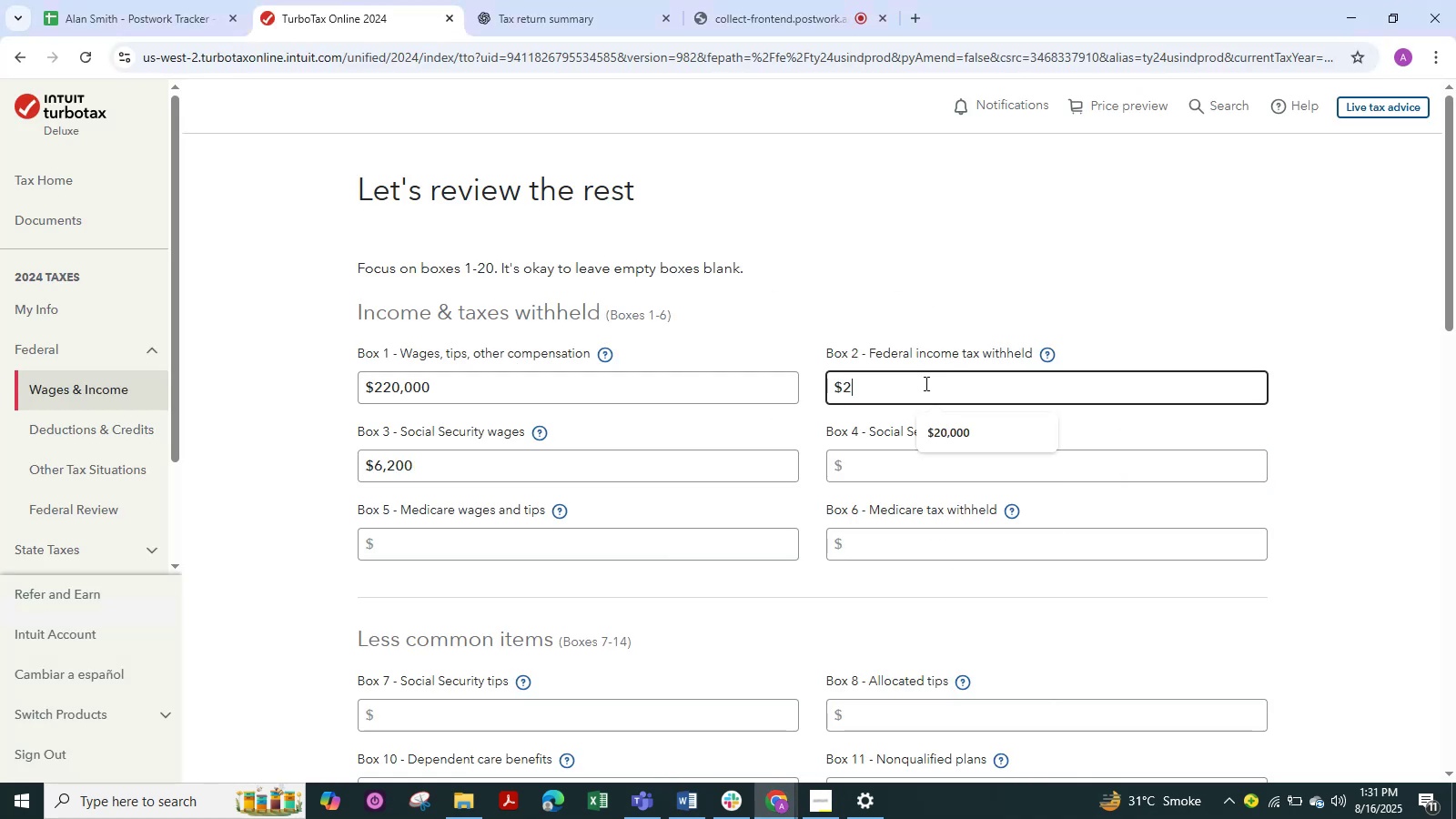 
key(Numpad0)
 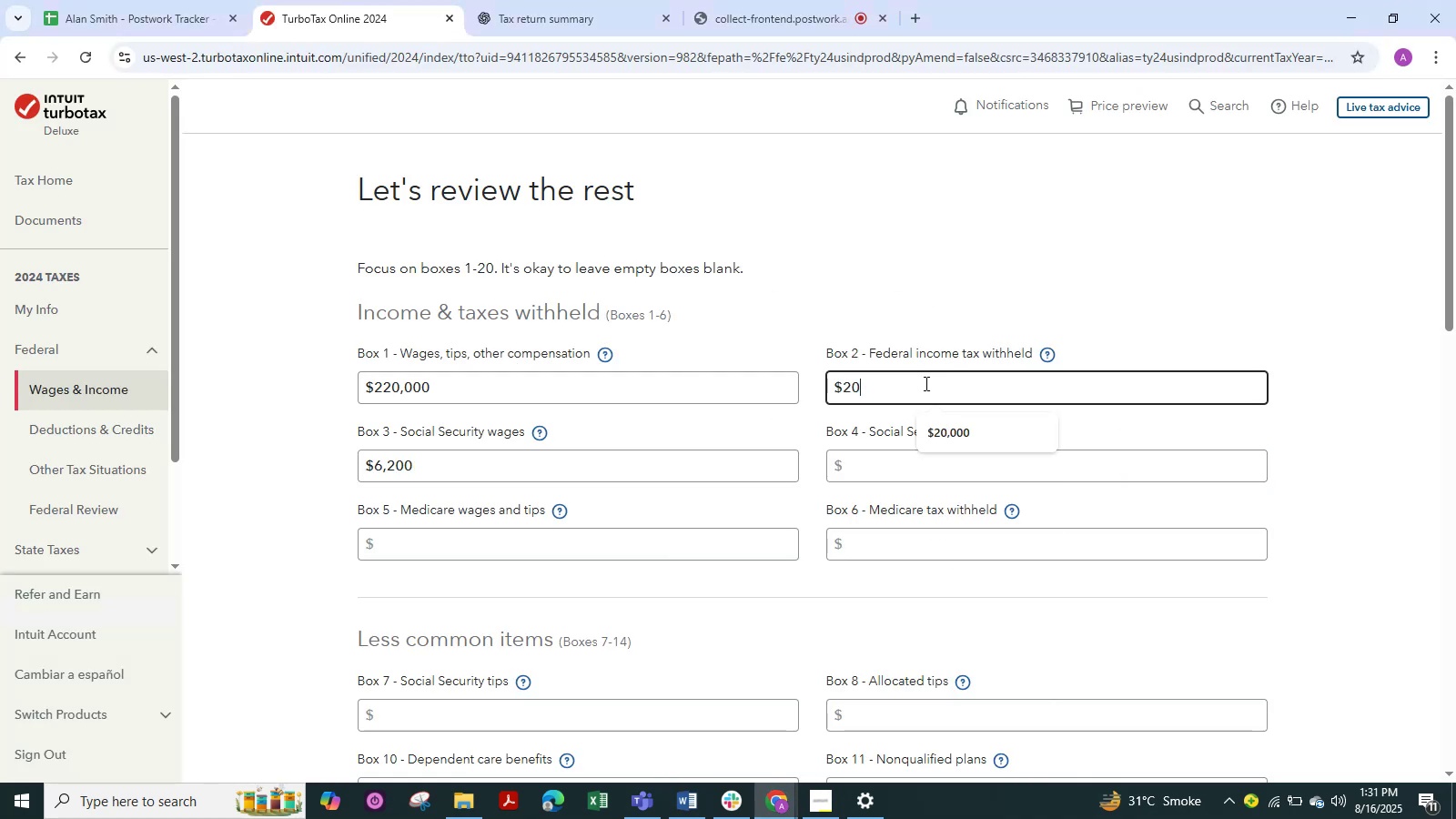 
key(Numpad0)
 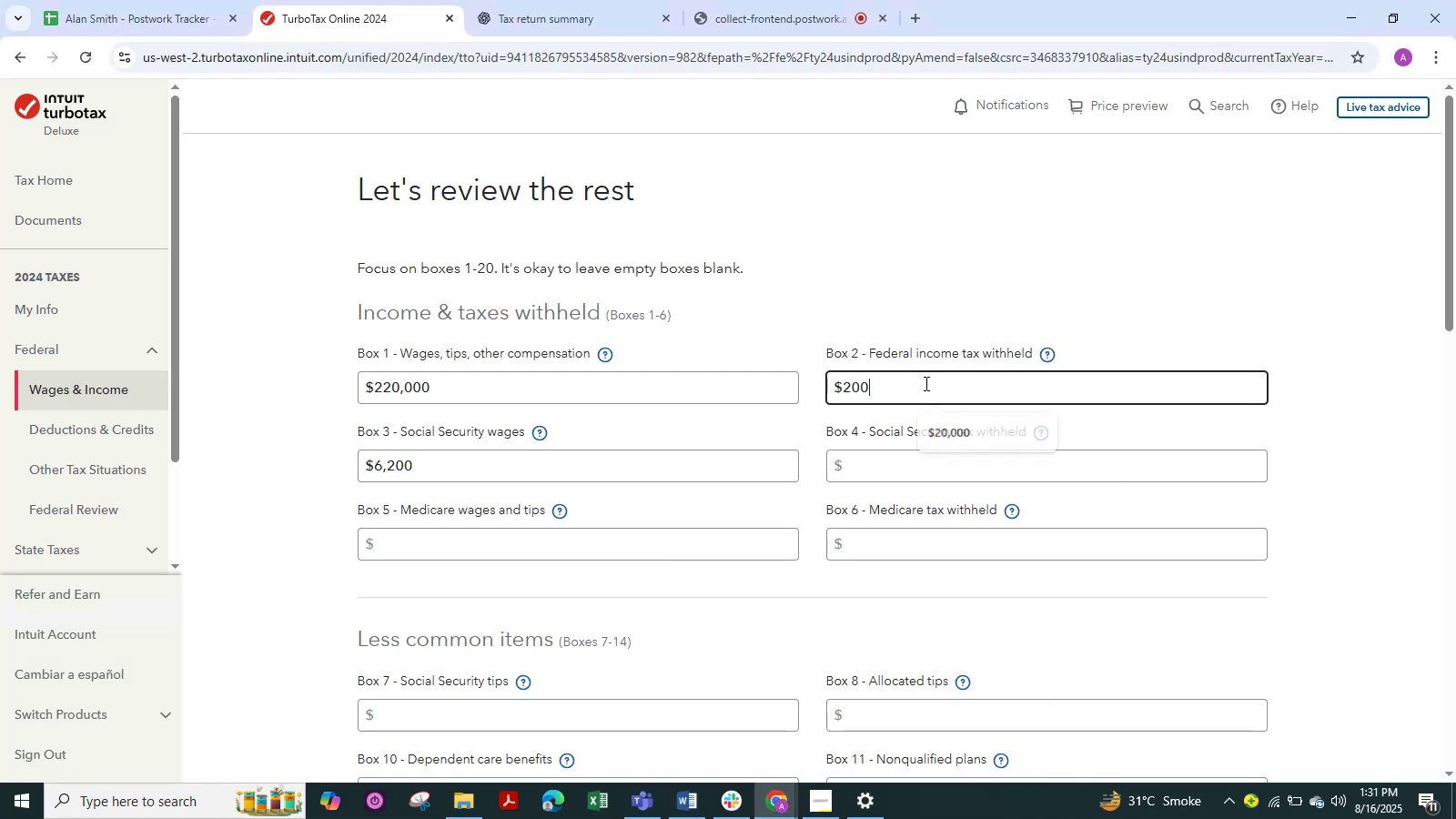 
key(Numpad0)
 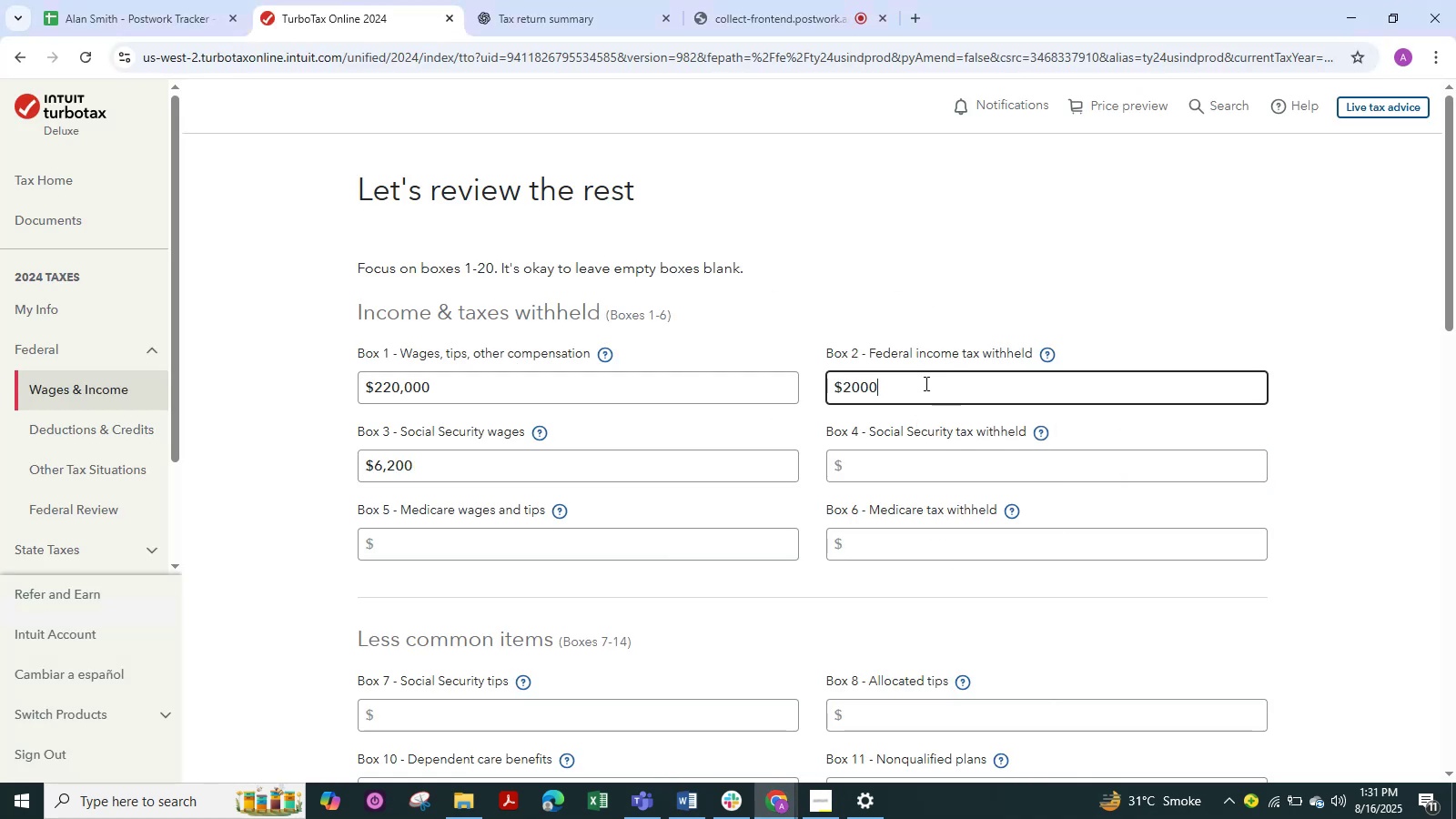 
key(Numpad0)
 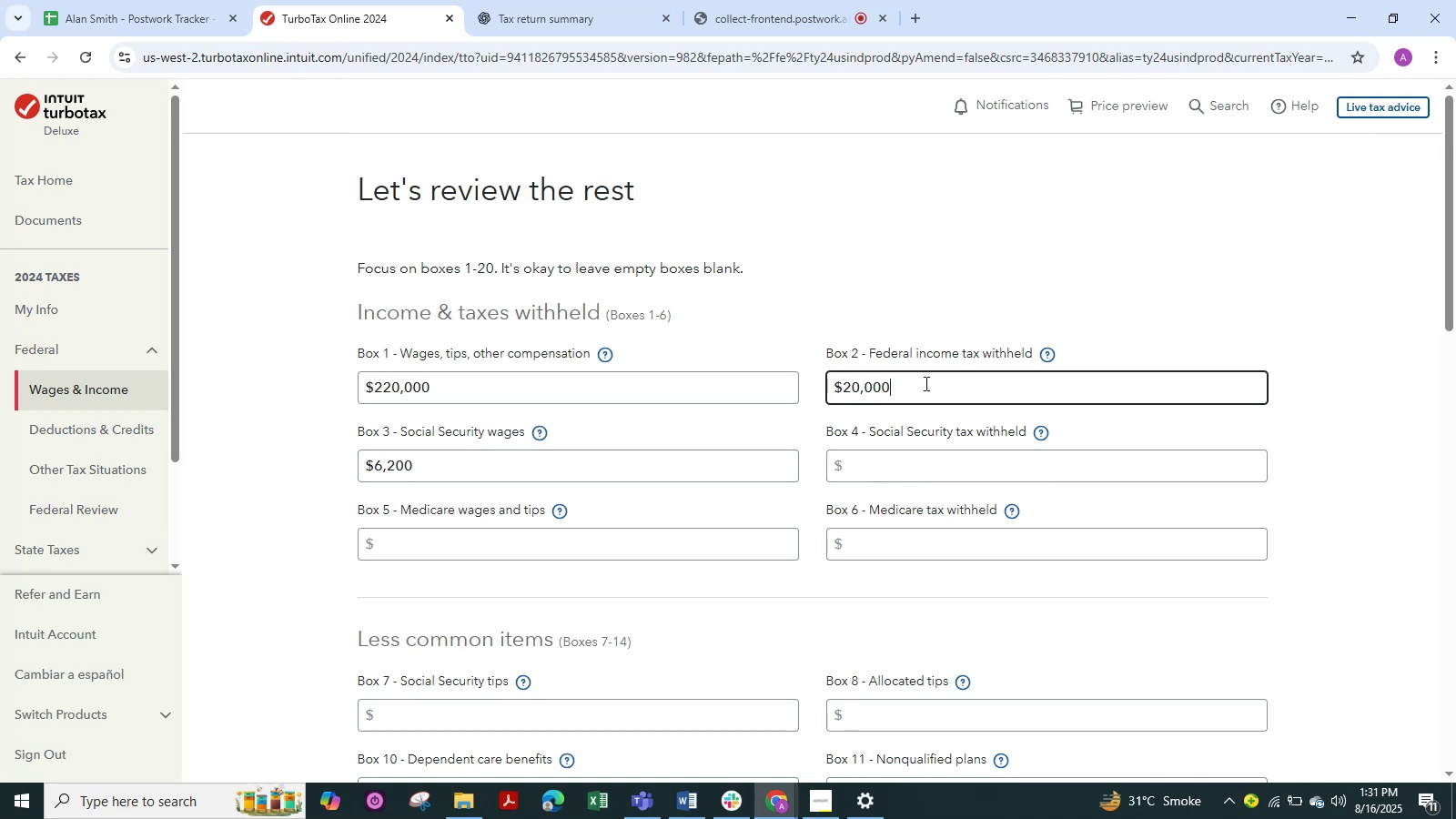 
wait(12.13)
 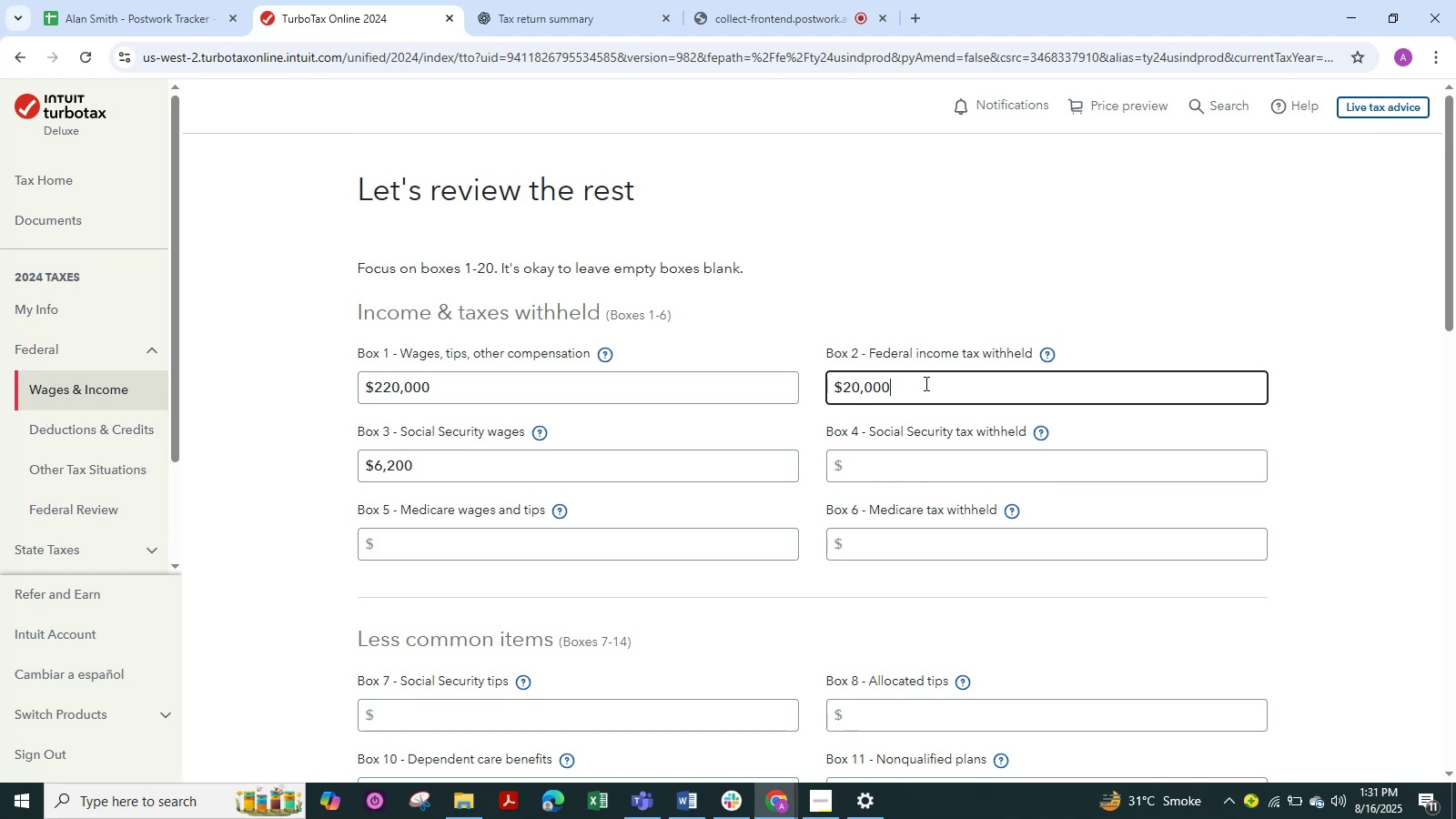 
key(Alt+Tab)
 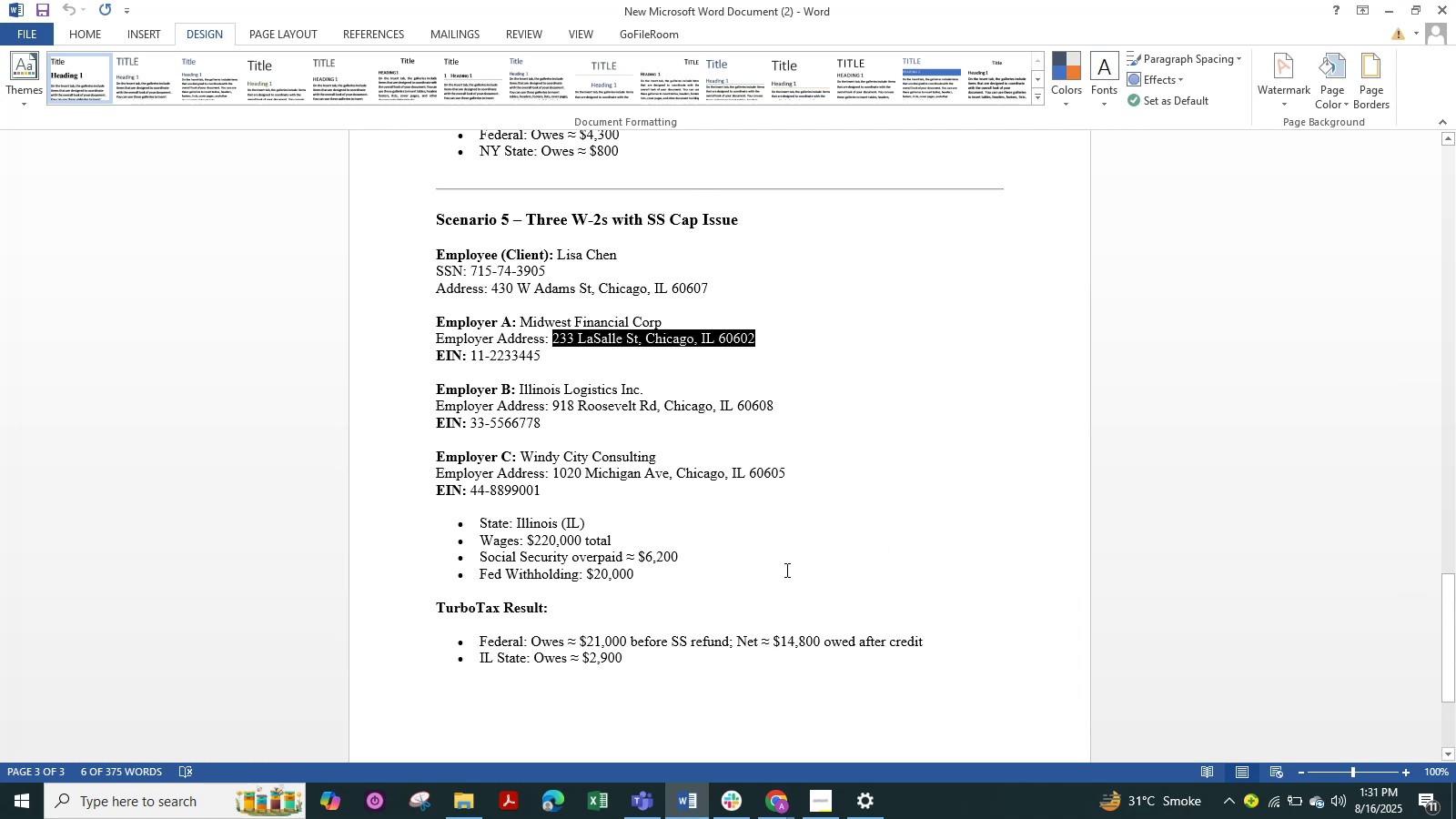 
wait(12.1)
 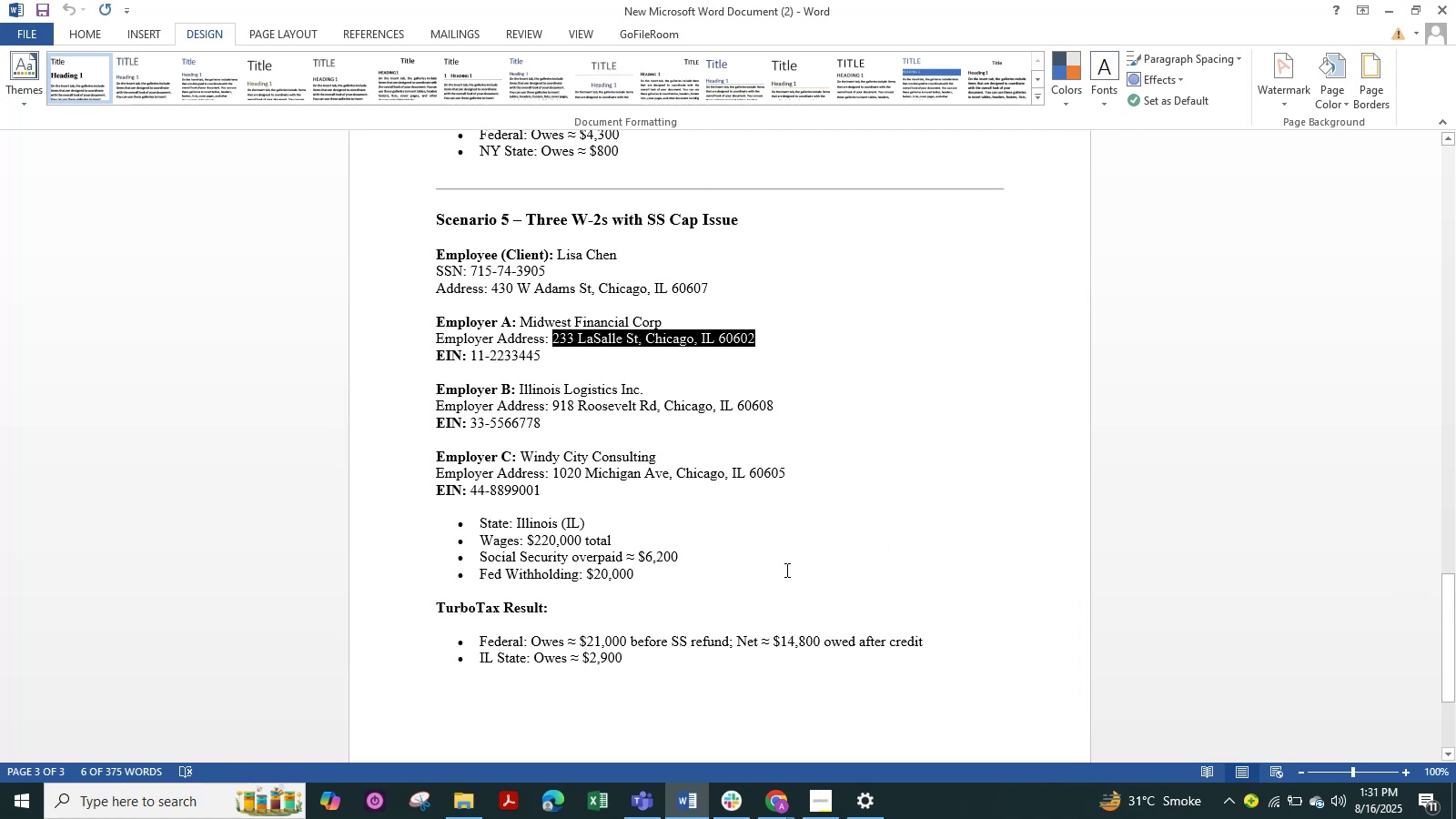 
key(Alt+Tab)
 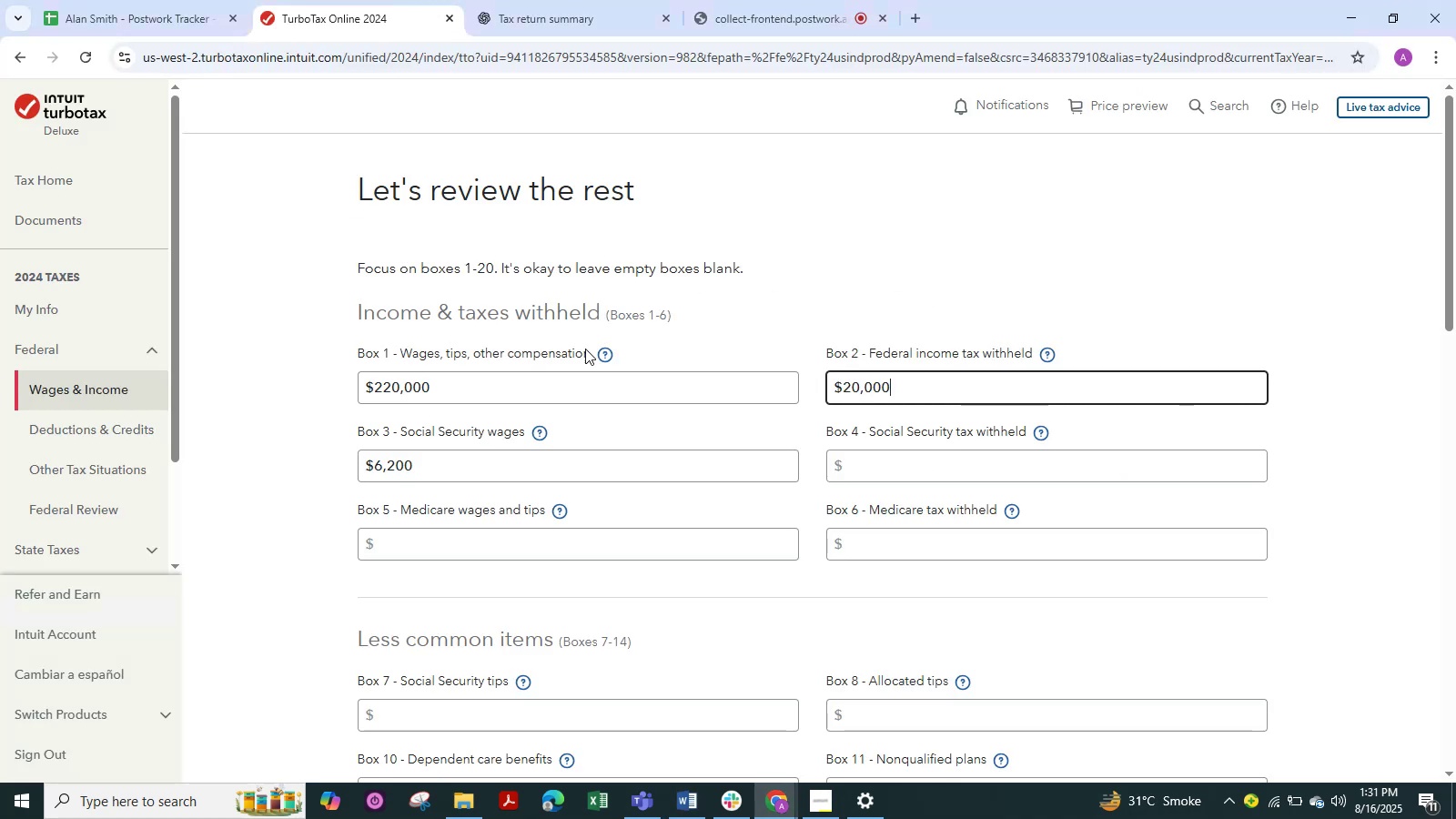 
scroll: coordinate [546, 460], scroll_direction: down, amount: 9.0
 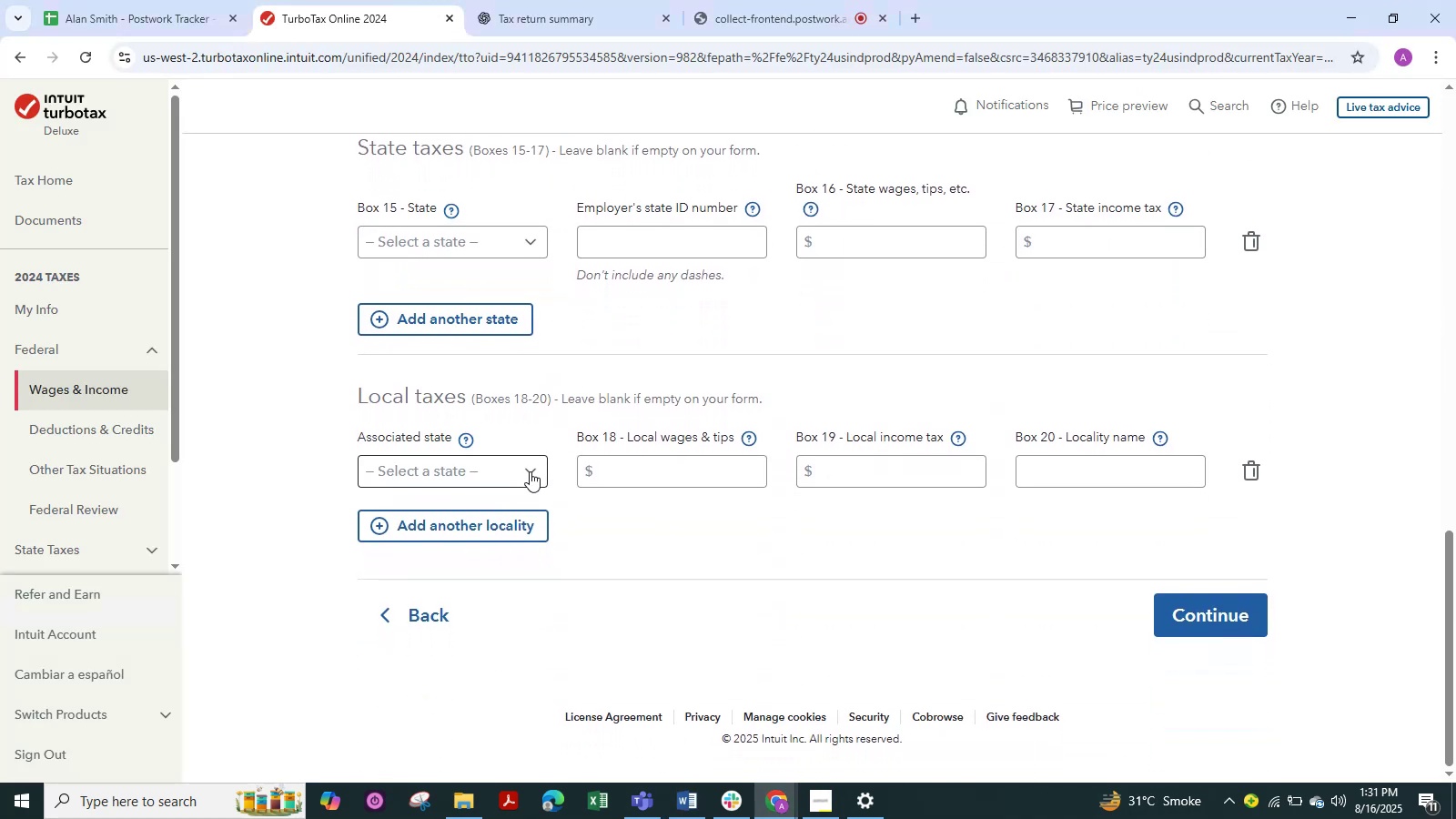 
left_click([530, 471])
 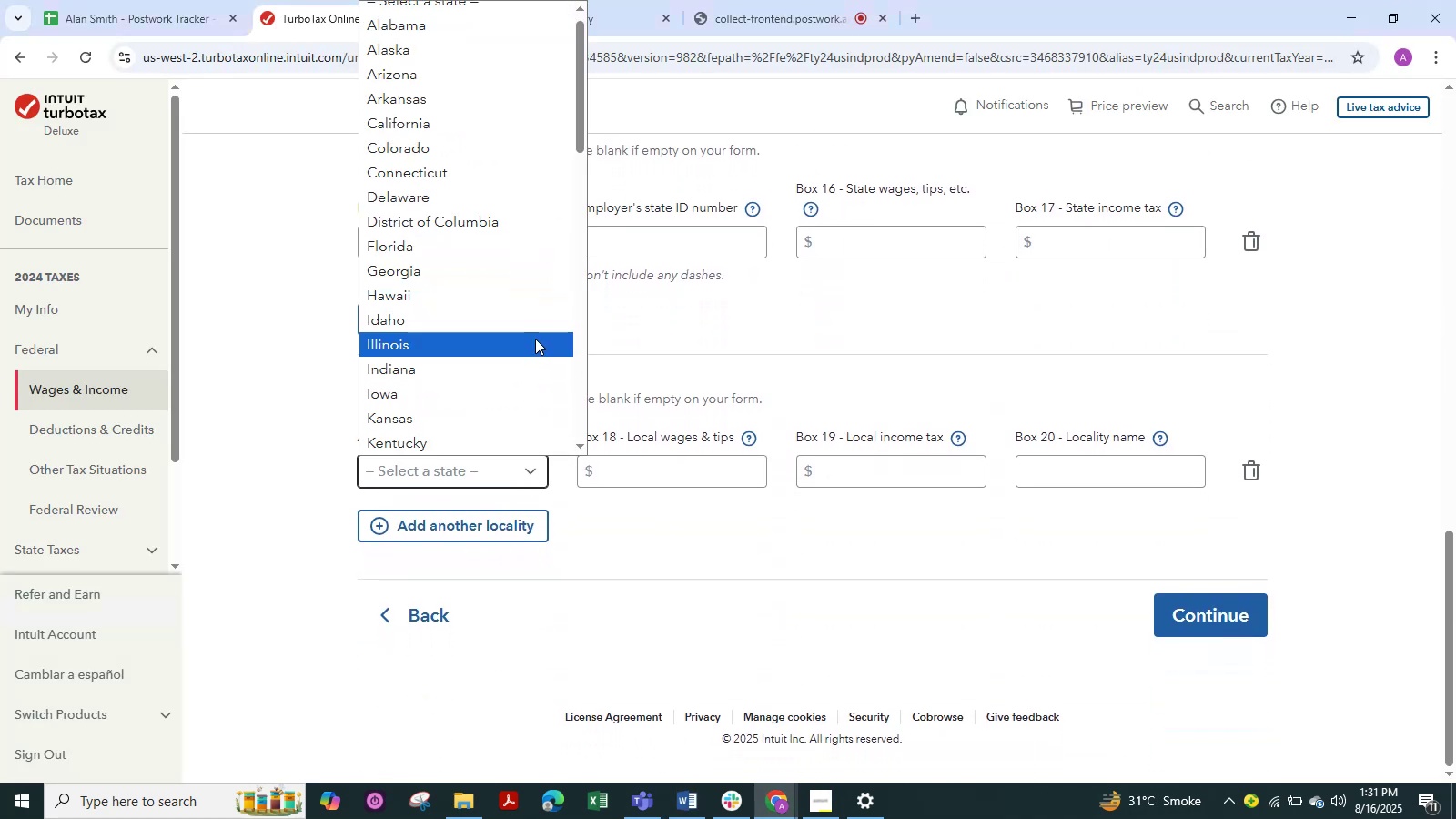 
scroll: coordinate [535, 339], scroll_direction: down, amount: 1.0
 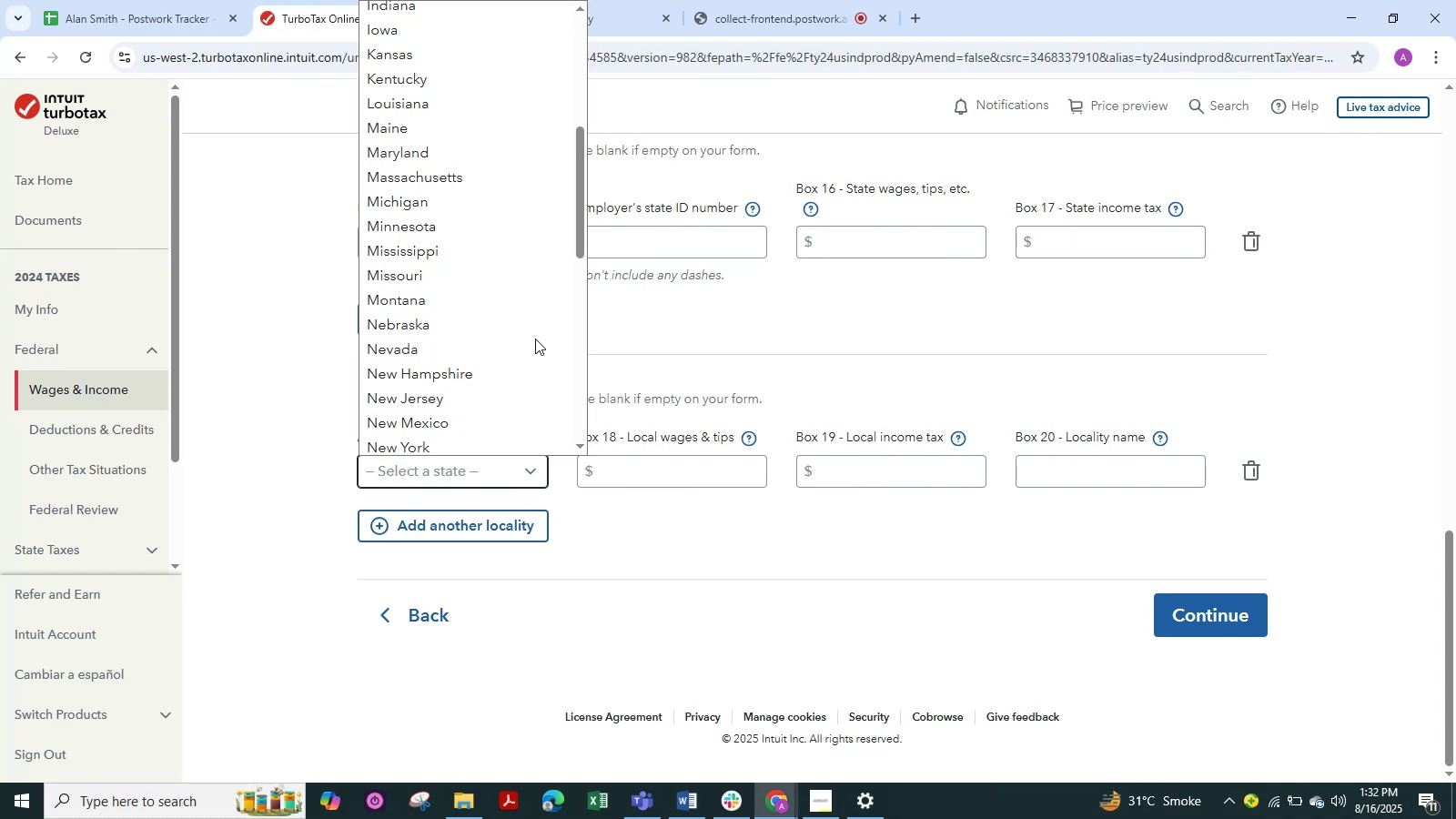 
wait(14.75)
 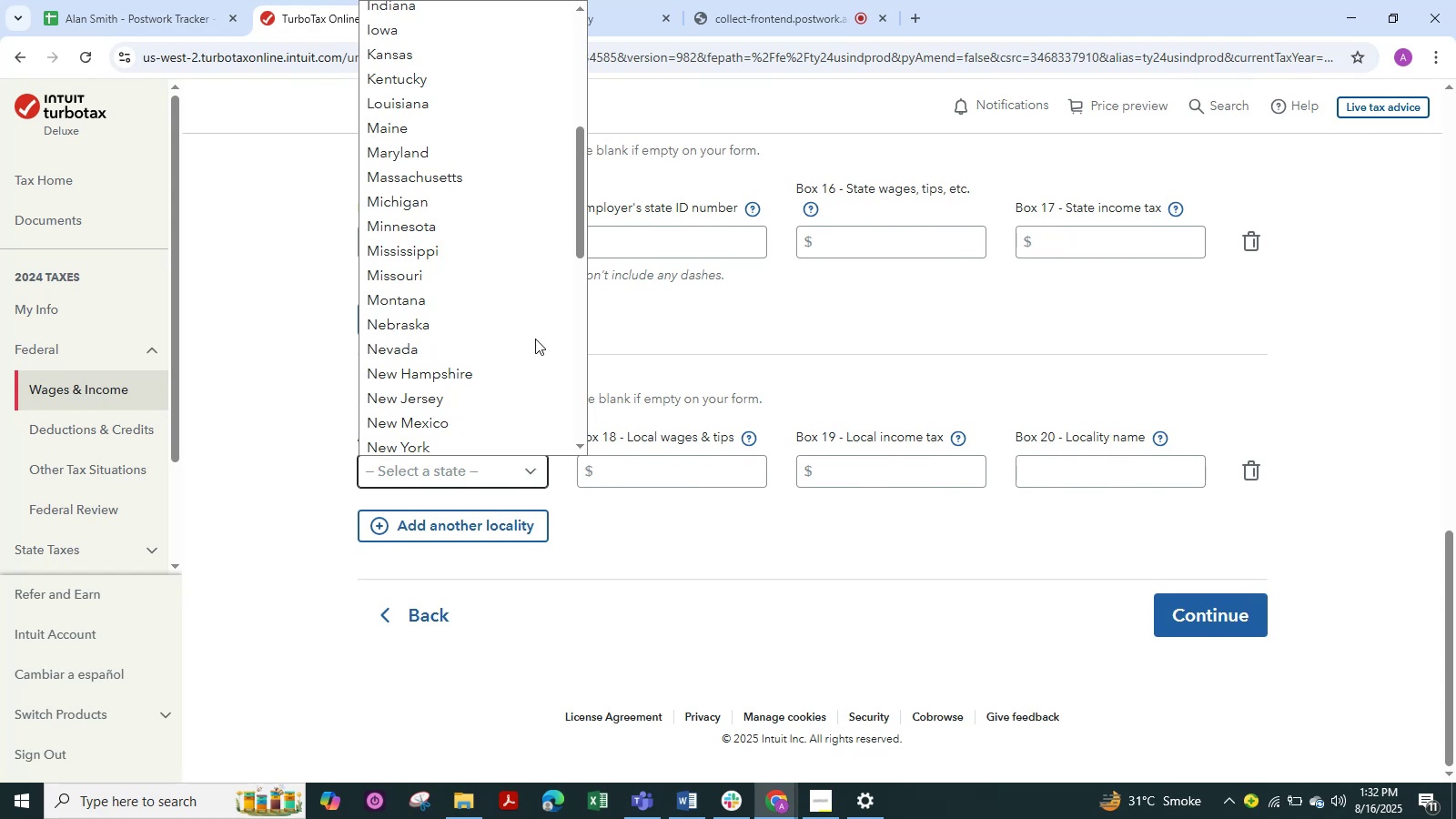 
type(il)
 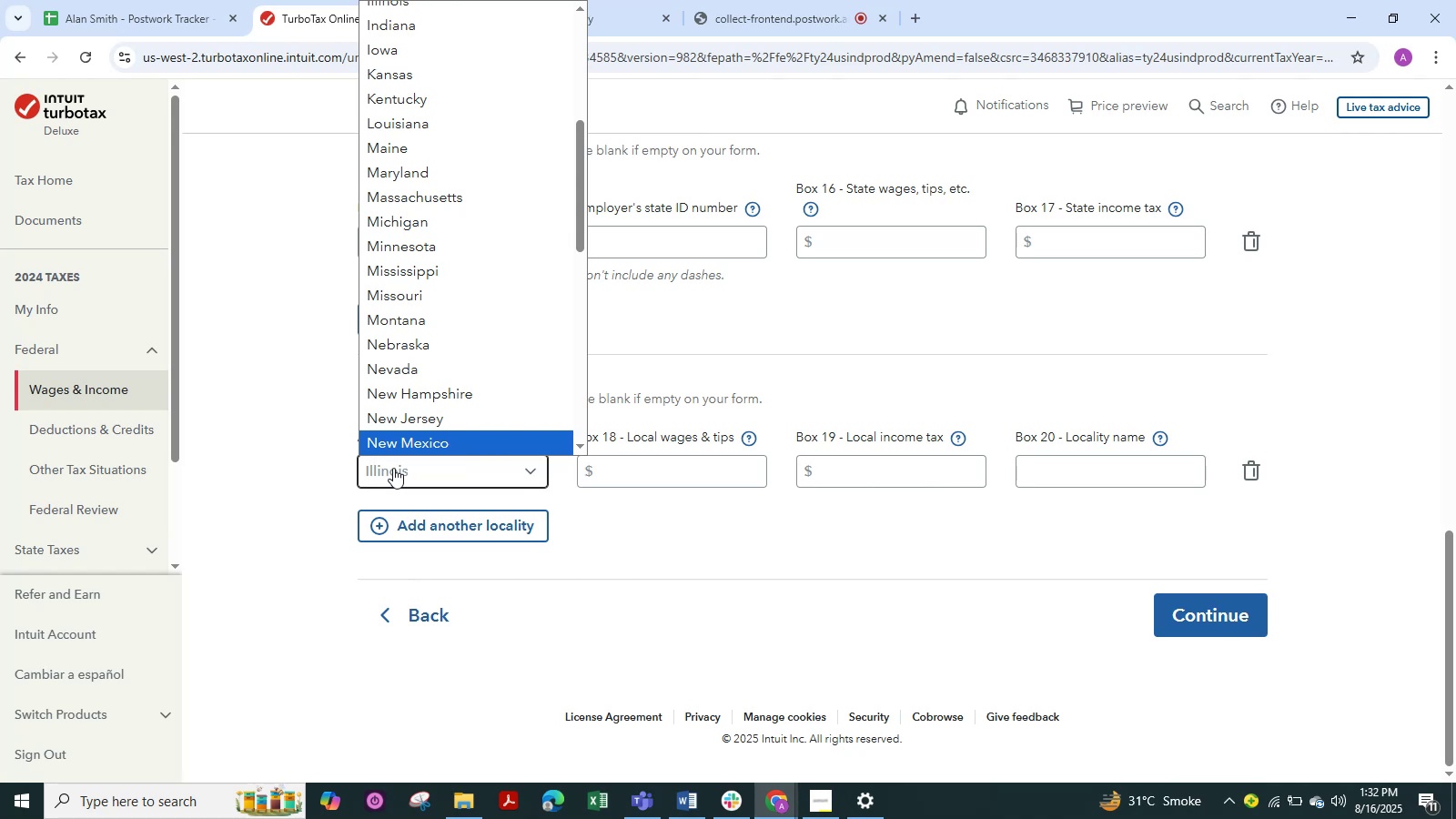 
wait(7.83)
 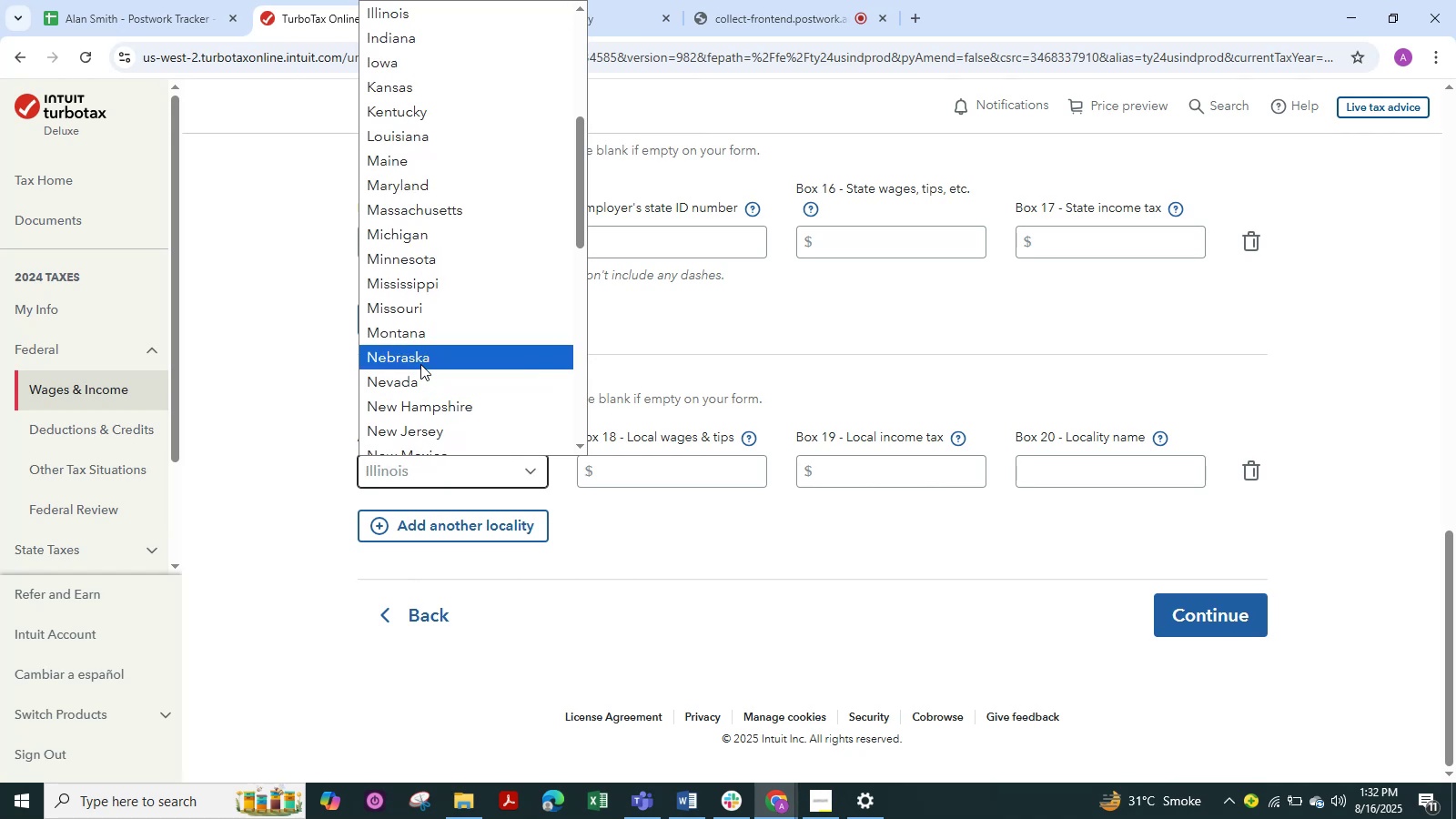 
type(il)
 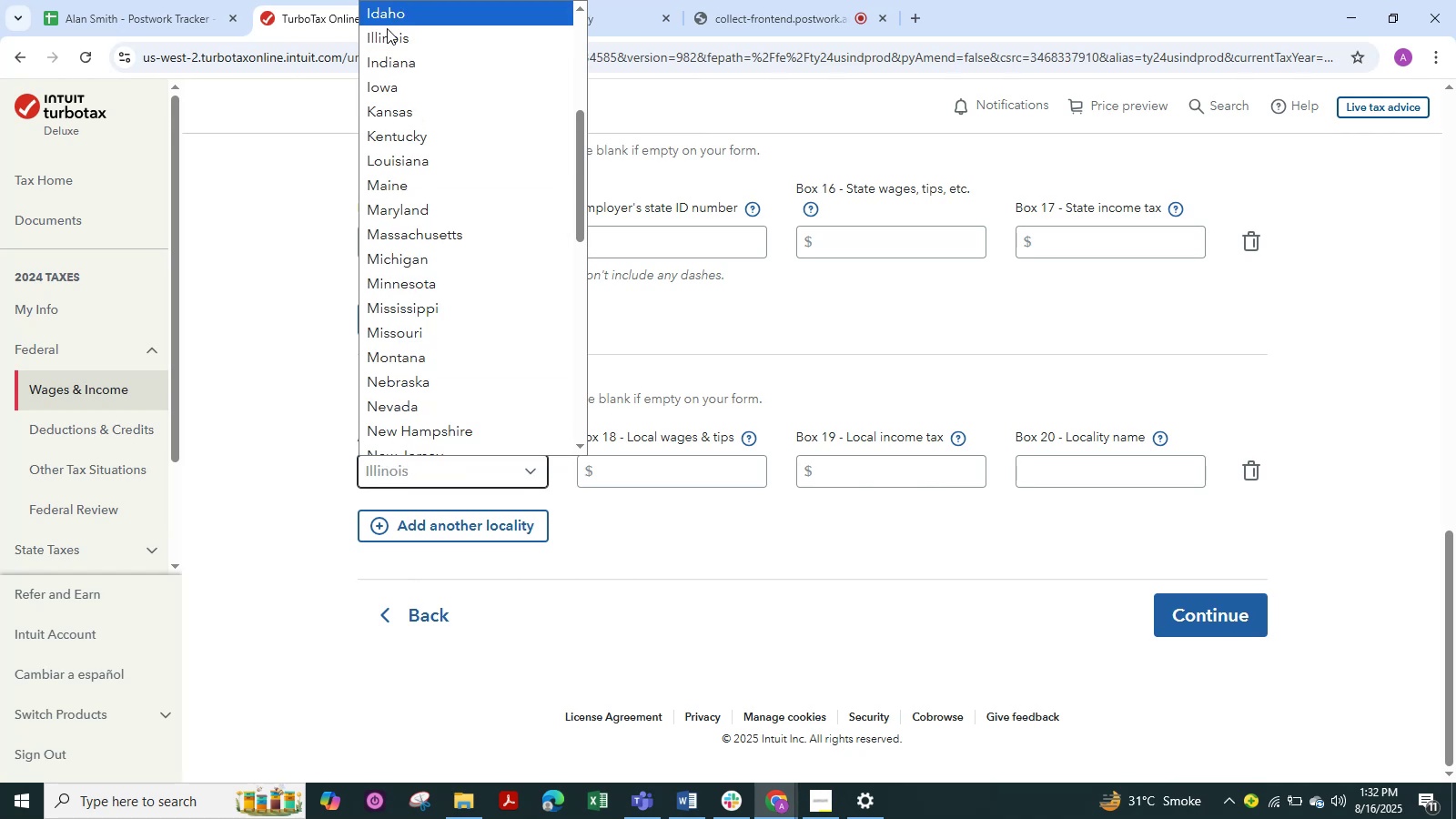 
left_click([385, 37])
 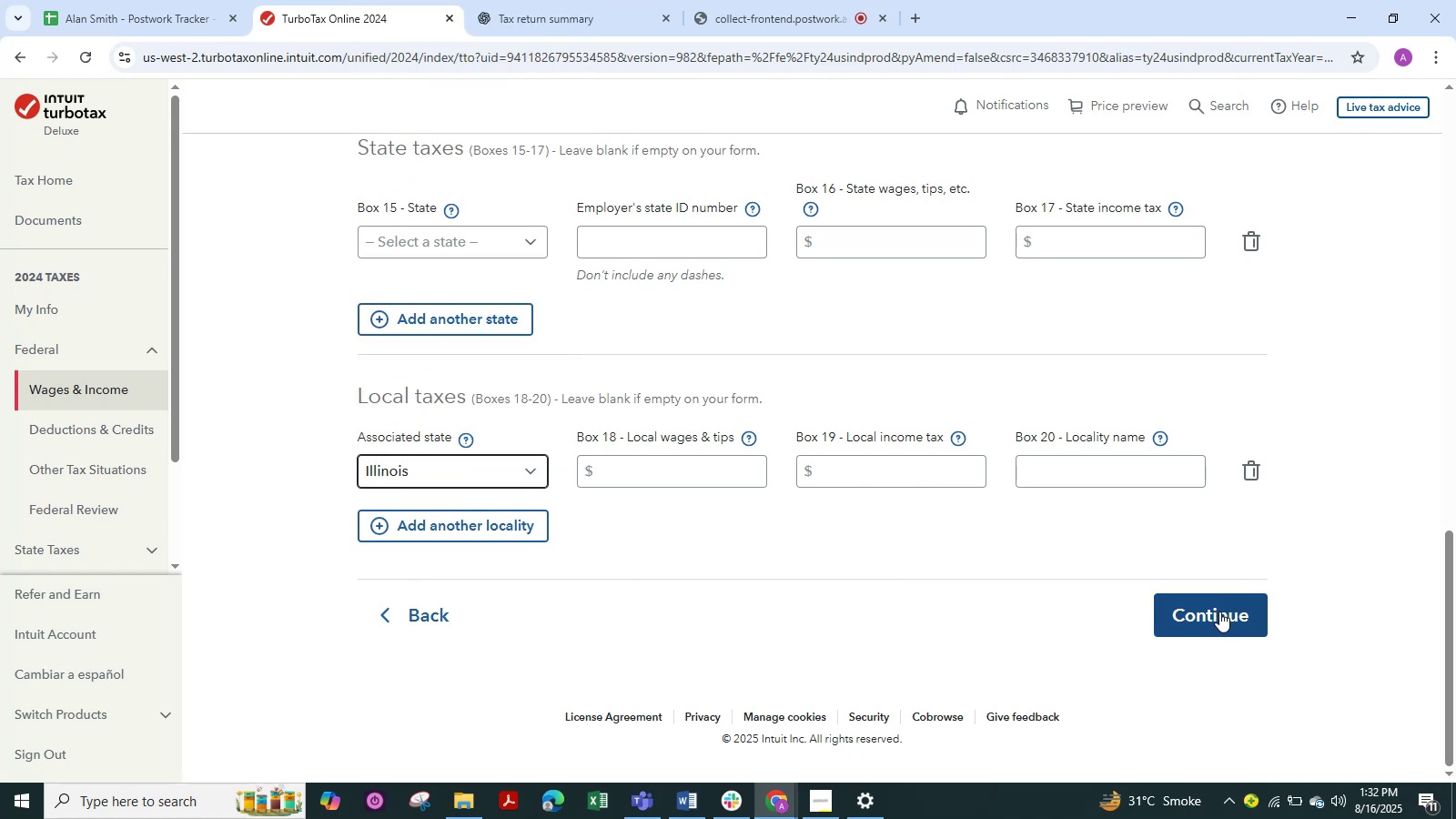 
left_click([1218, 612])
 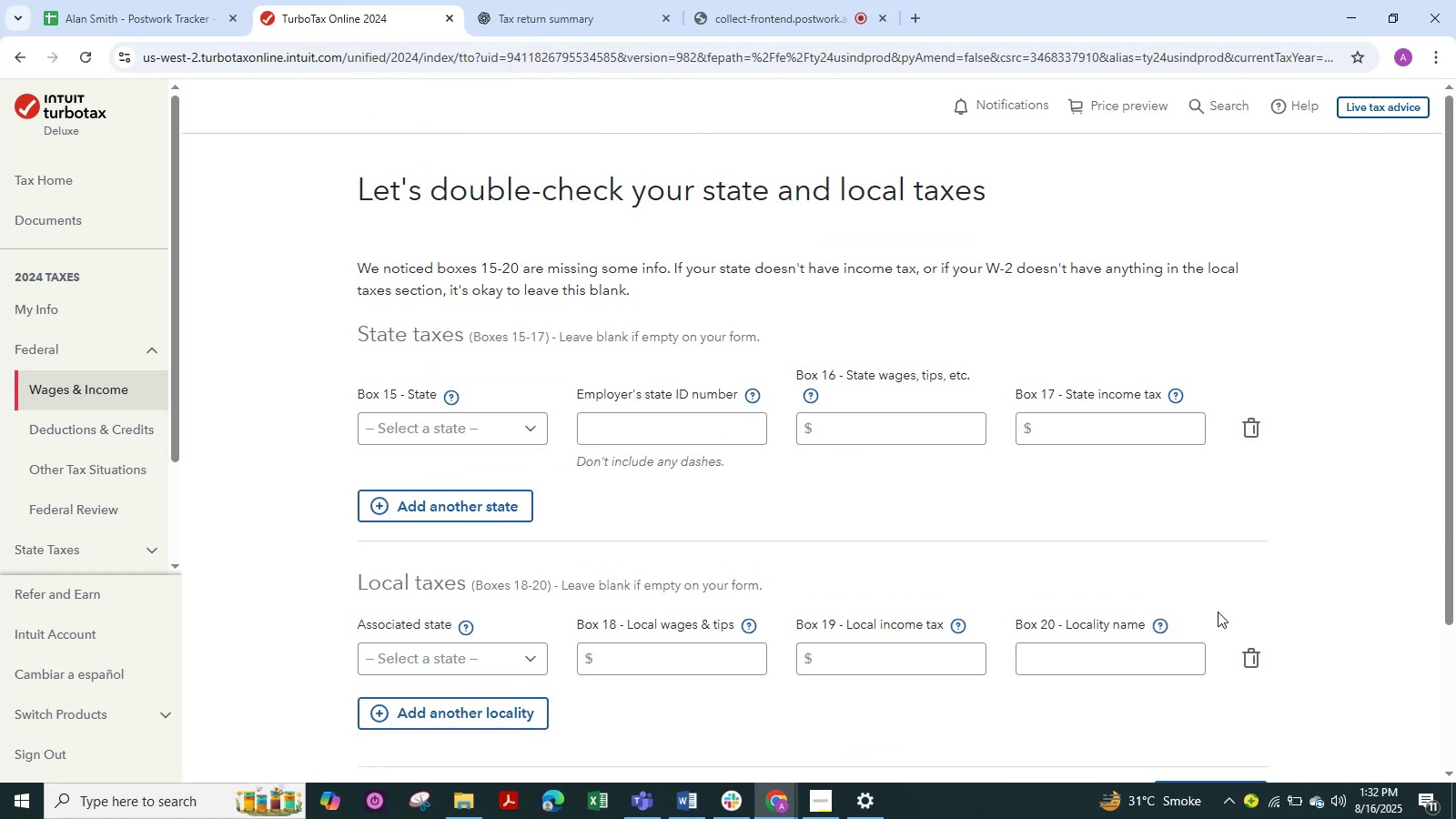 
scroll: coordinate [705, 526], scroll_direction: down, amount: 4.0
 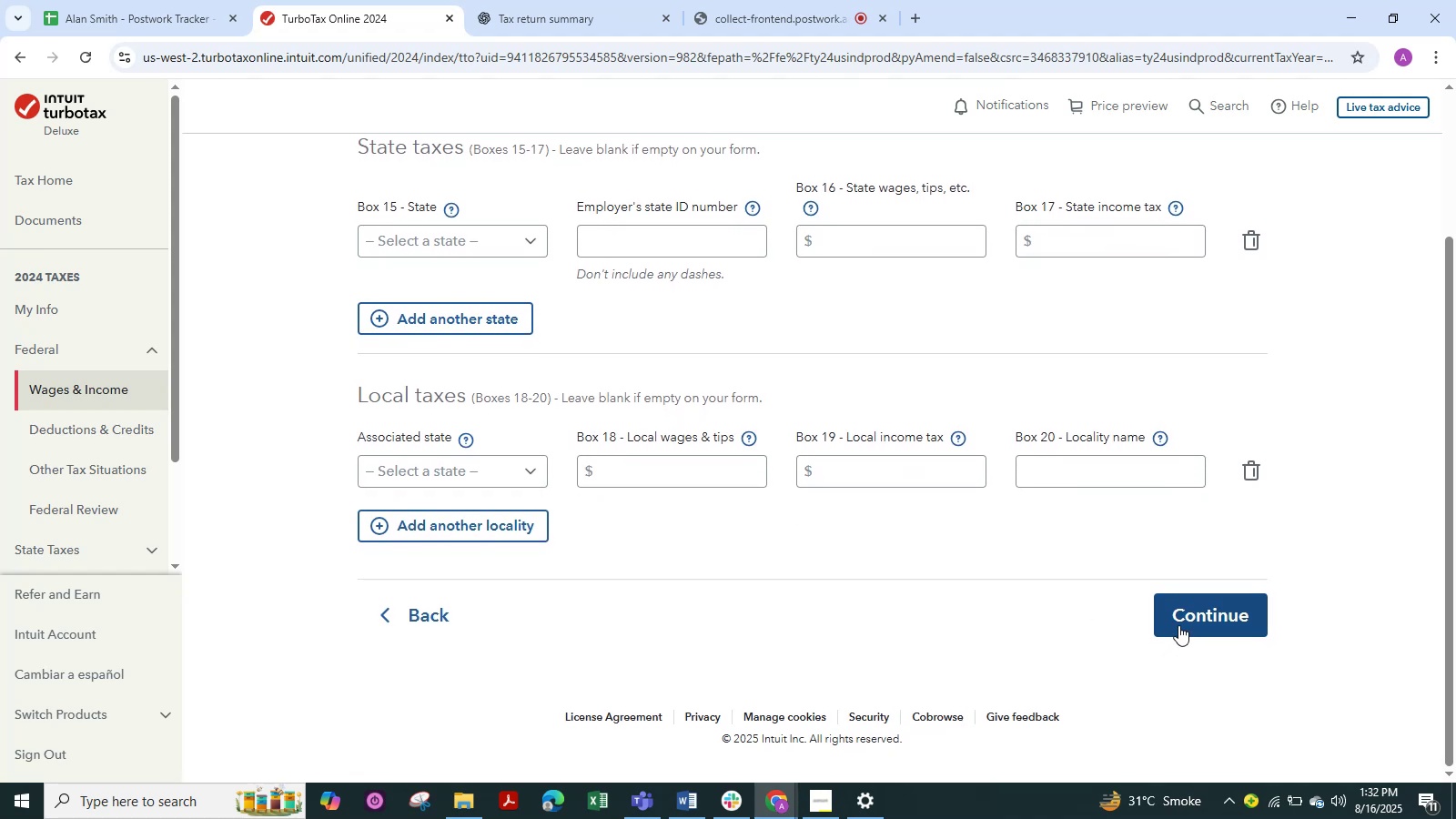 
left_click([1180, 614])
 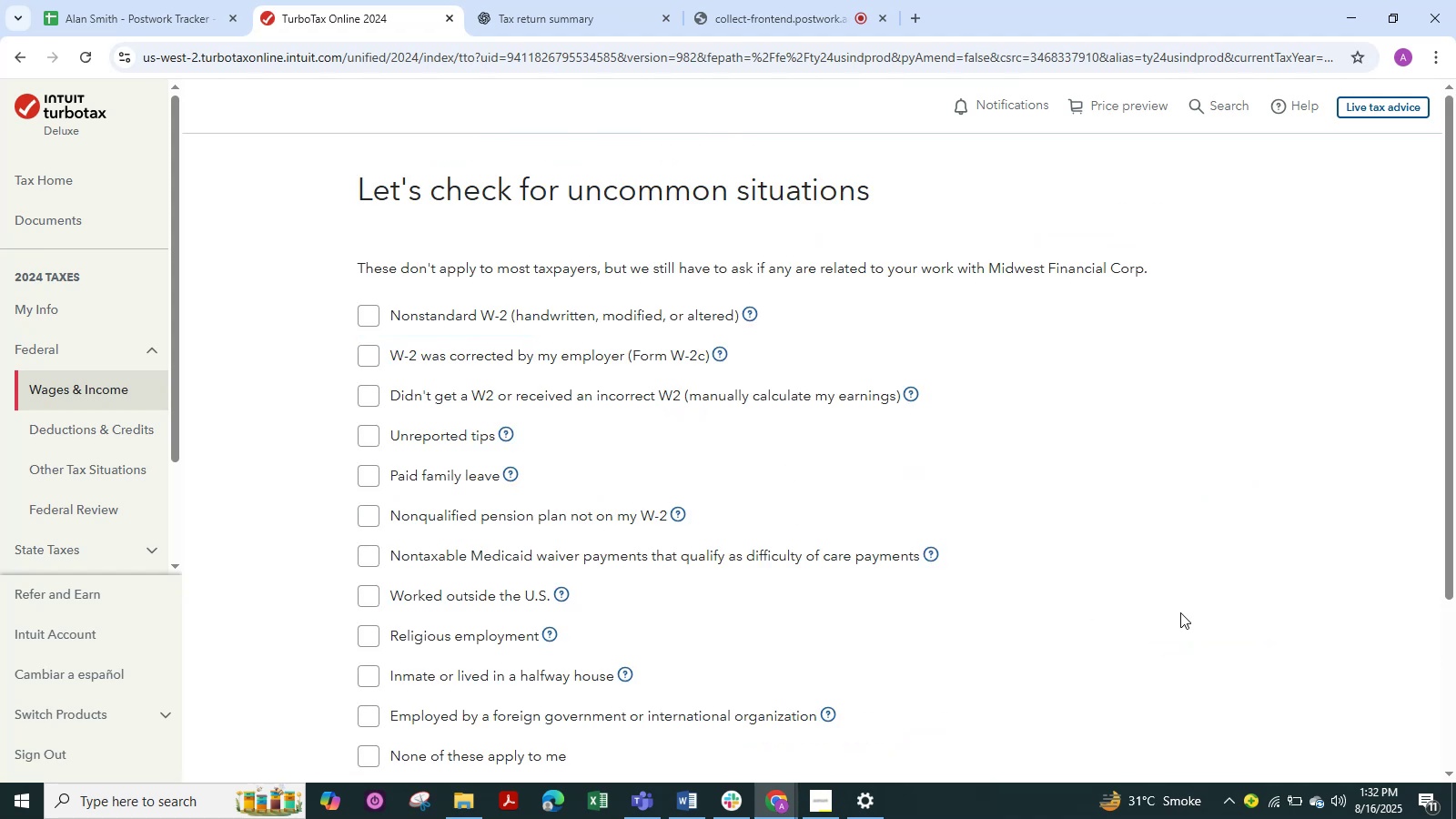 
scroll: coordinate [433, 447], scroll_direction: down, amount: 5.0
 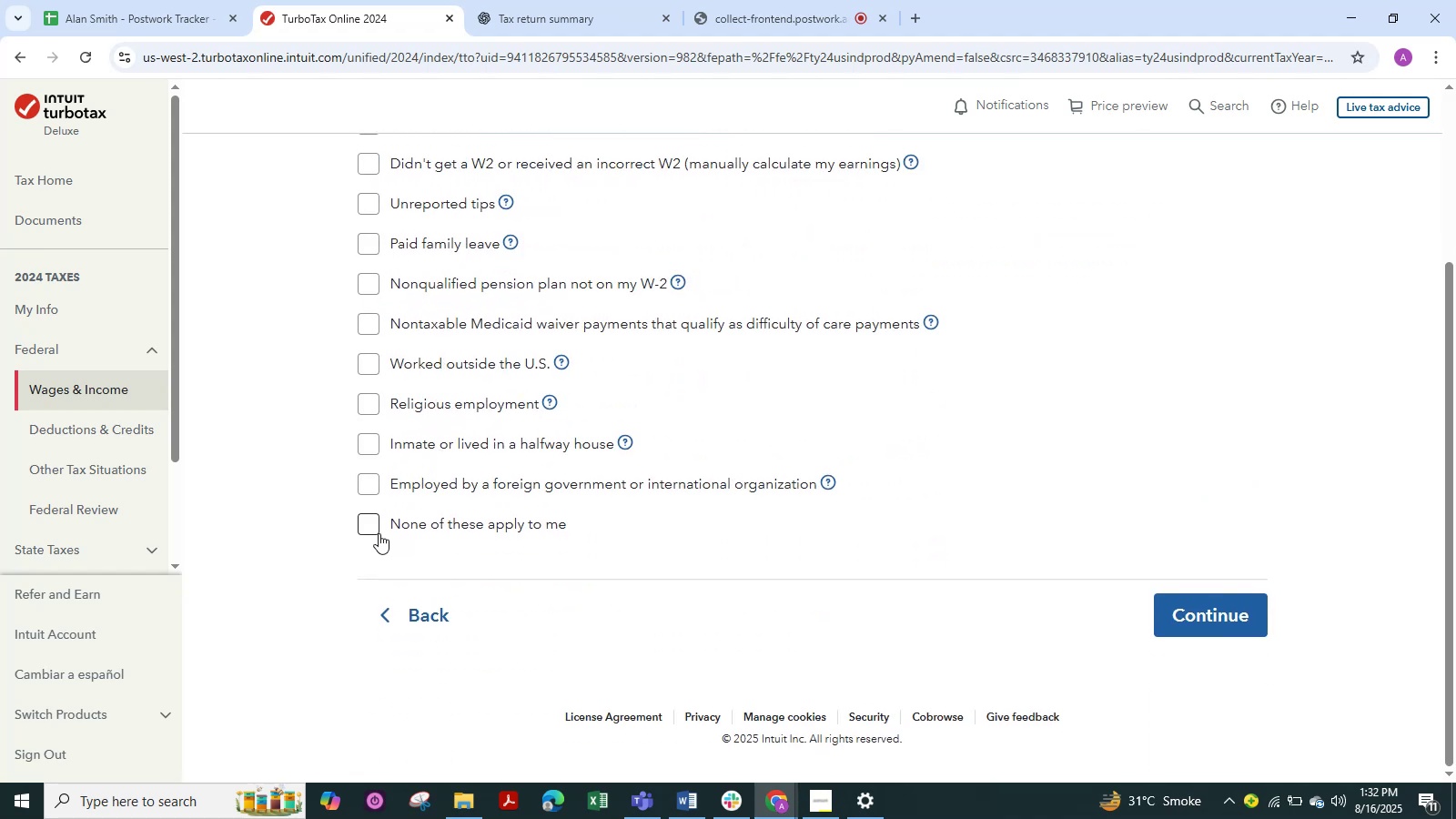 
left_click([375, 531])
 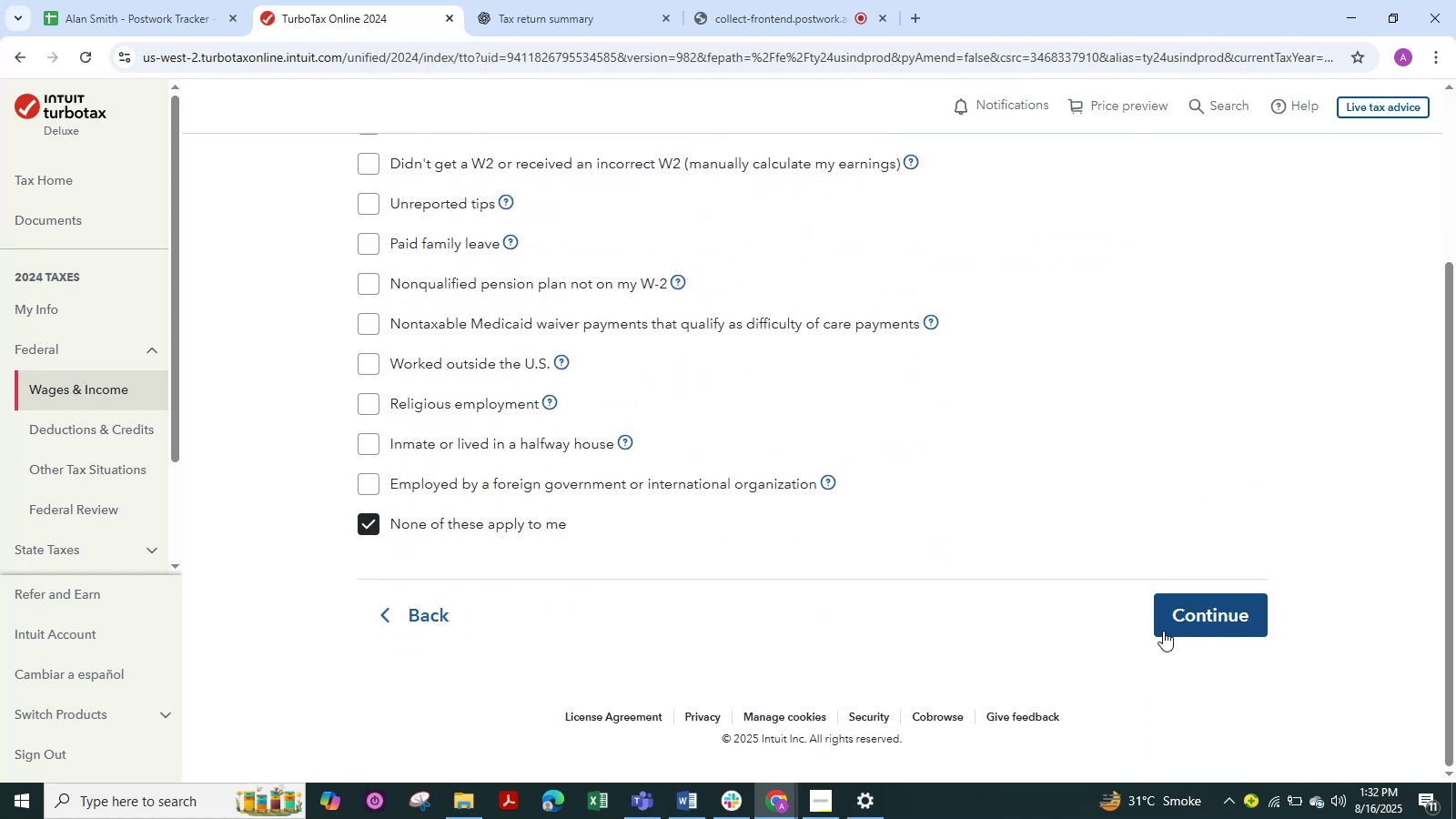 
left_click([1180, 613])
 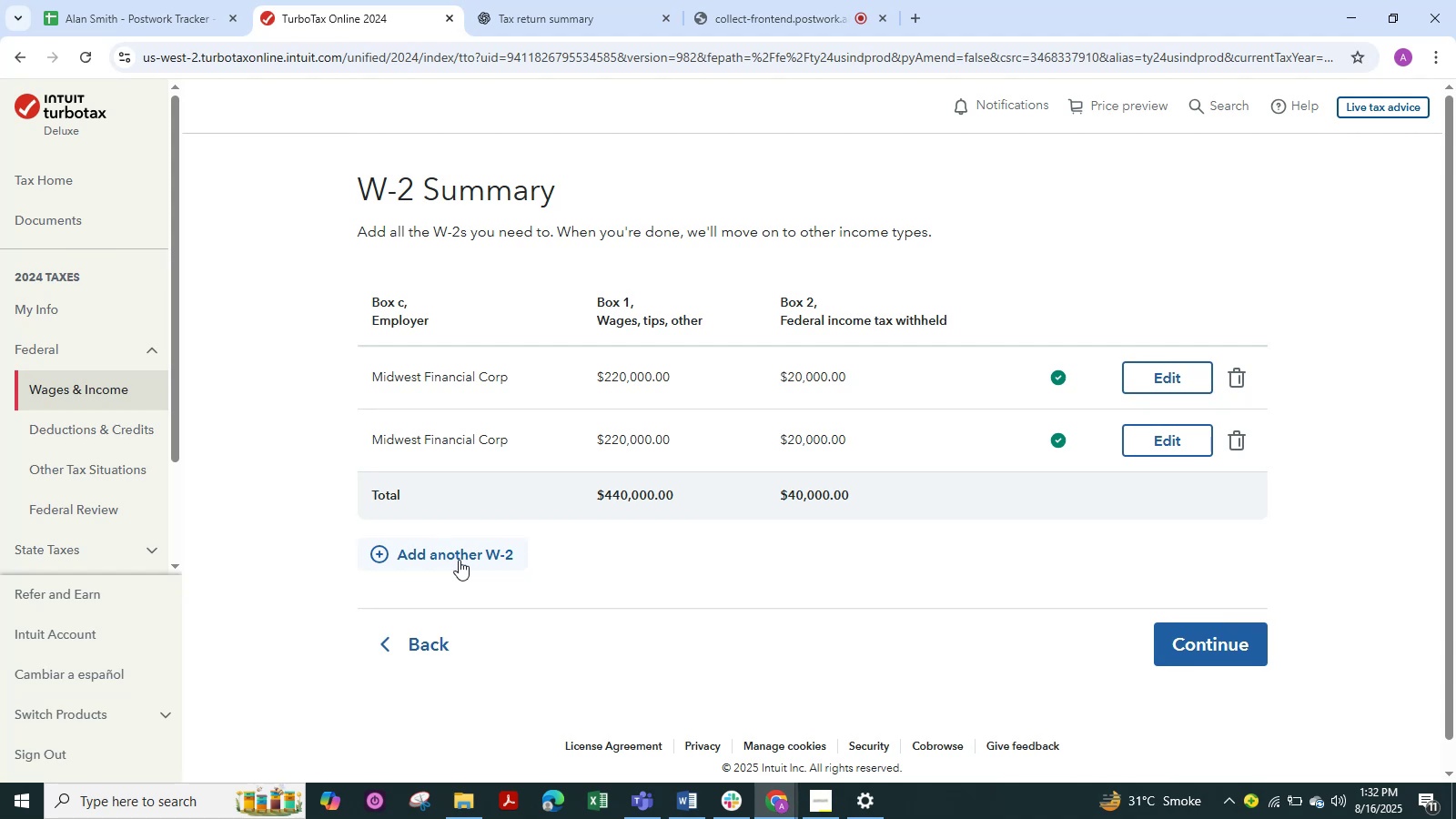 
wait(9.72)
 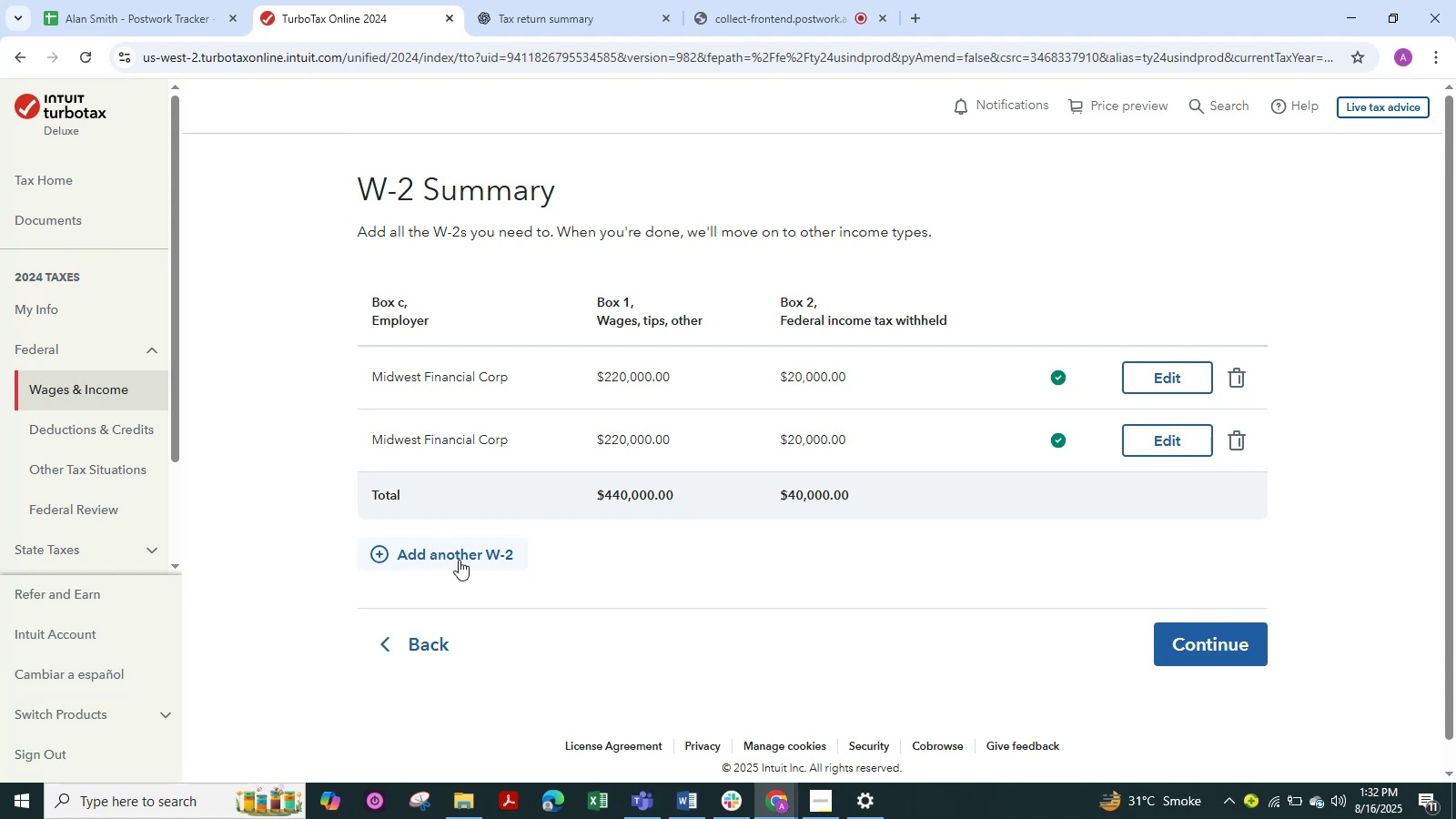 
left_click([459, 560])
 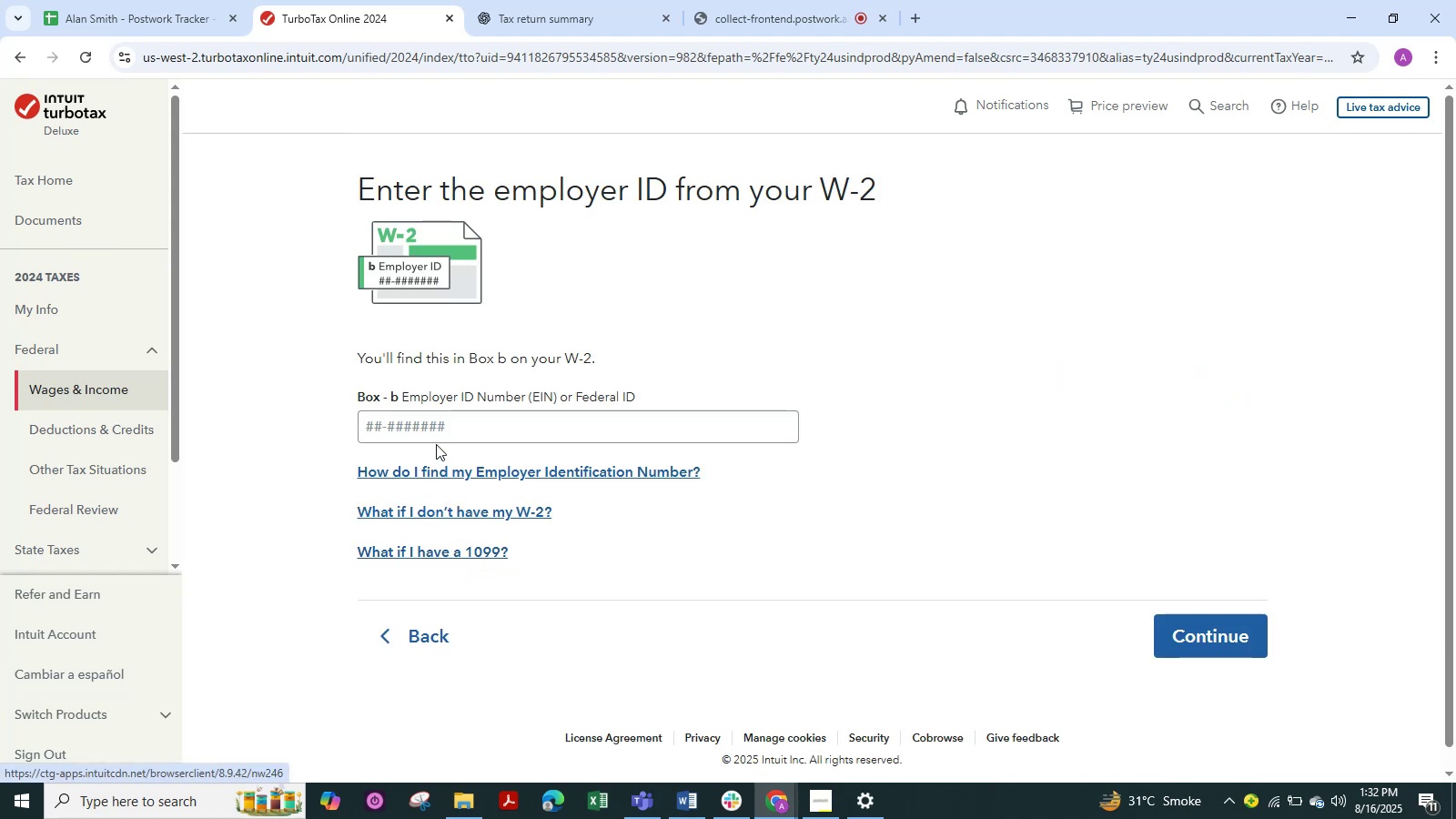 
left_click([440, 429])
 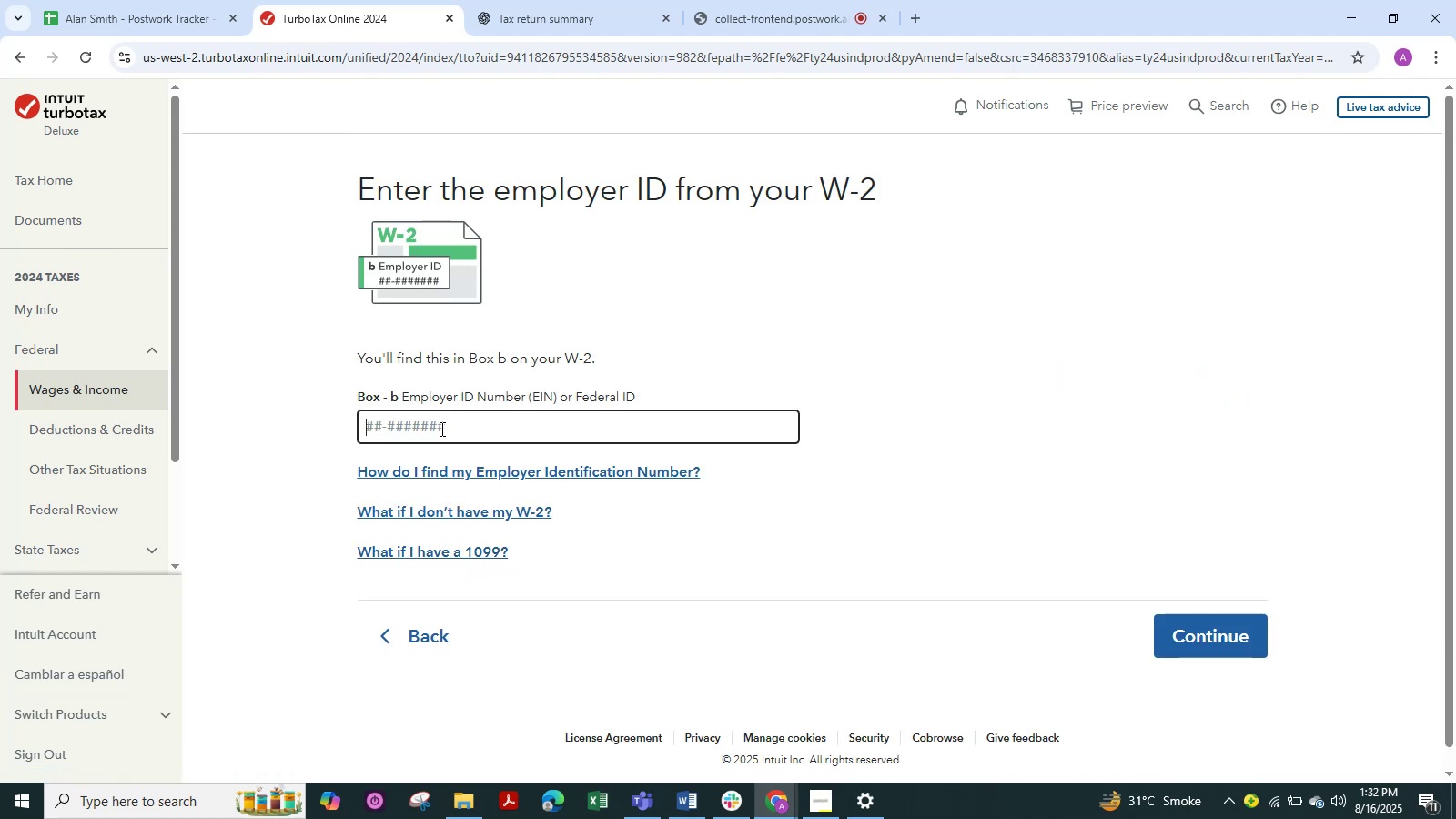 
key(Alt+Tab)
 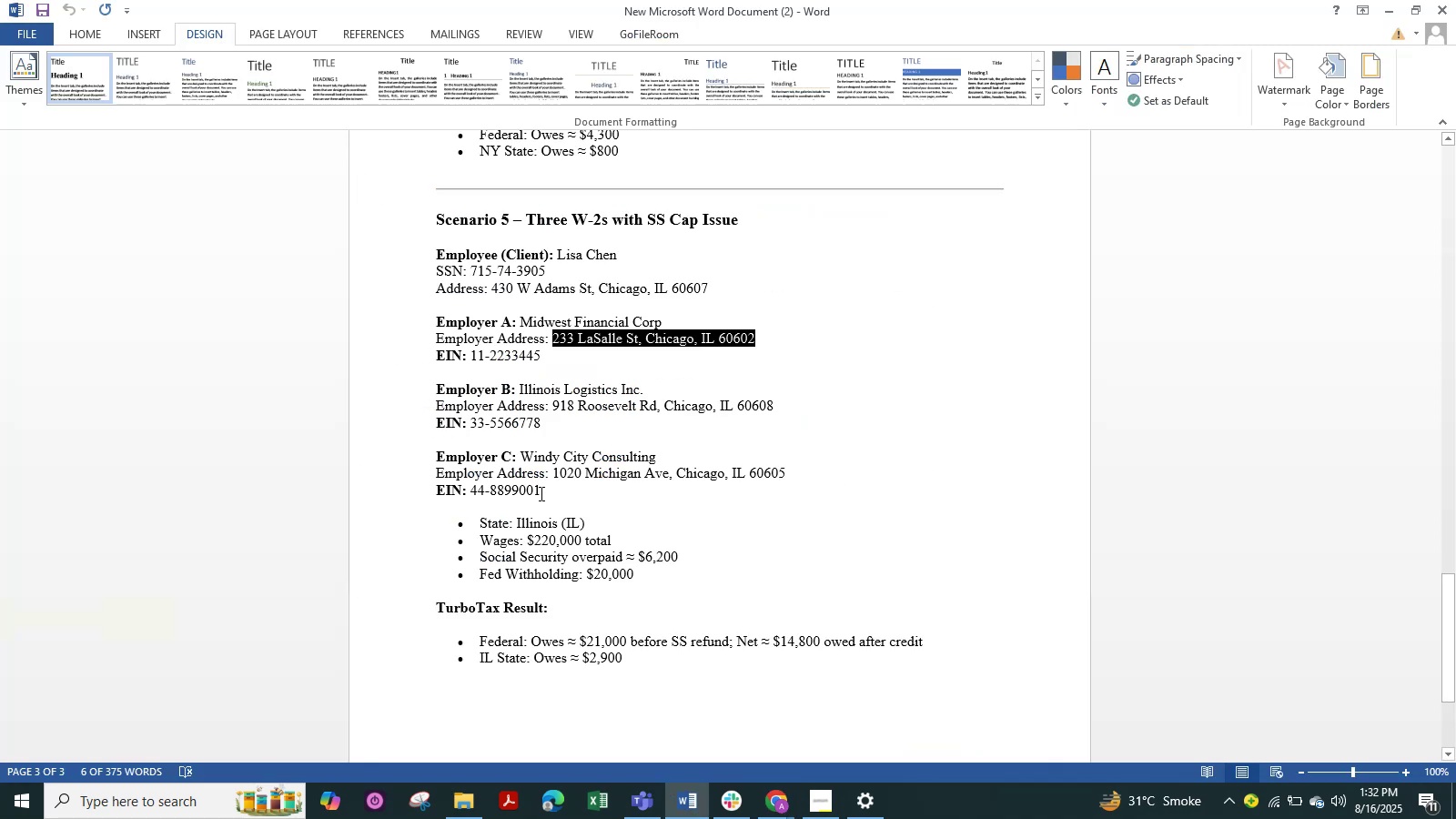 
wait(6.62)
 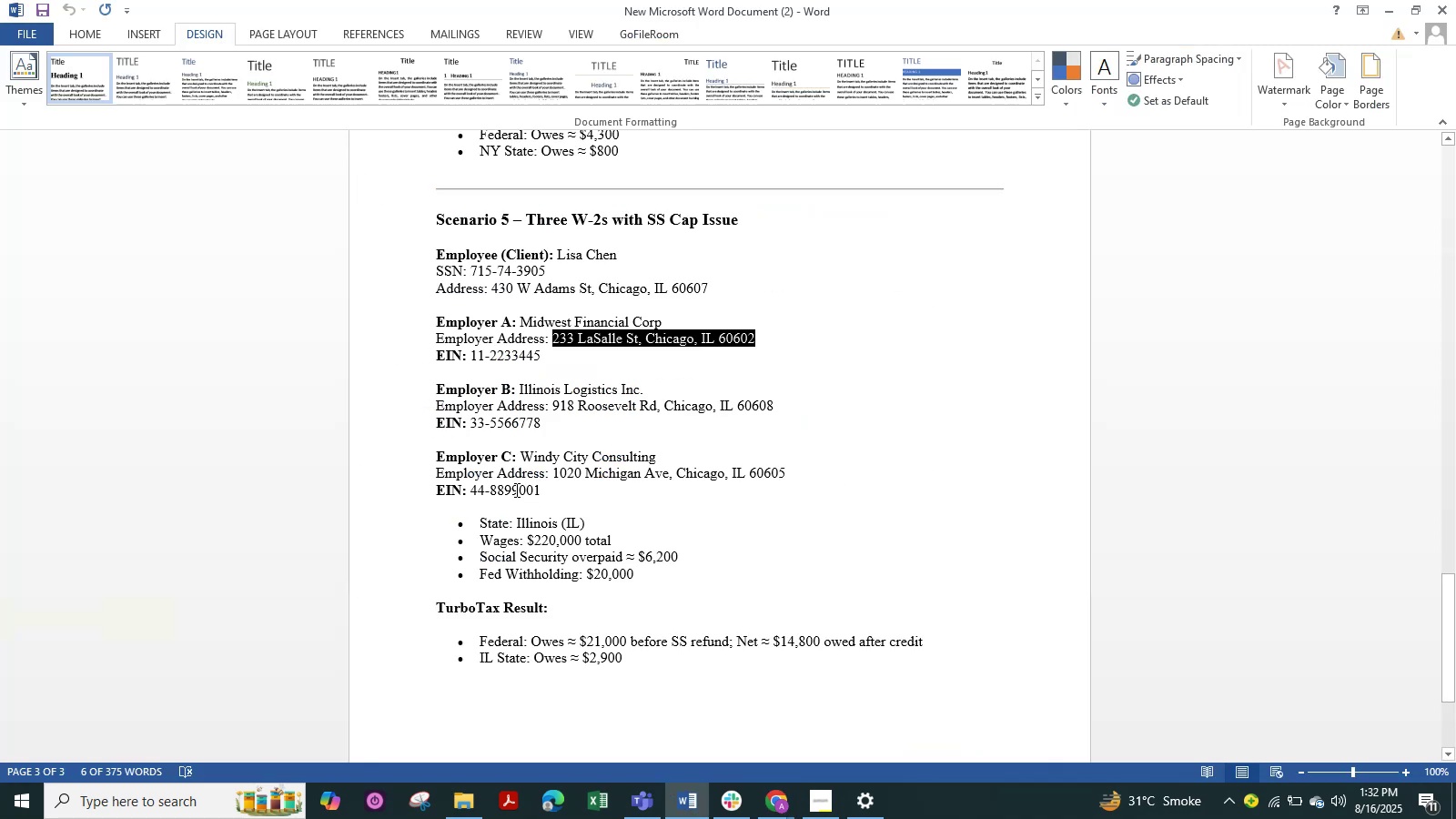 
key(Alt+Tab)
 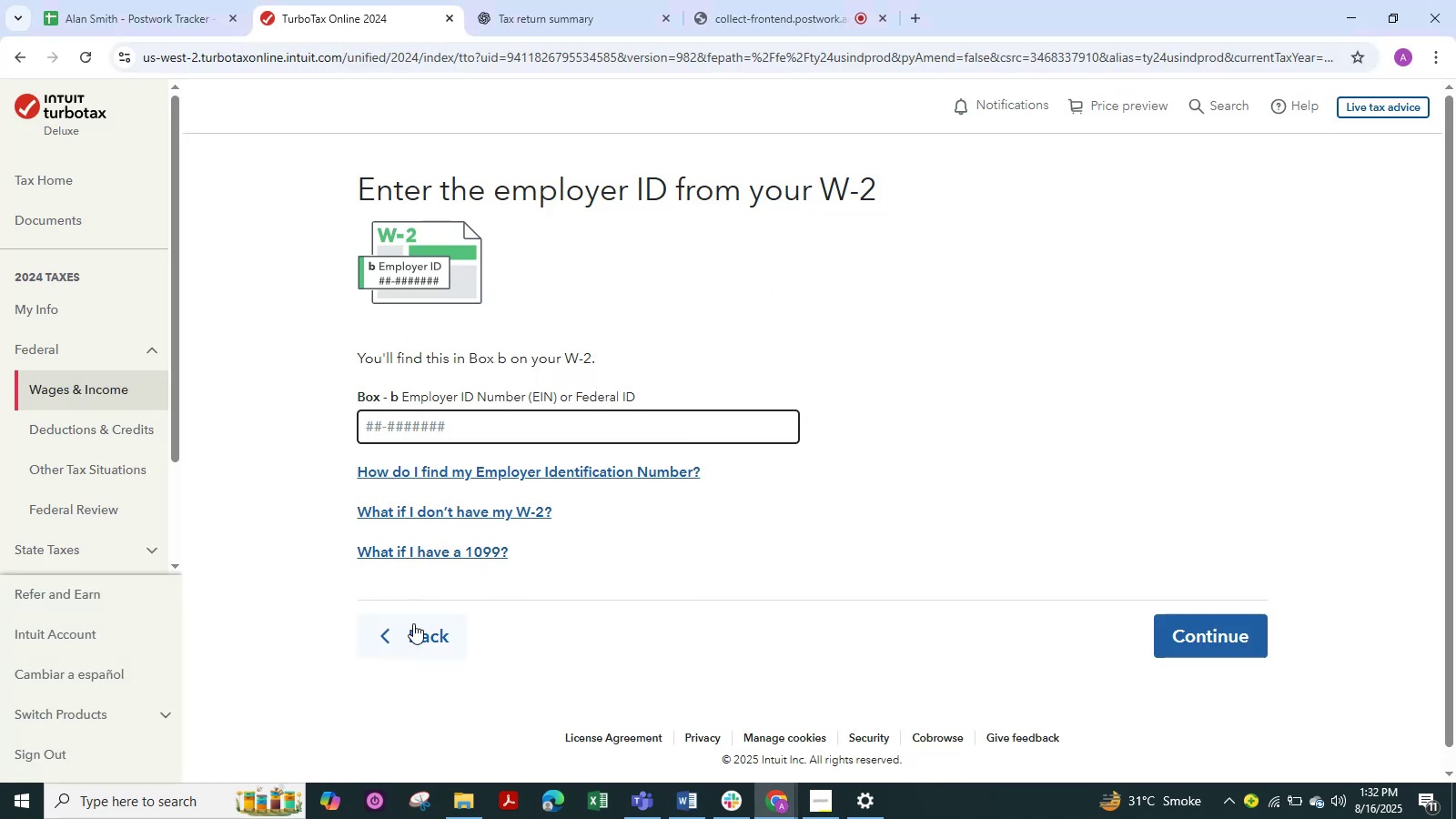 
left_click([414, 627])
 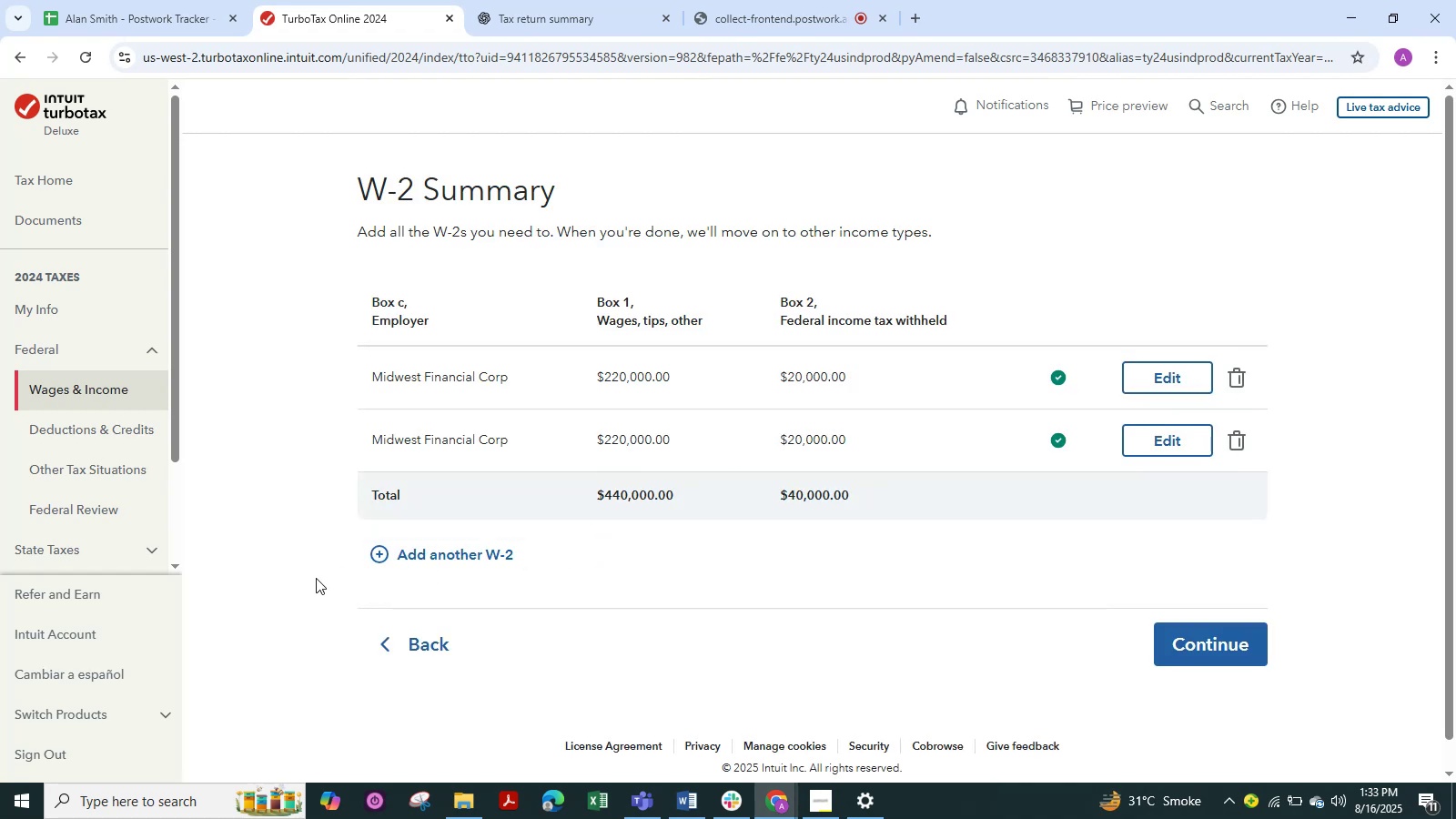 
wait(11.61)
 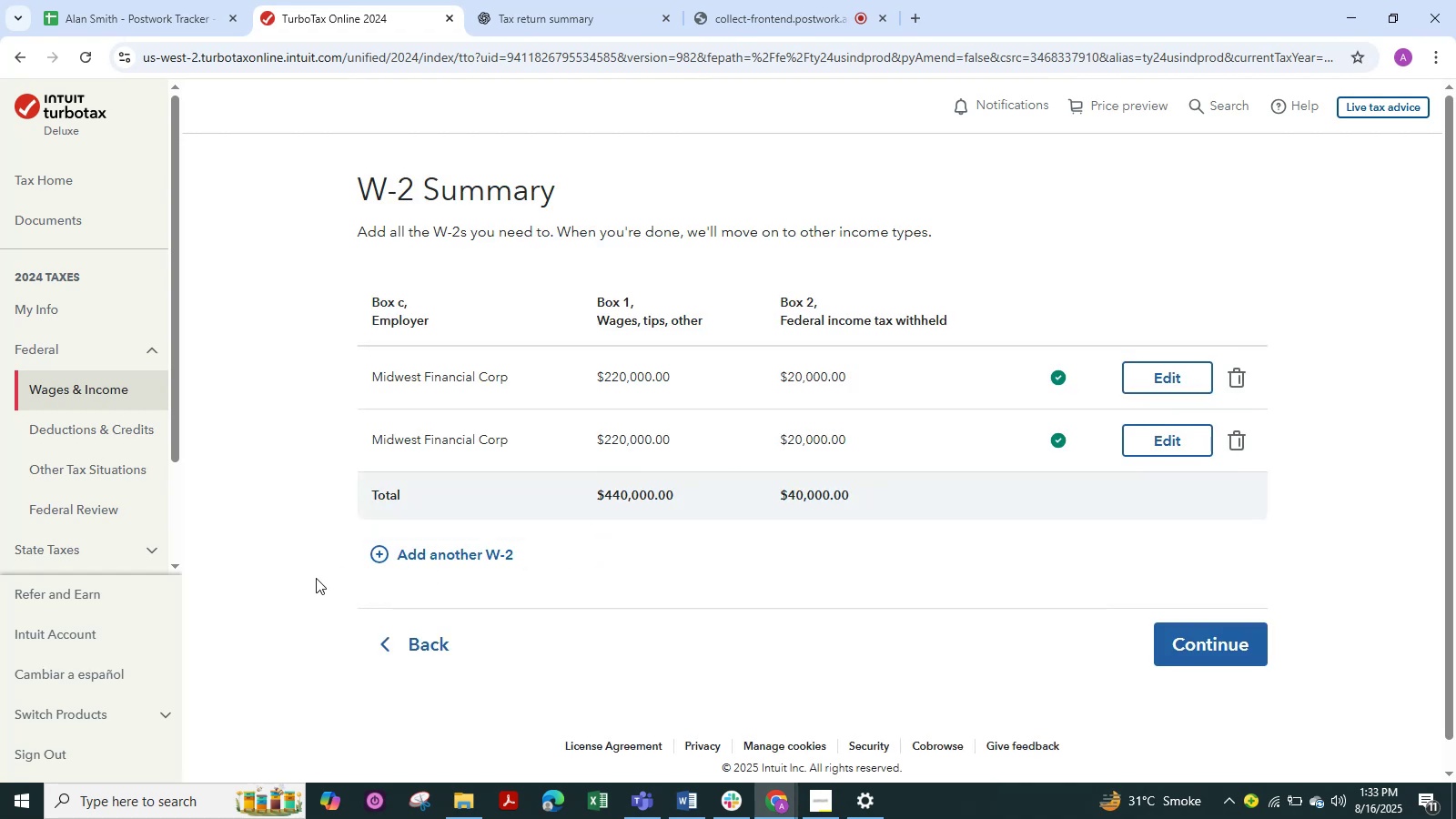 
left_click([1168, 426])
 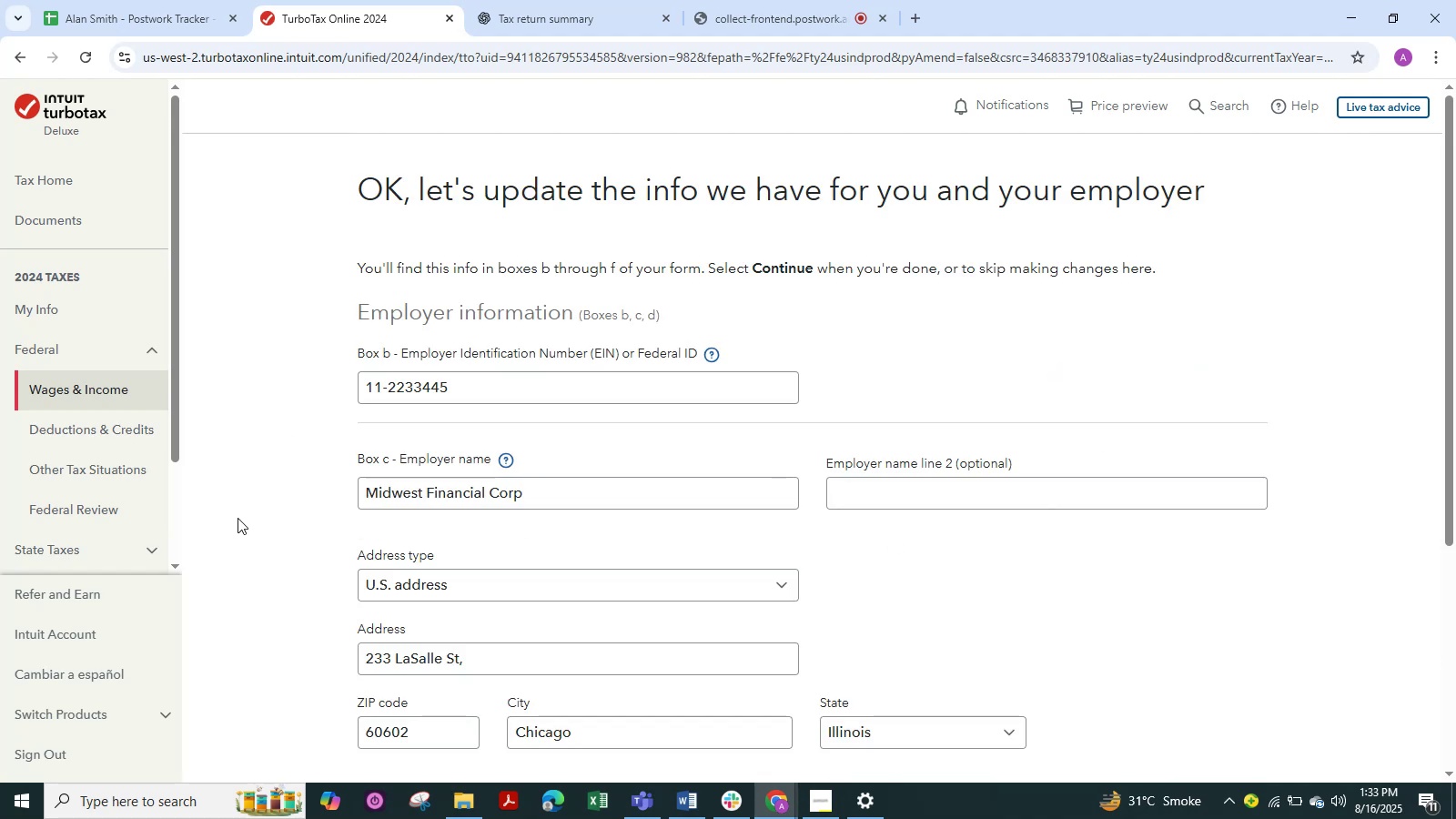 
scroll: coordinate [300, 579], scroll_direction: down, amount: 2.0
 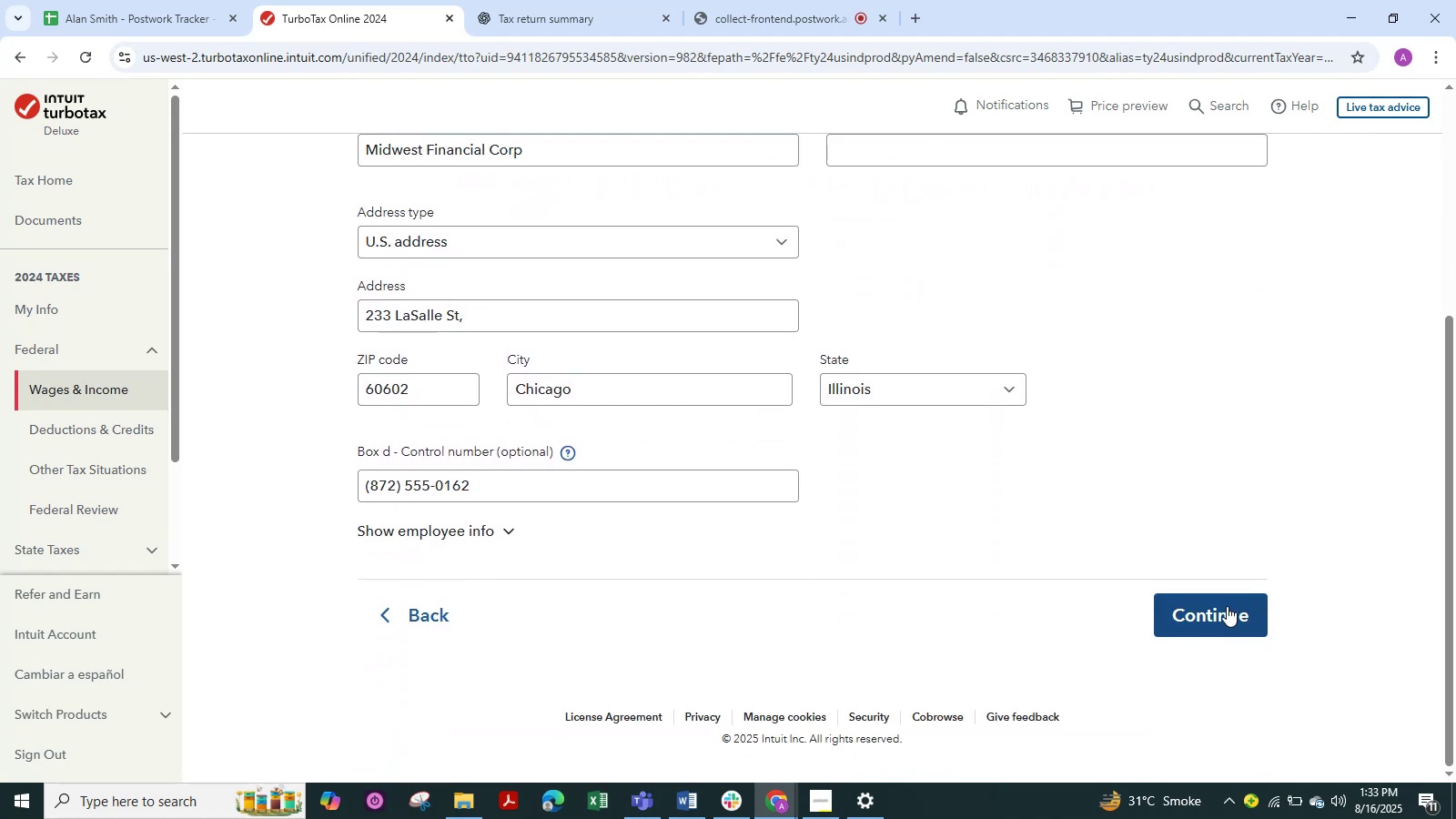 
left_click([1215, 612])
 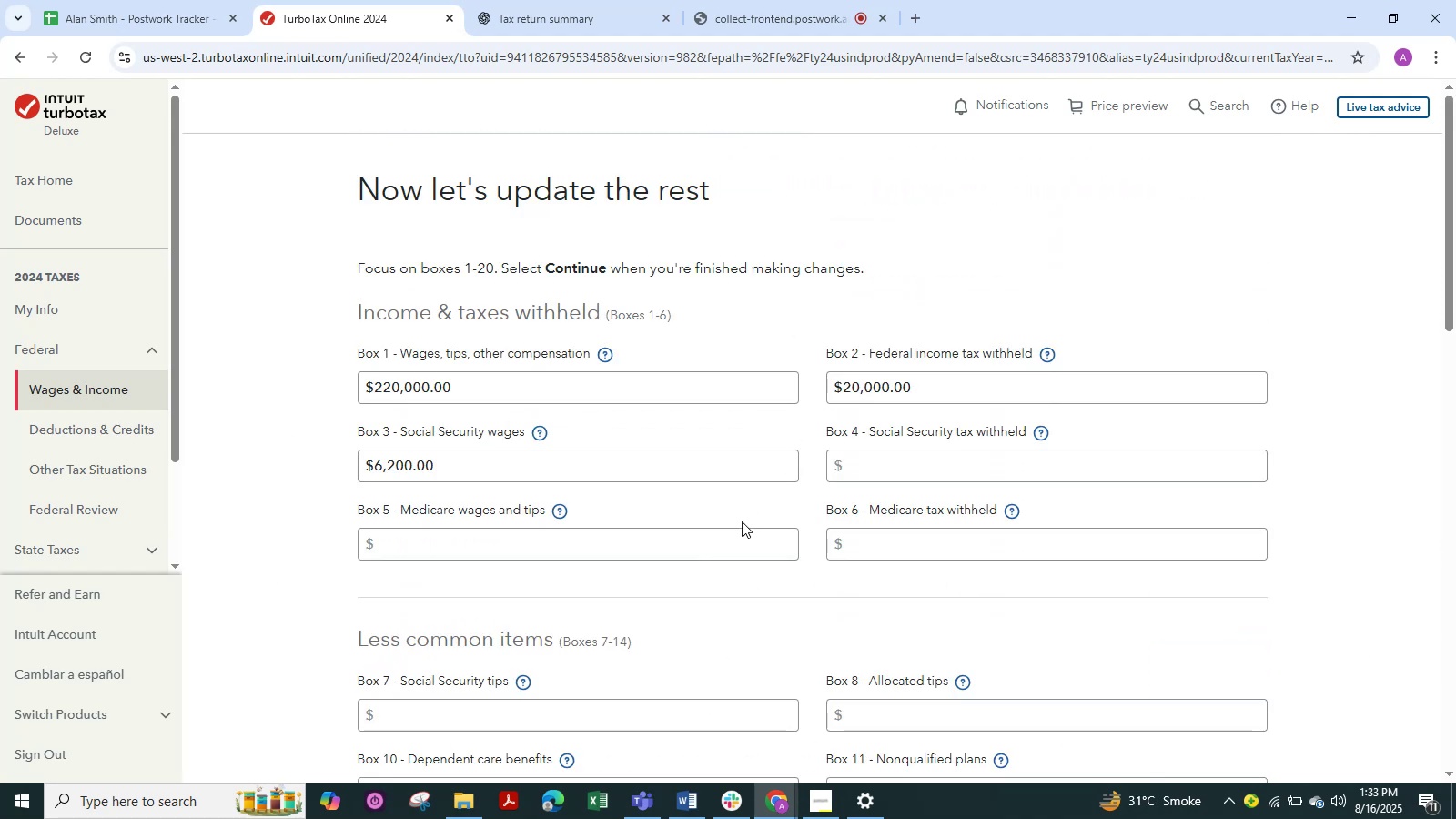 
scroll: coordinate [1205, 656], scroll_direction: down, amount: 13.0
 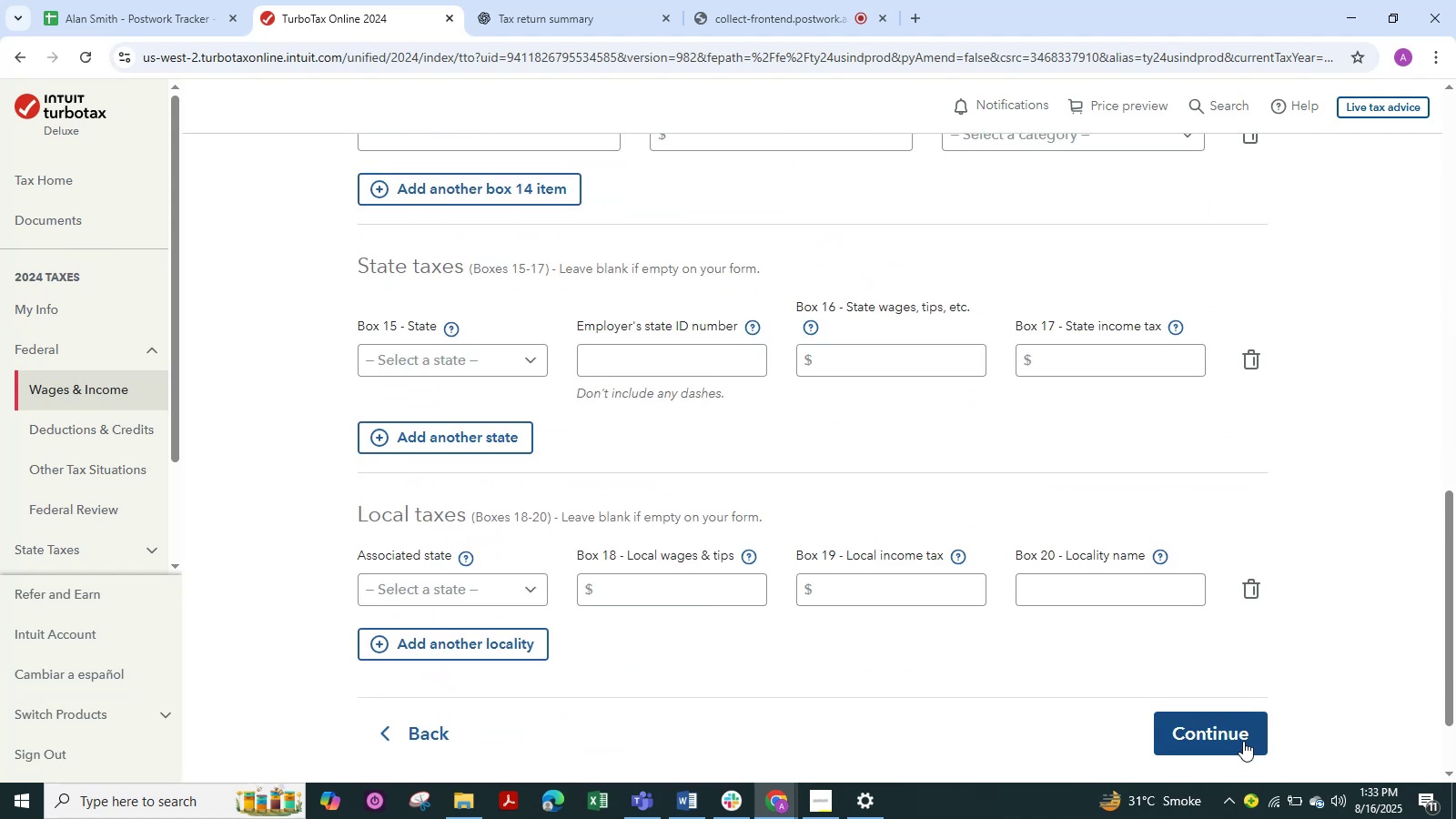 
left_click([1243, 741])
 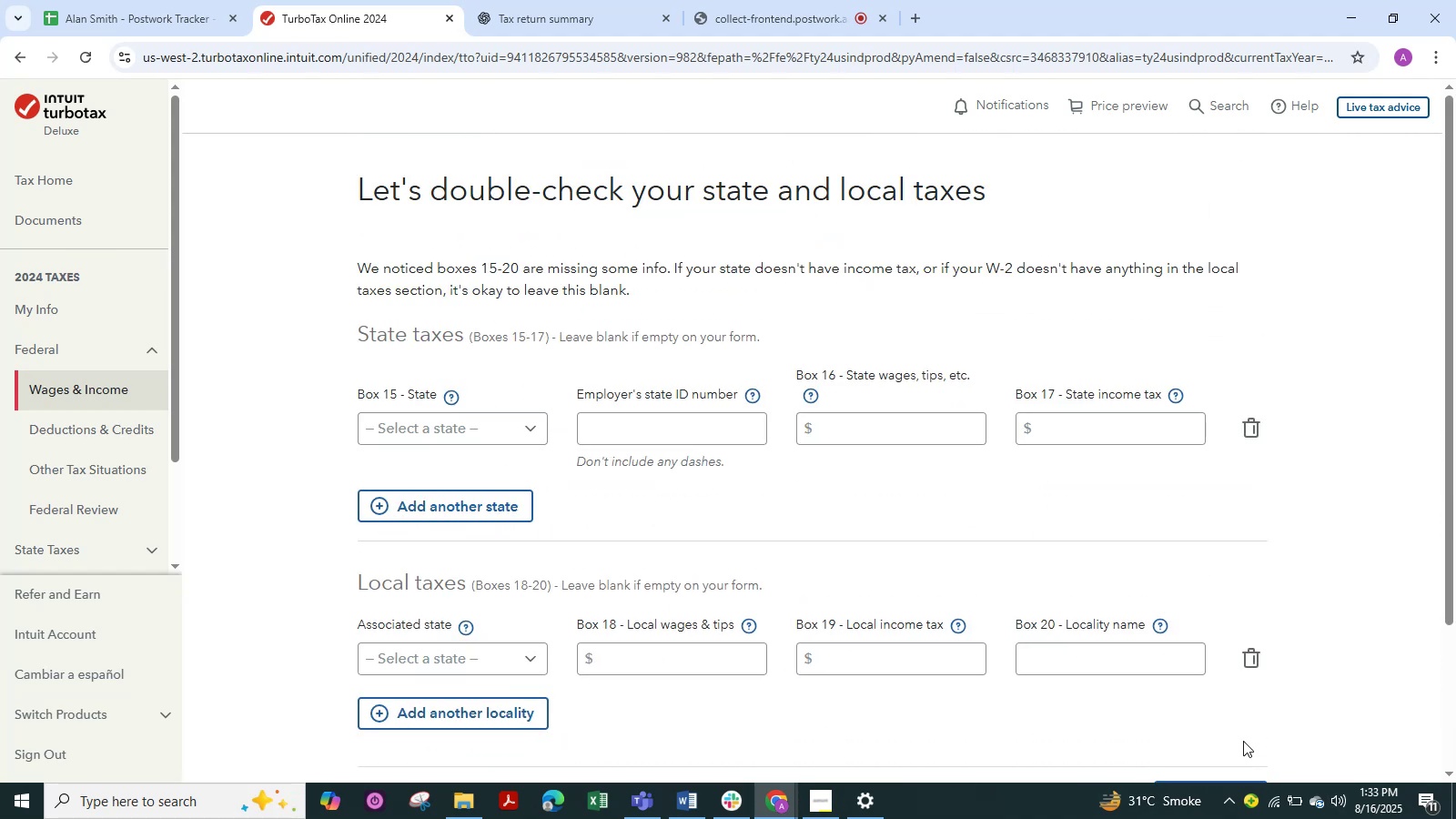 
scroll: coordinate [688, 581], scroll_direction: down, amount: 4.0
 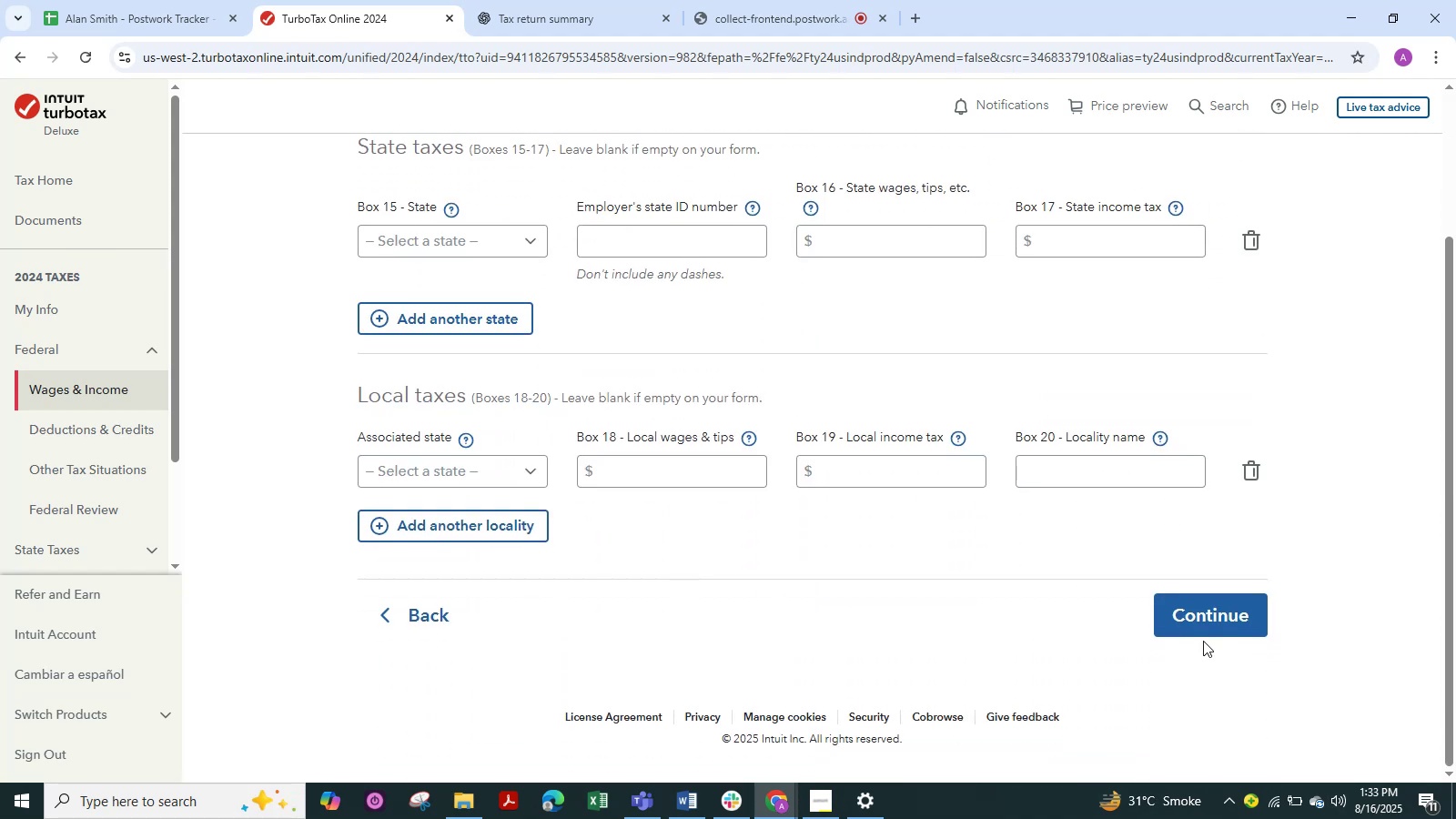 
left_click([1203, 609])
 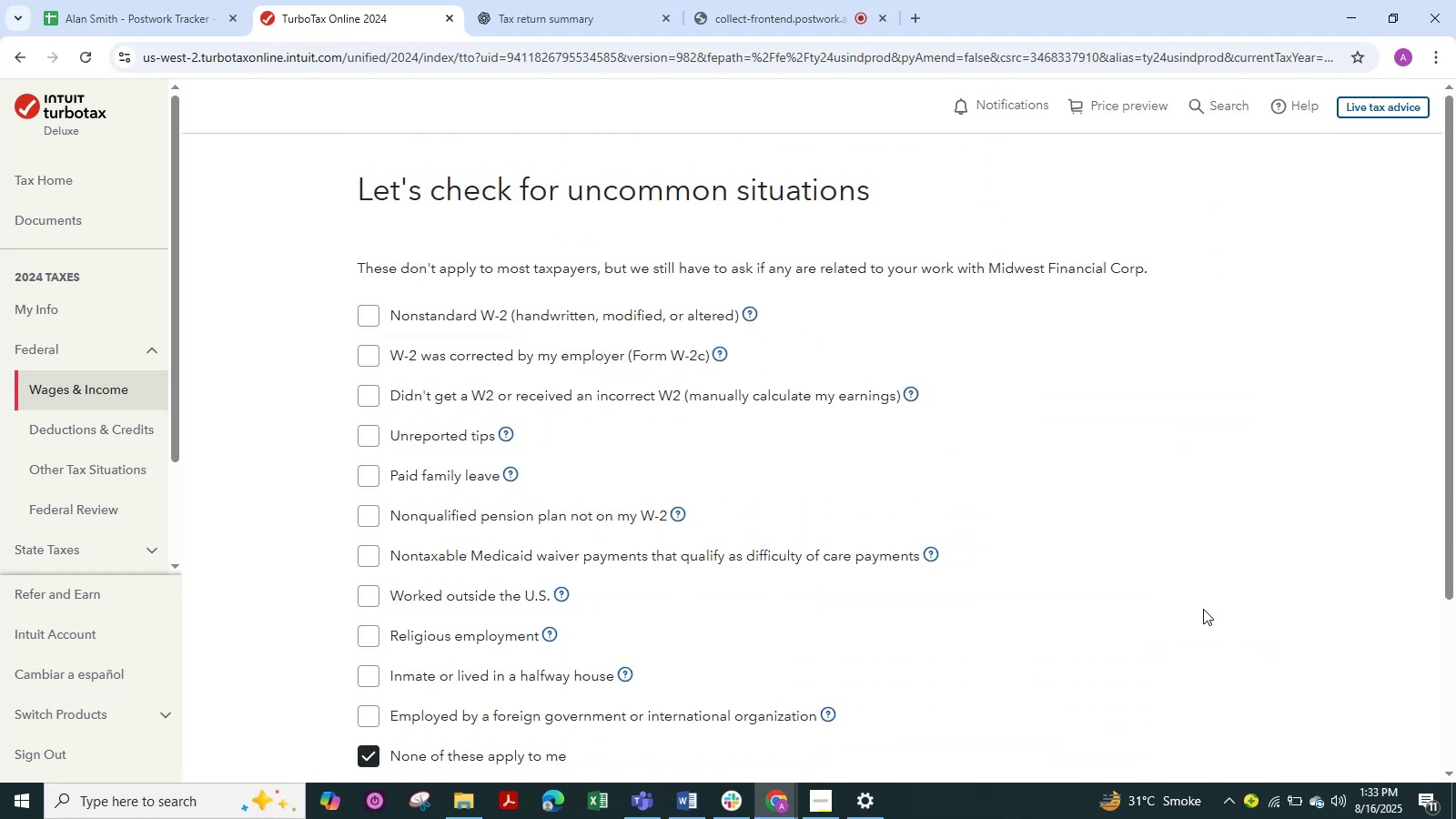 
scroll: coordinate [836, 555], scroll_direction: down, amount: 5.0
 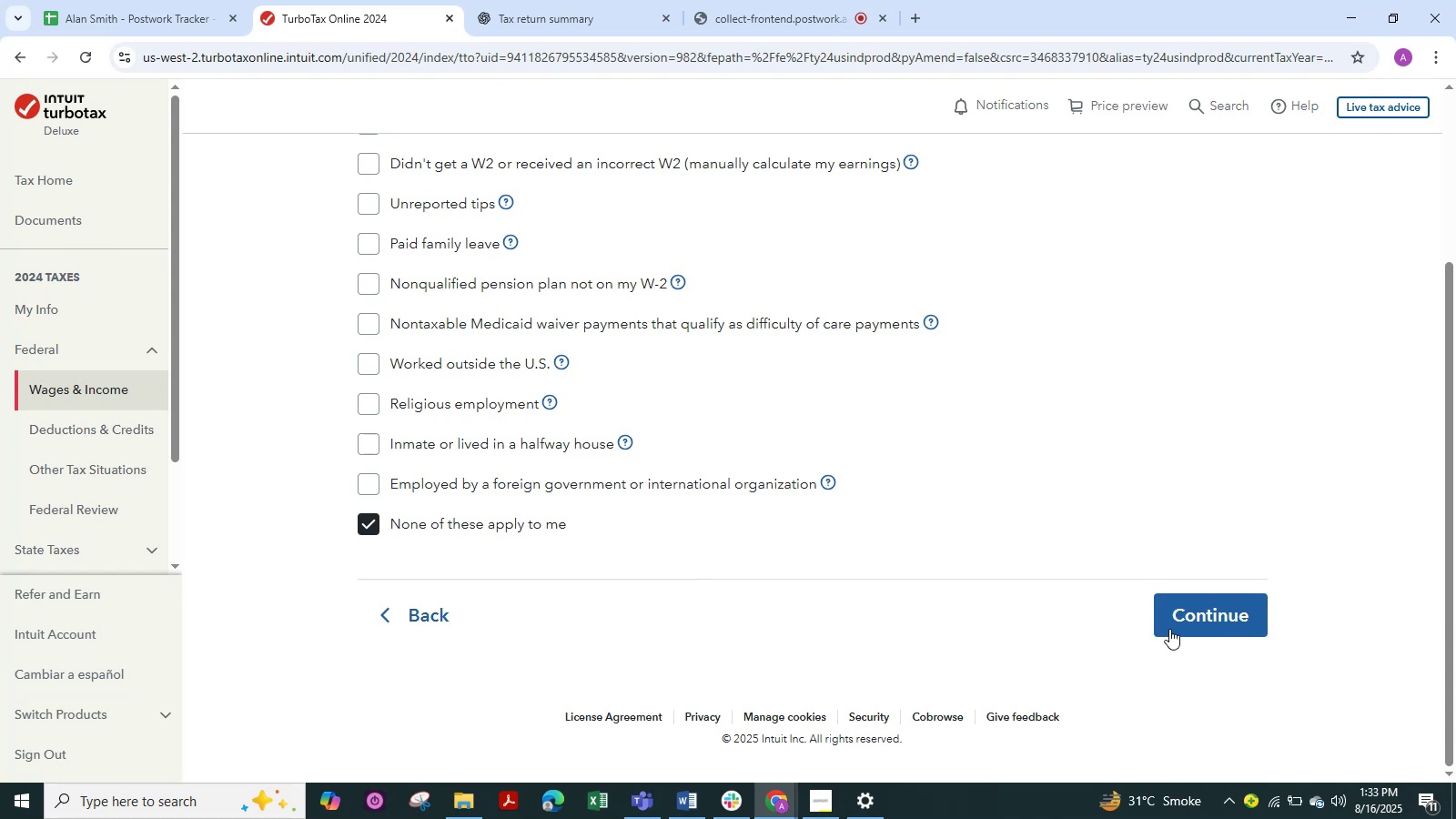 
left_click([1205, 629])
 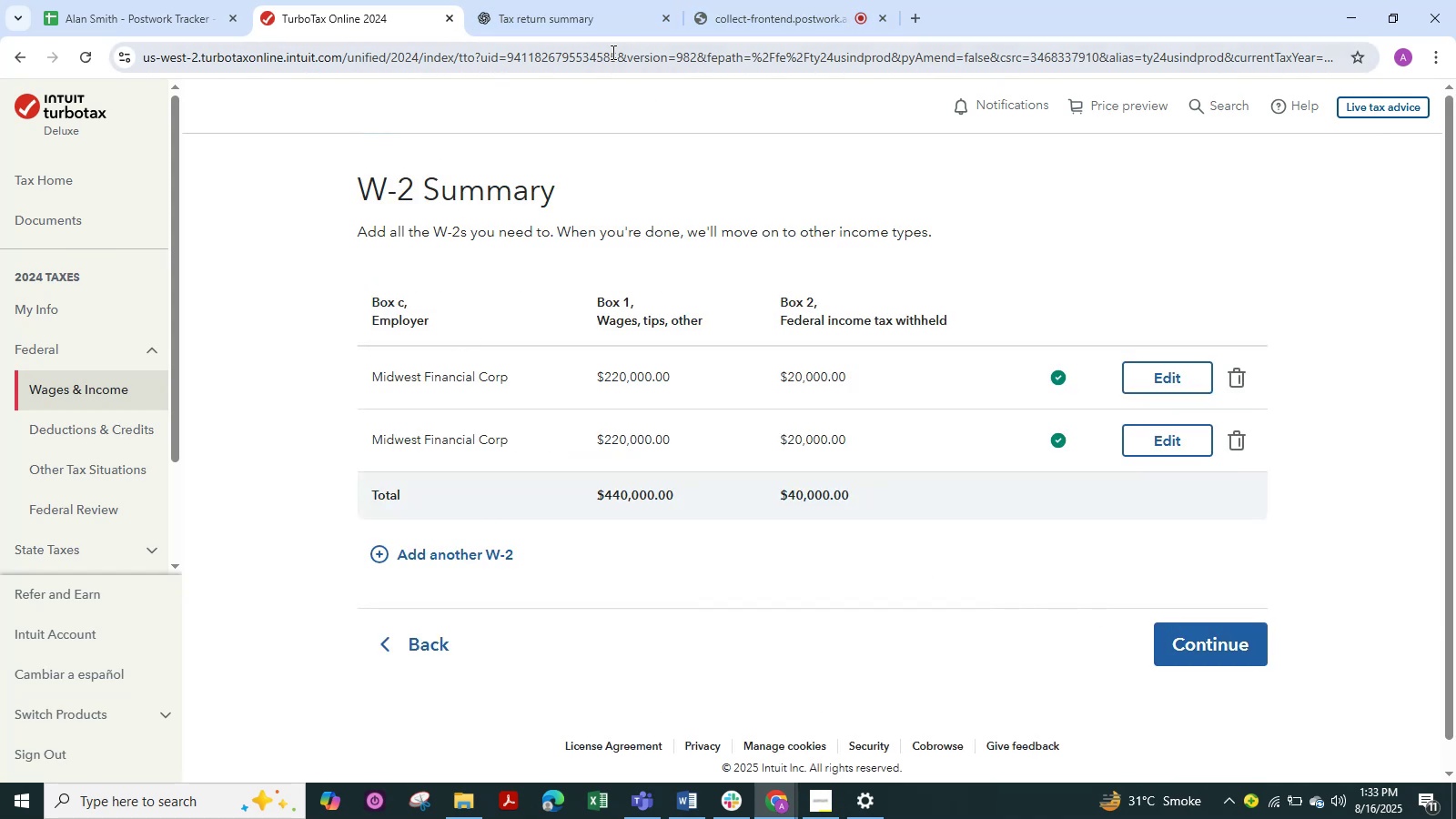 
wait(6.96)
 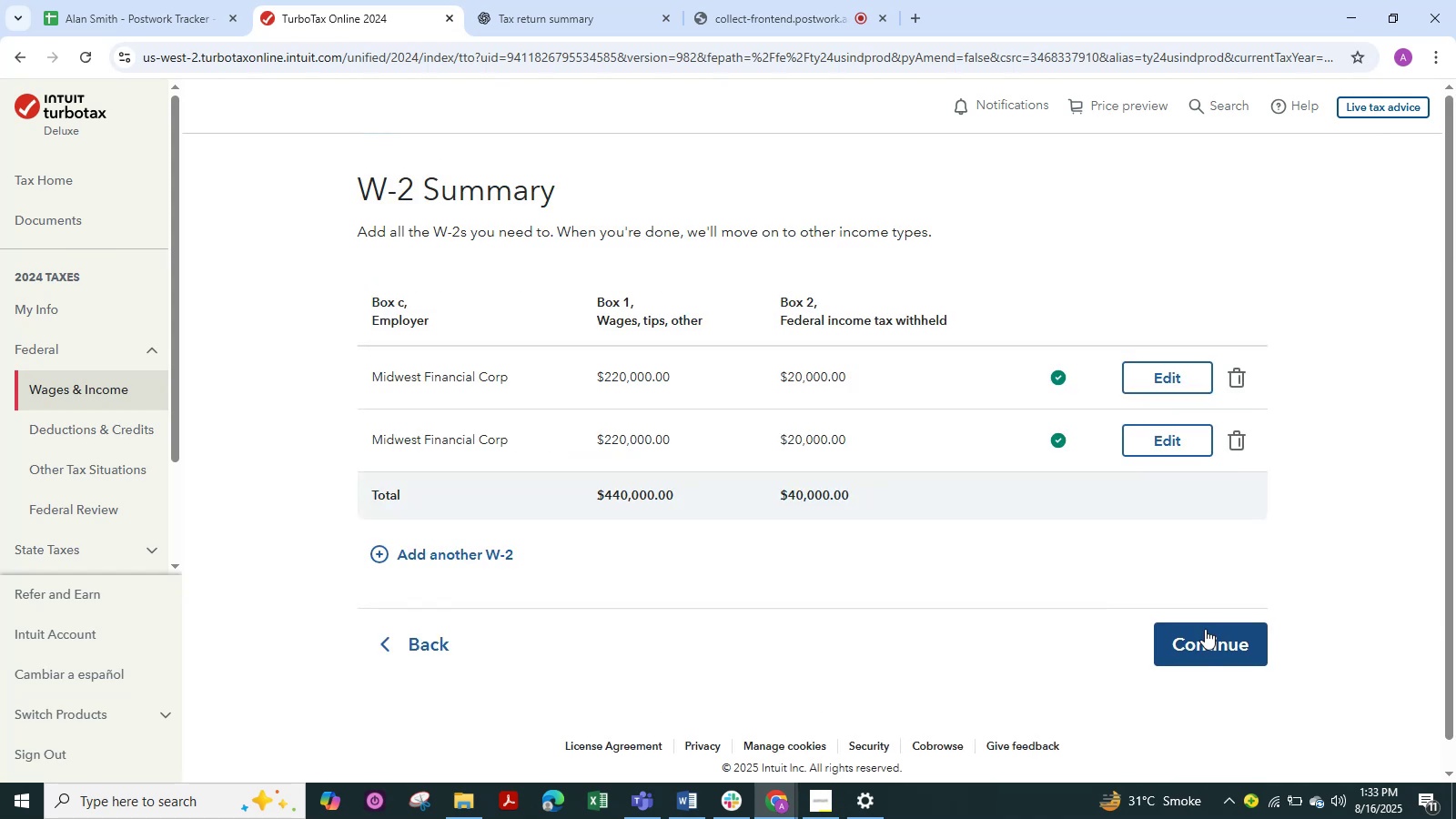 
key(Alt+Tab)
 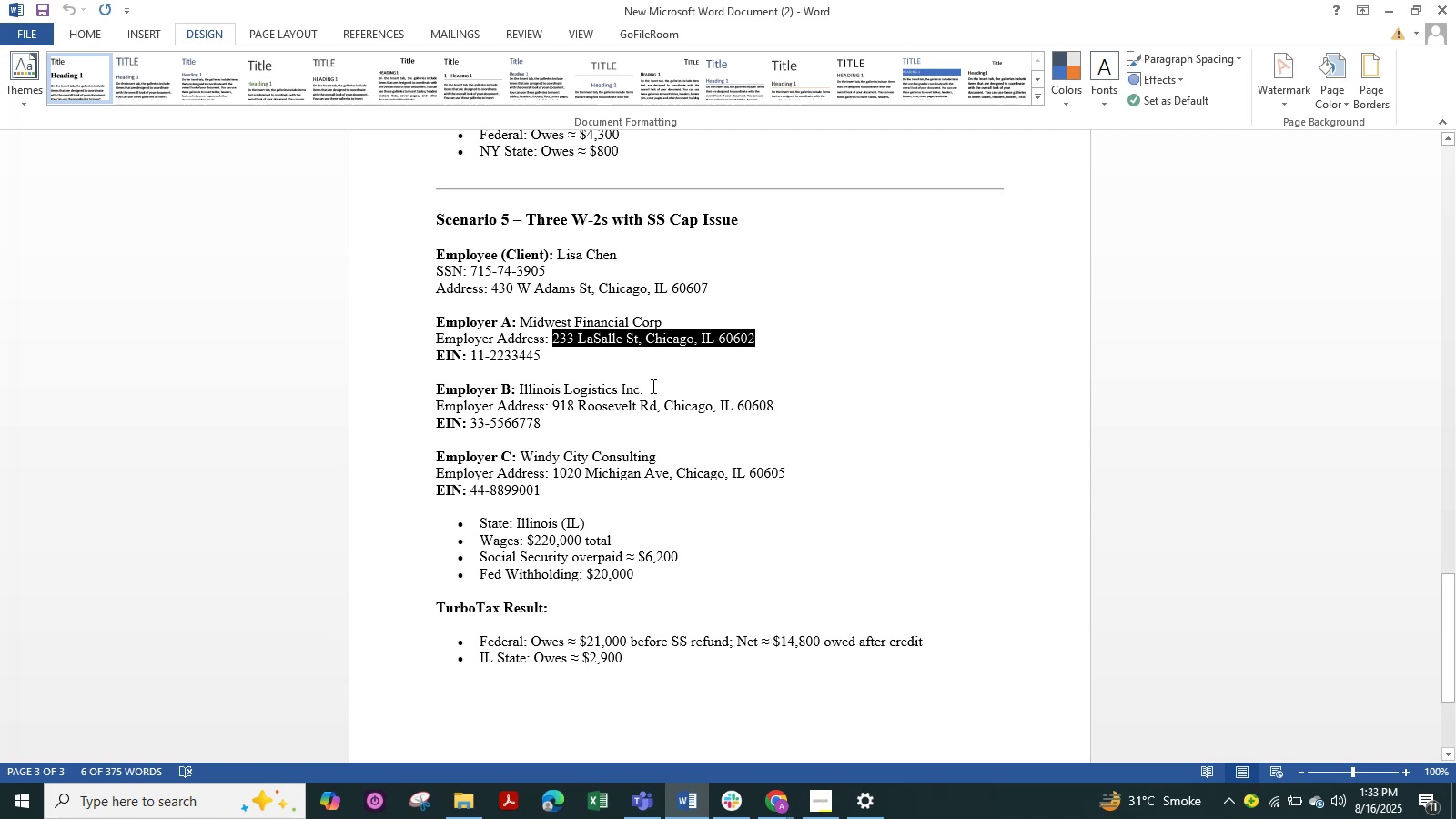 
wait(6.1)
 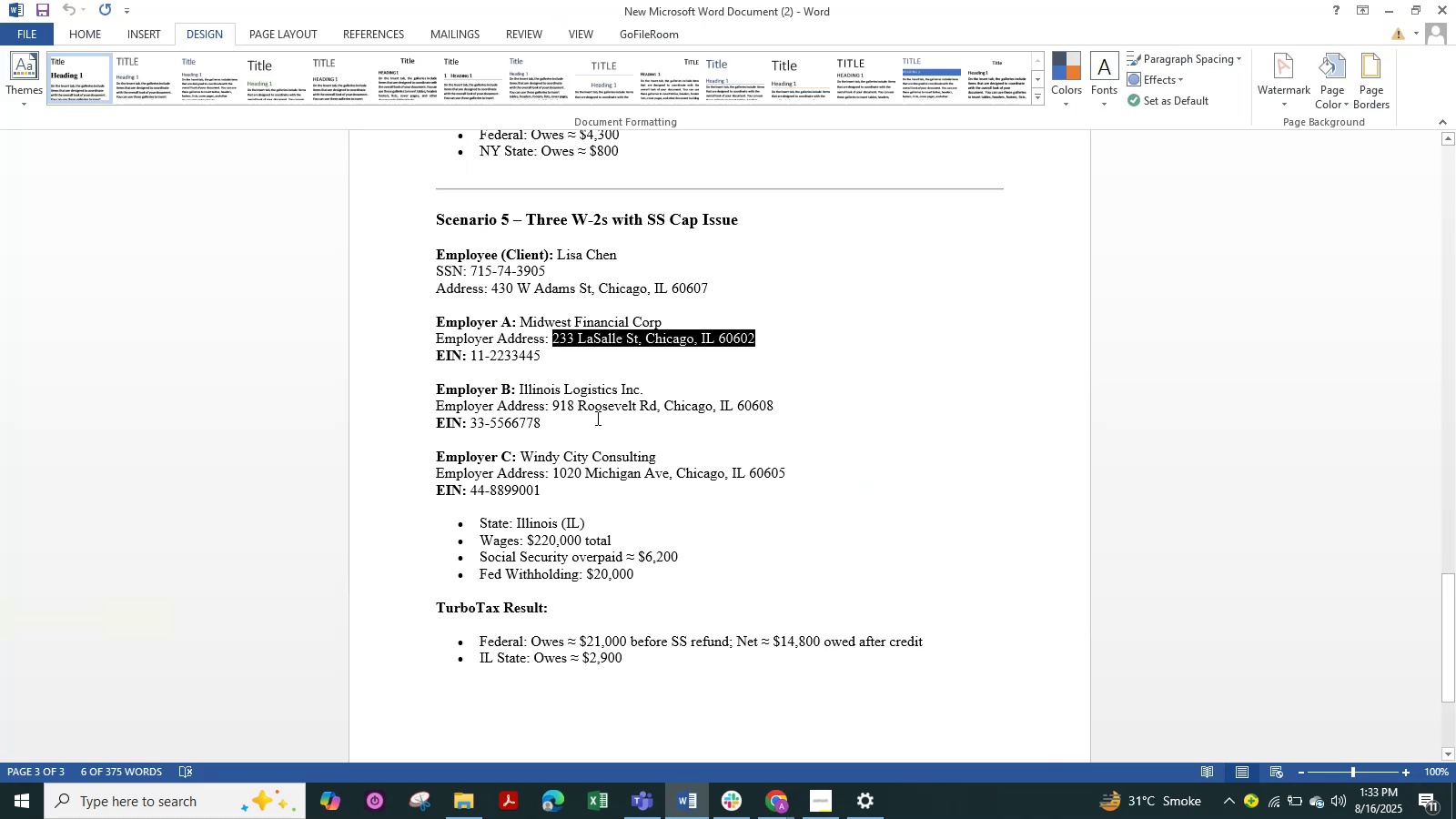 
left_click_drag(start_coordinate=[645, 386], to_coordinate=[540, 382])
 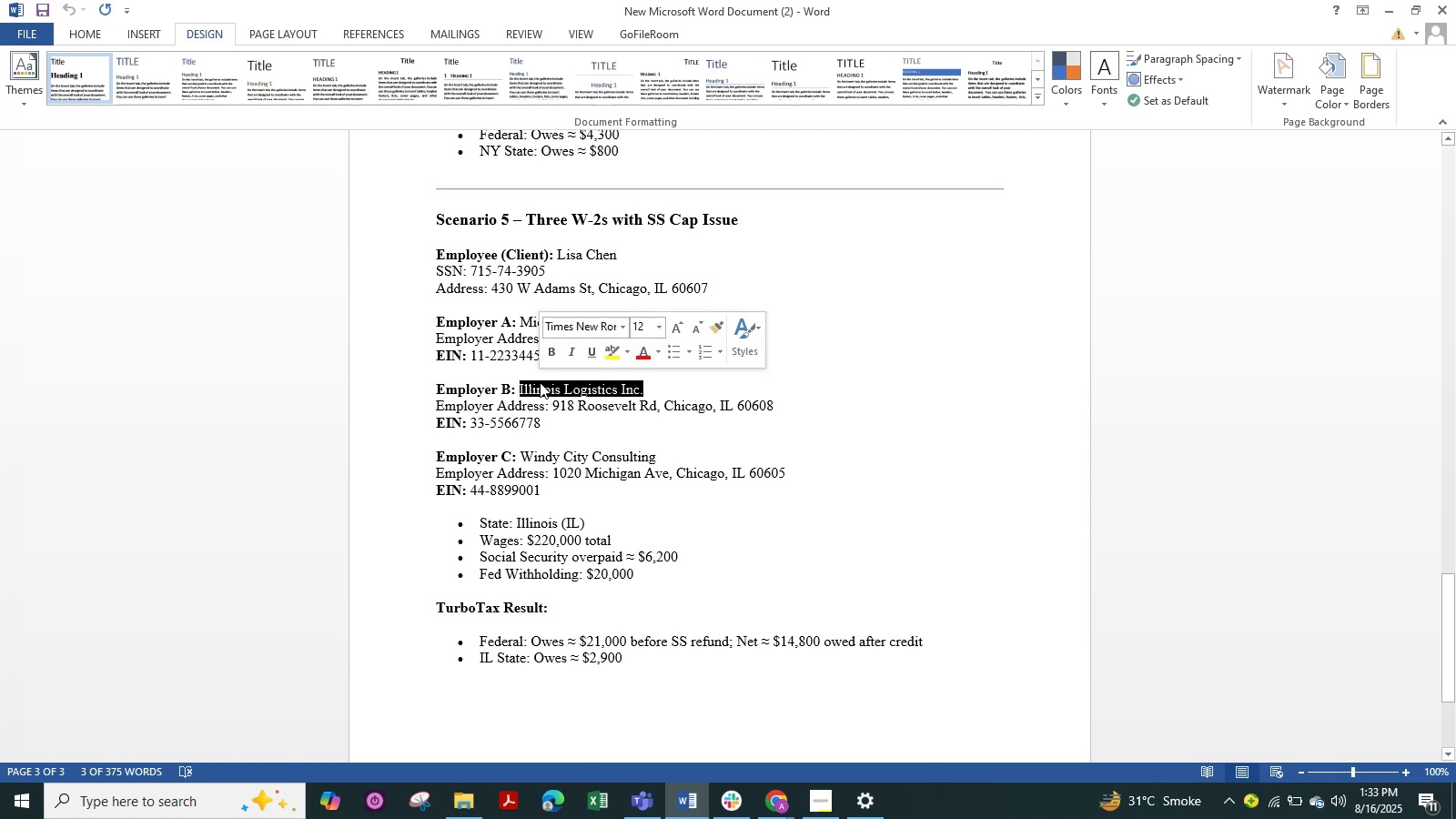 
key(Control+C)
 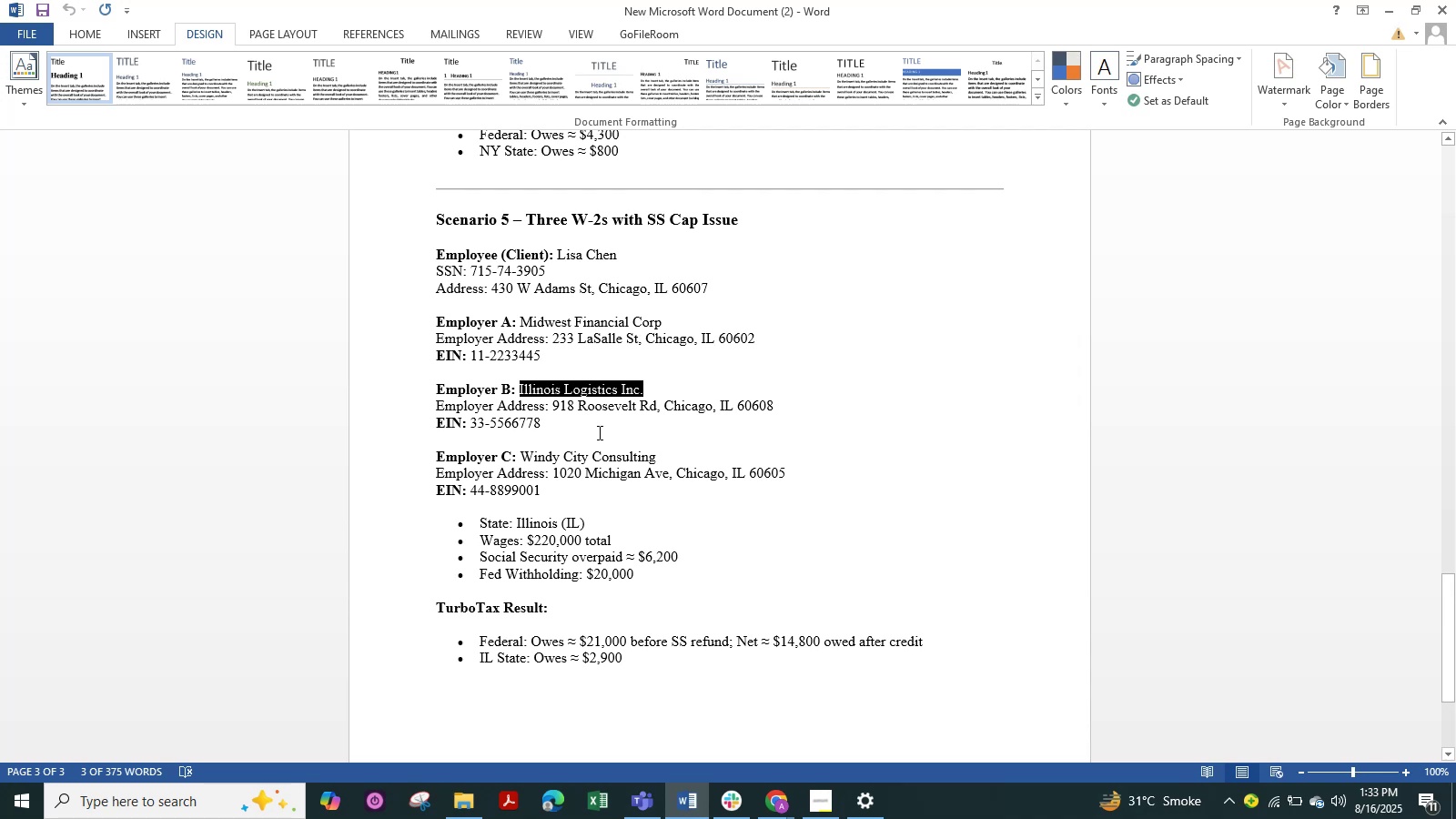 
left_click_drag(start_coordinate=[539, 427], to_coordinate=[474, 430])
 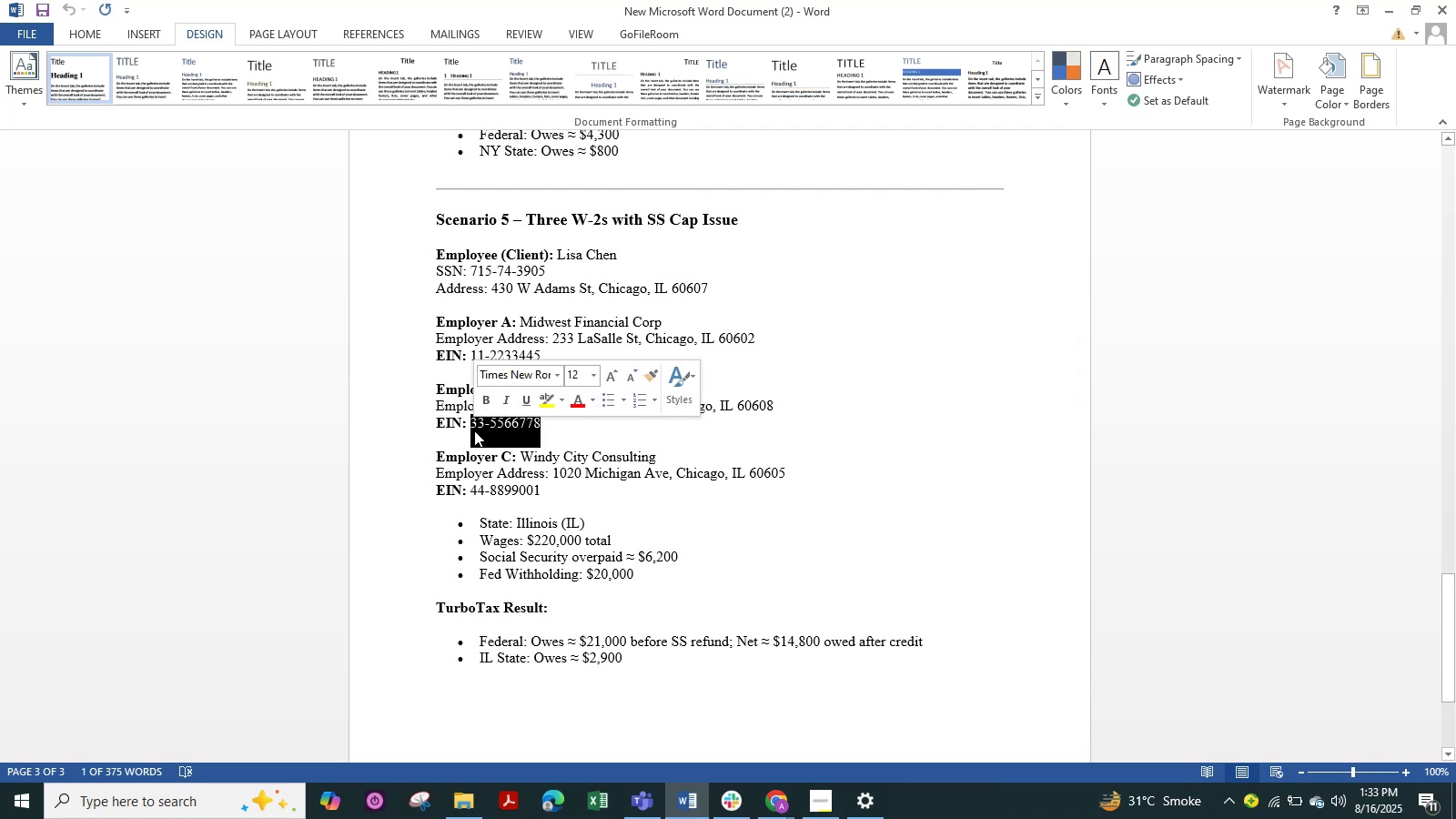 
key(Control+C)
 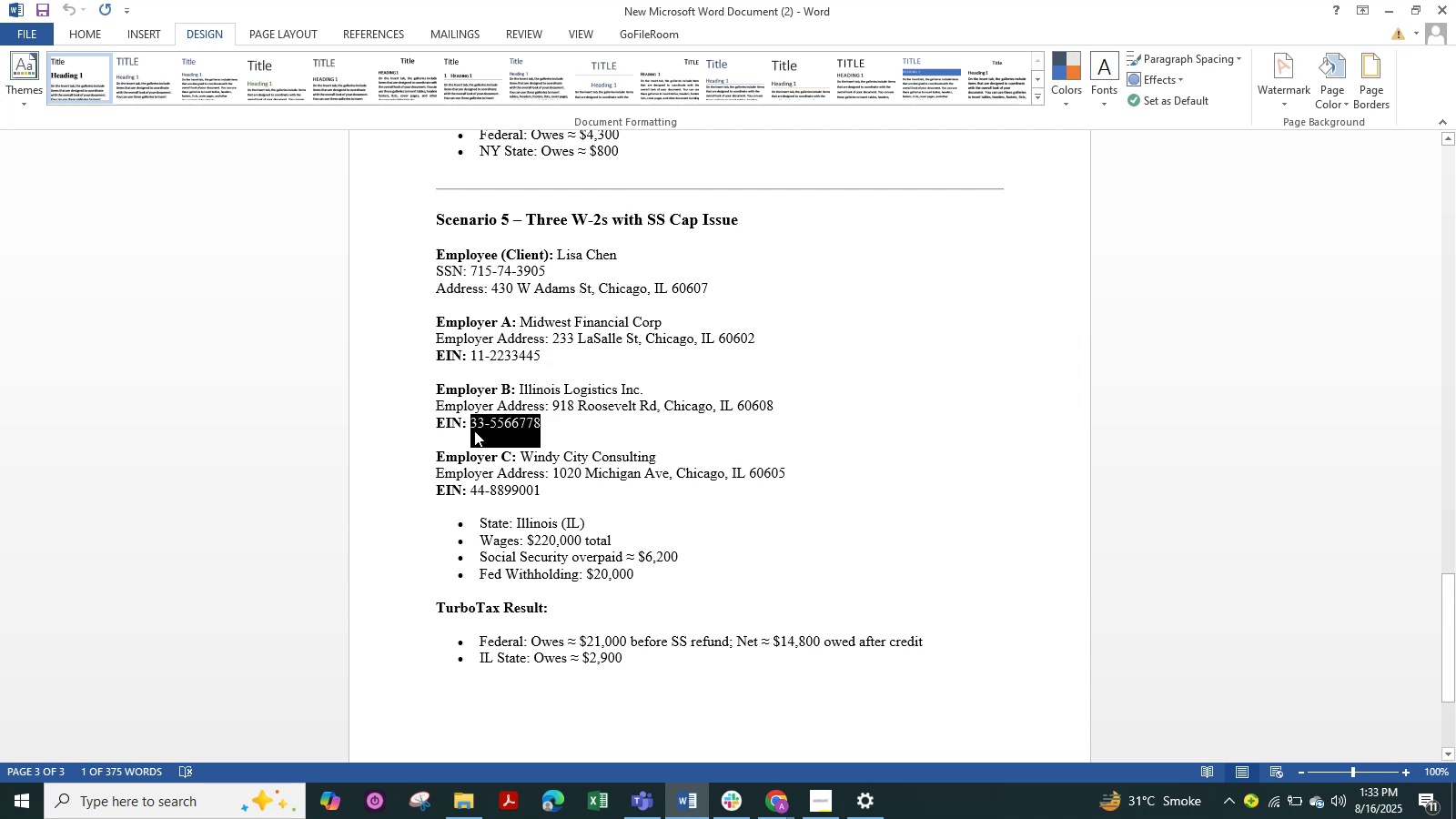 
key(Alt+Tab)
 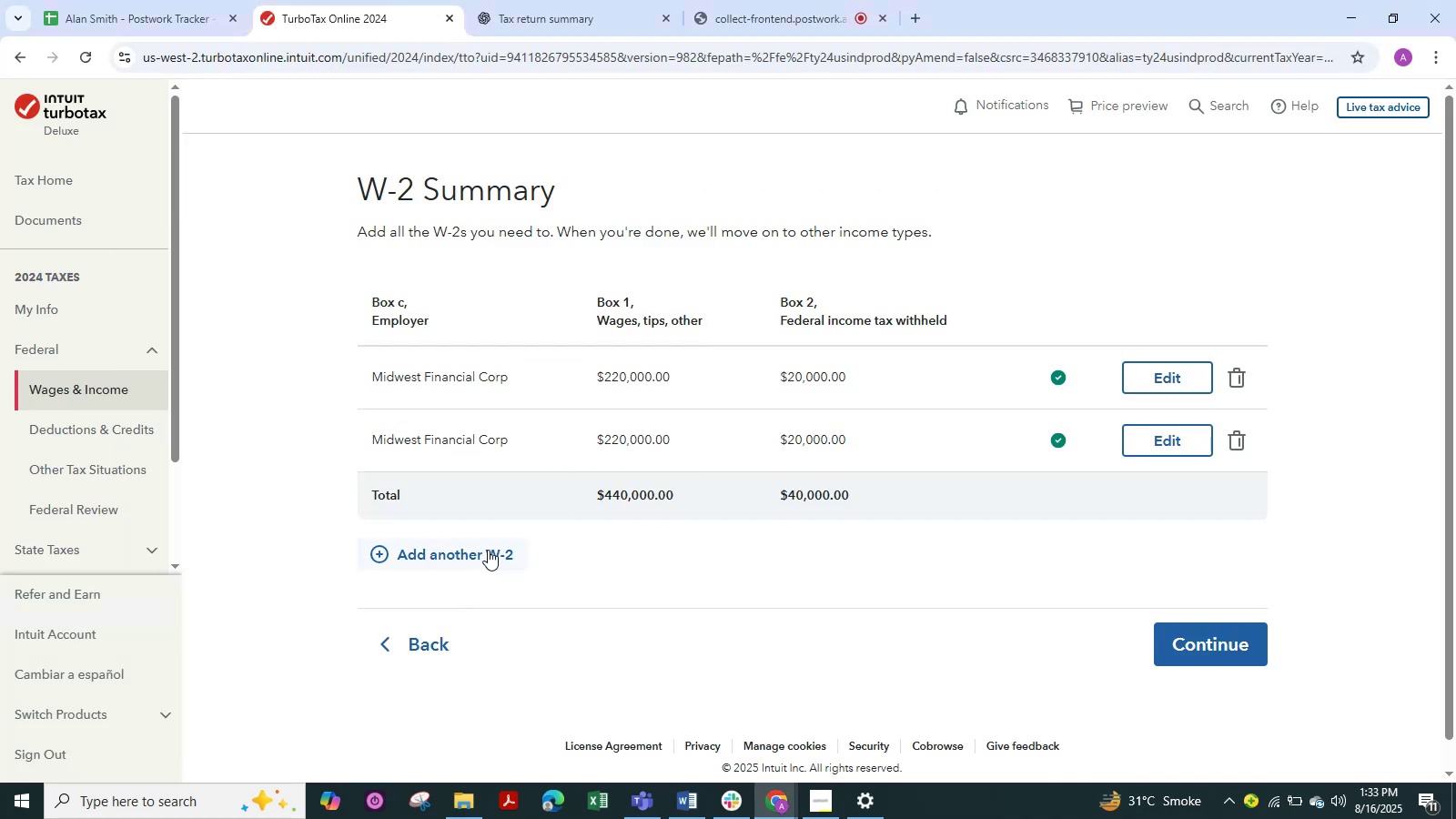 
left_click([484, 556])
 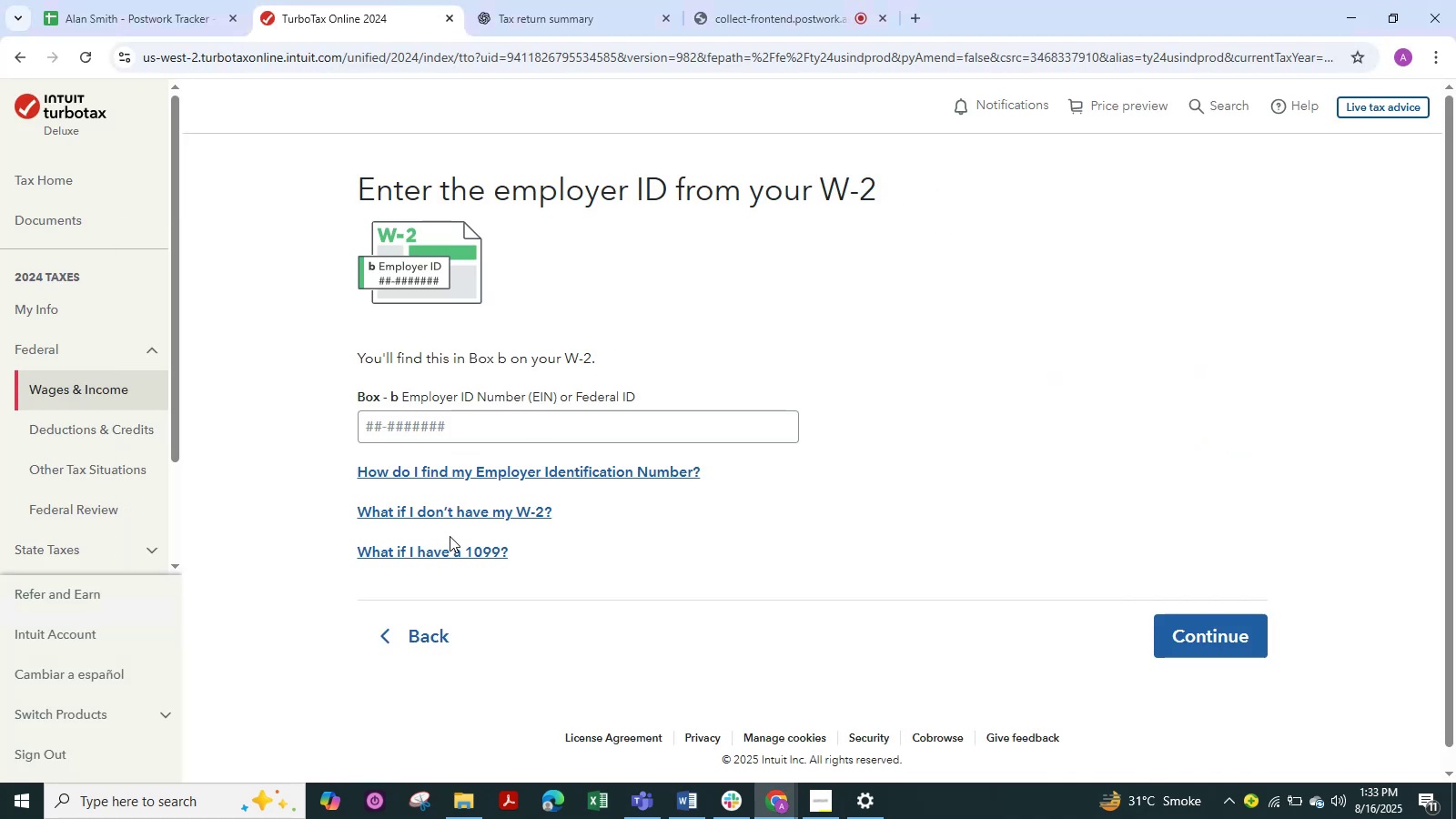 
left_click([459, 417])
 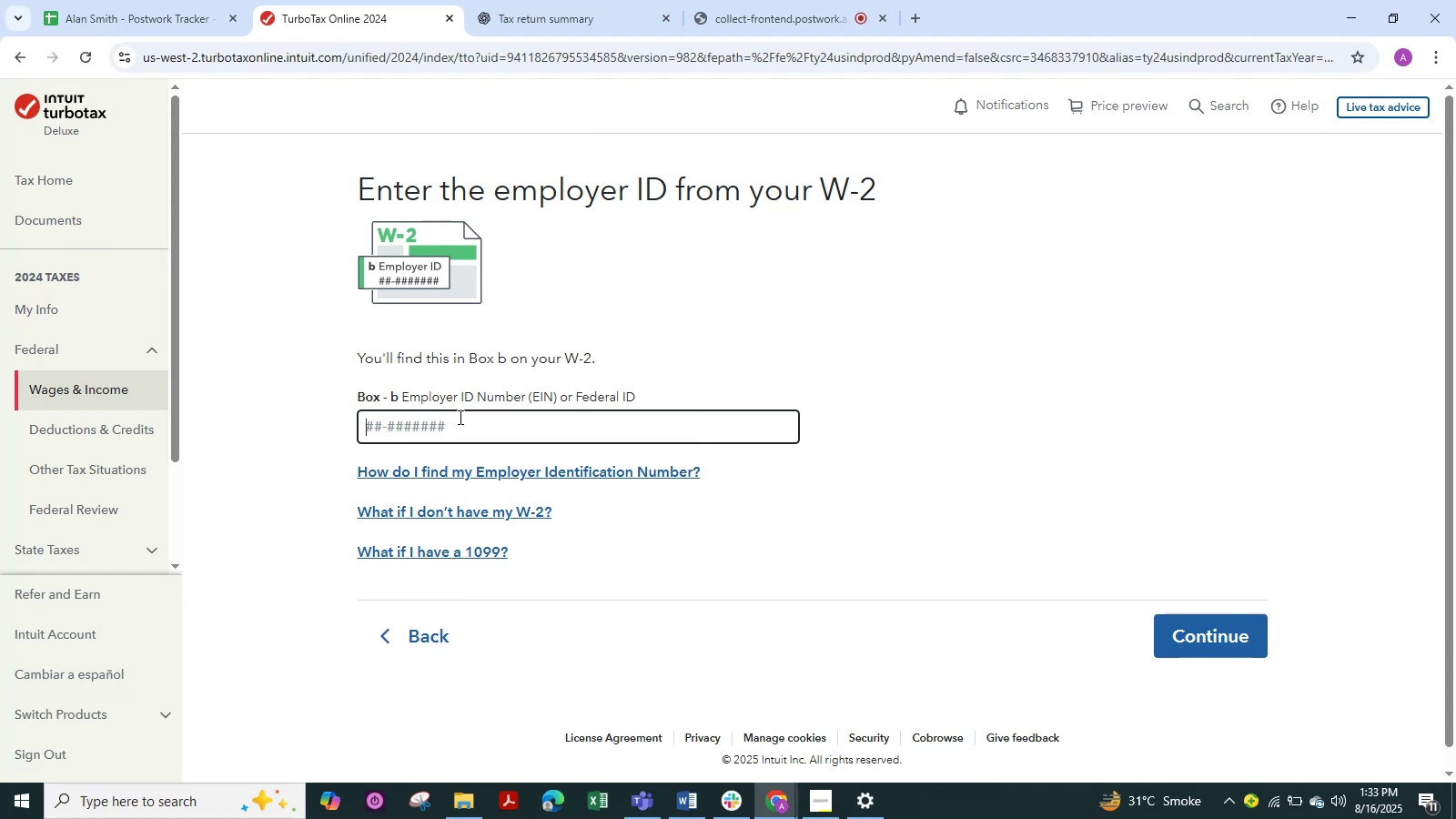 
key(Control+C)
 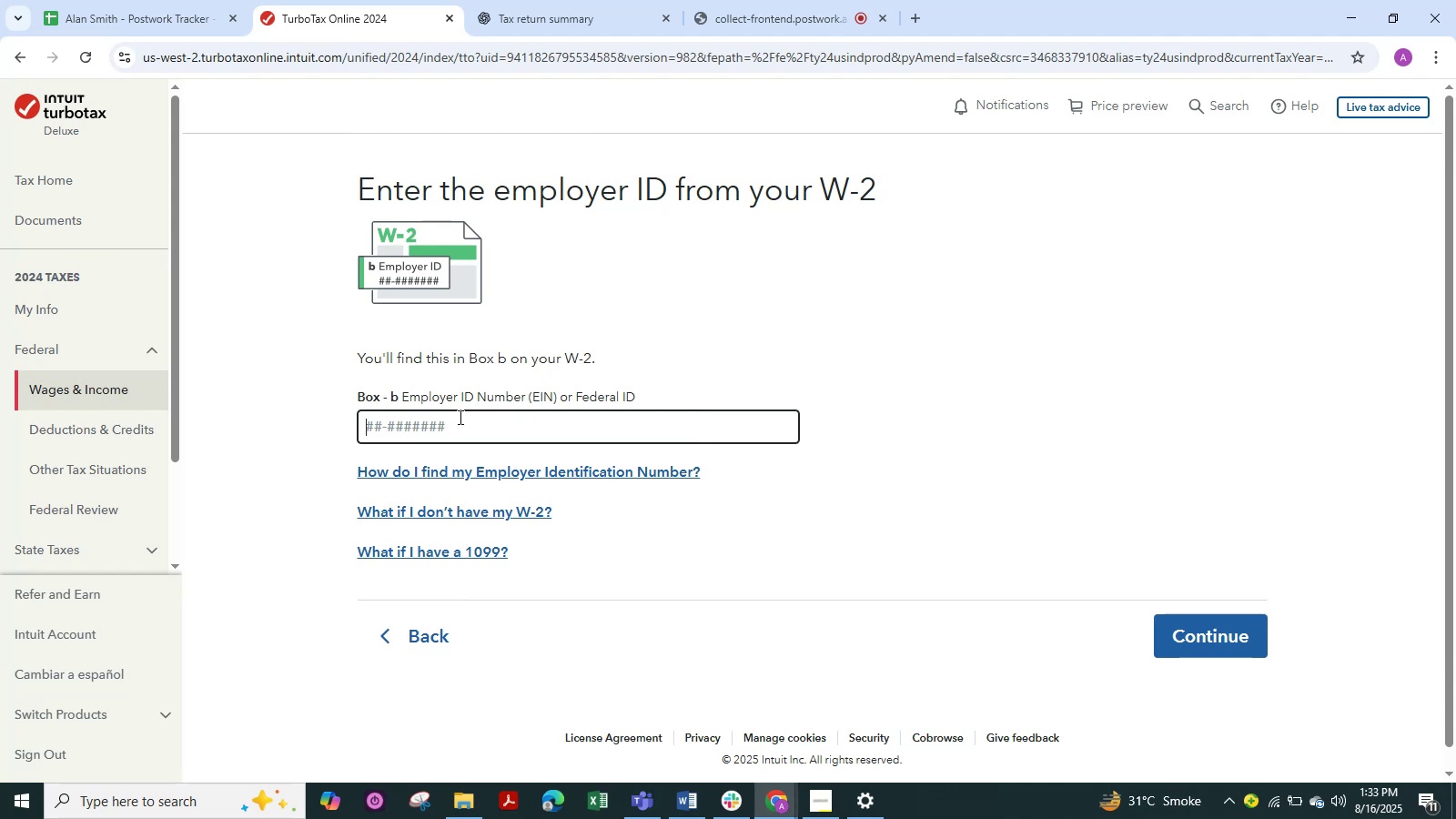 
key(Control+V)
 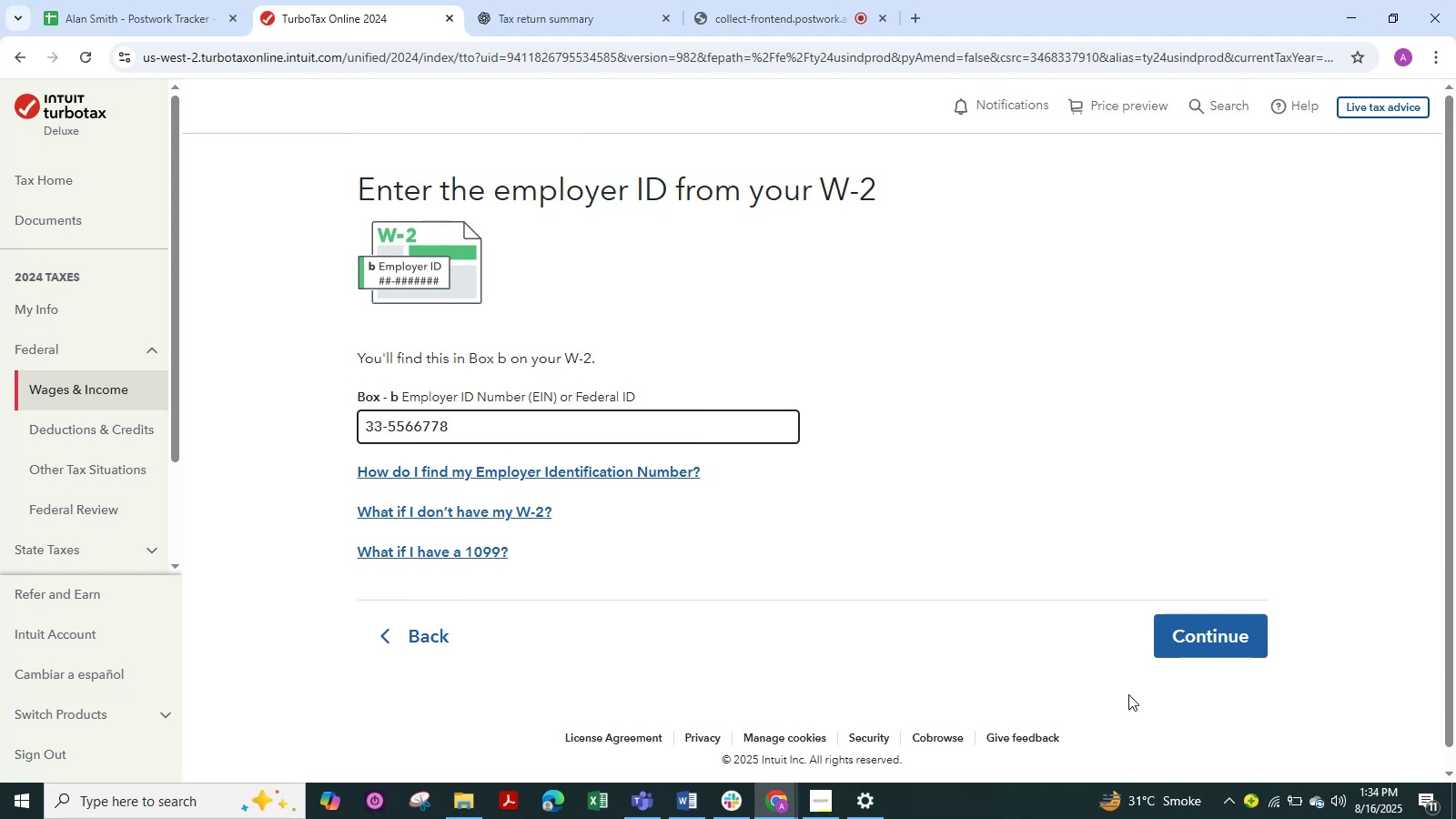 
left_click([1231, 621])
 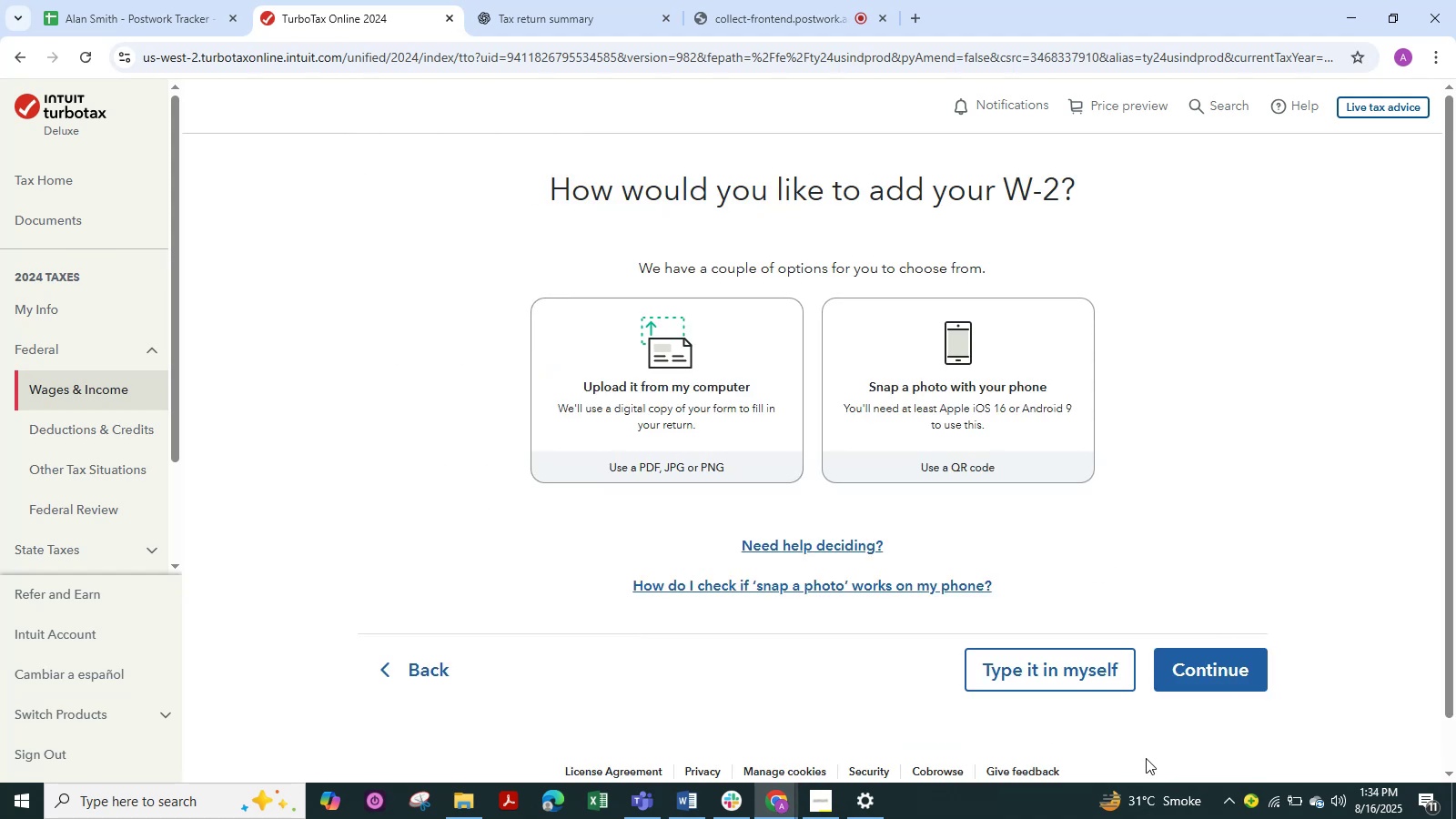 
left_click([1059, 661])
 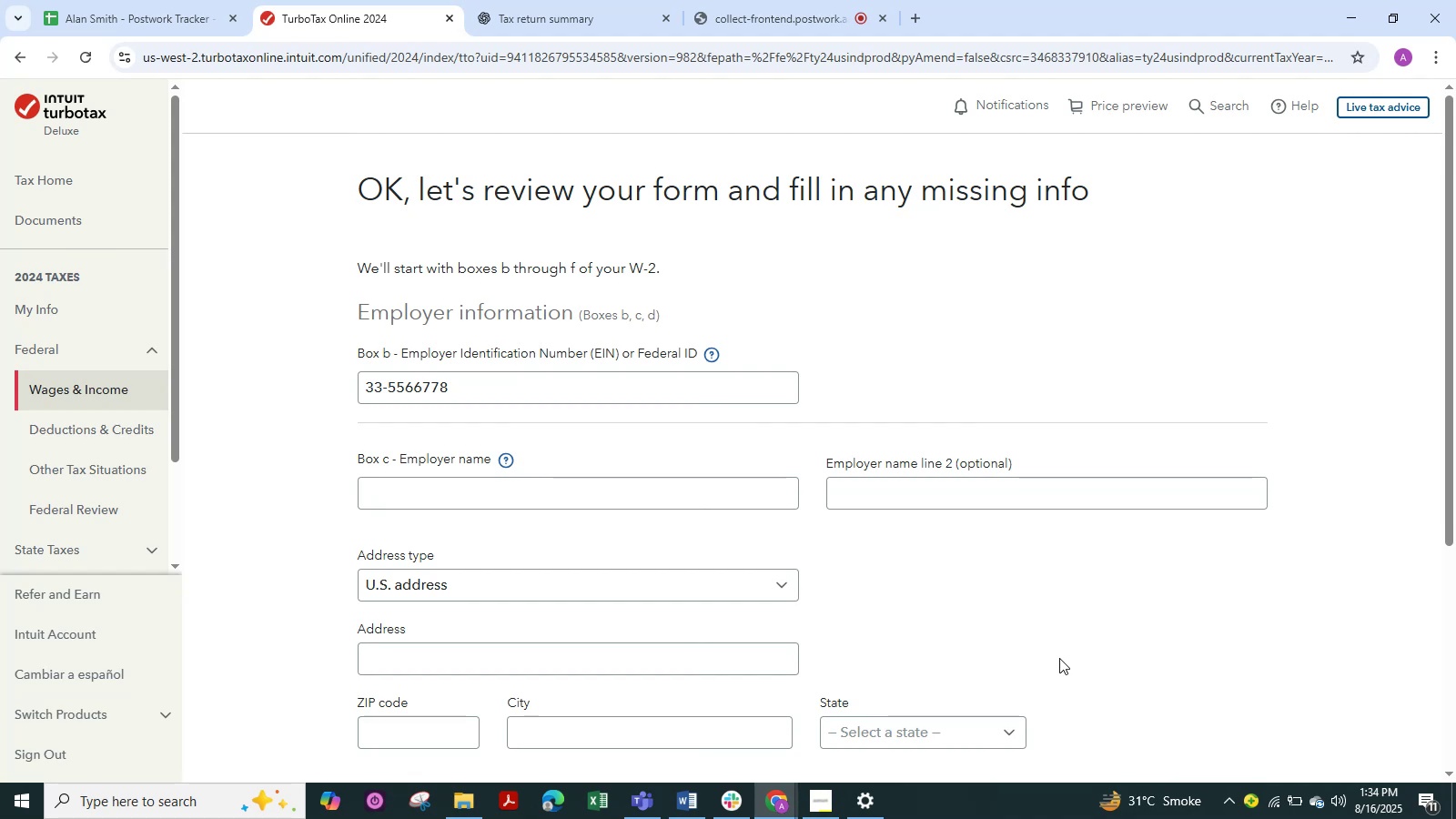 
left_click([482, 500])
 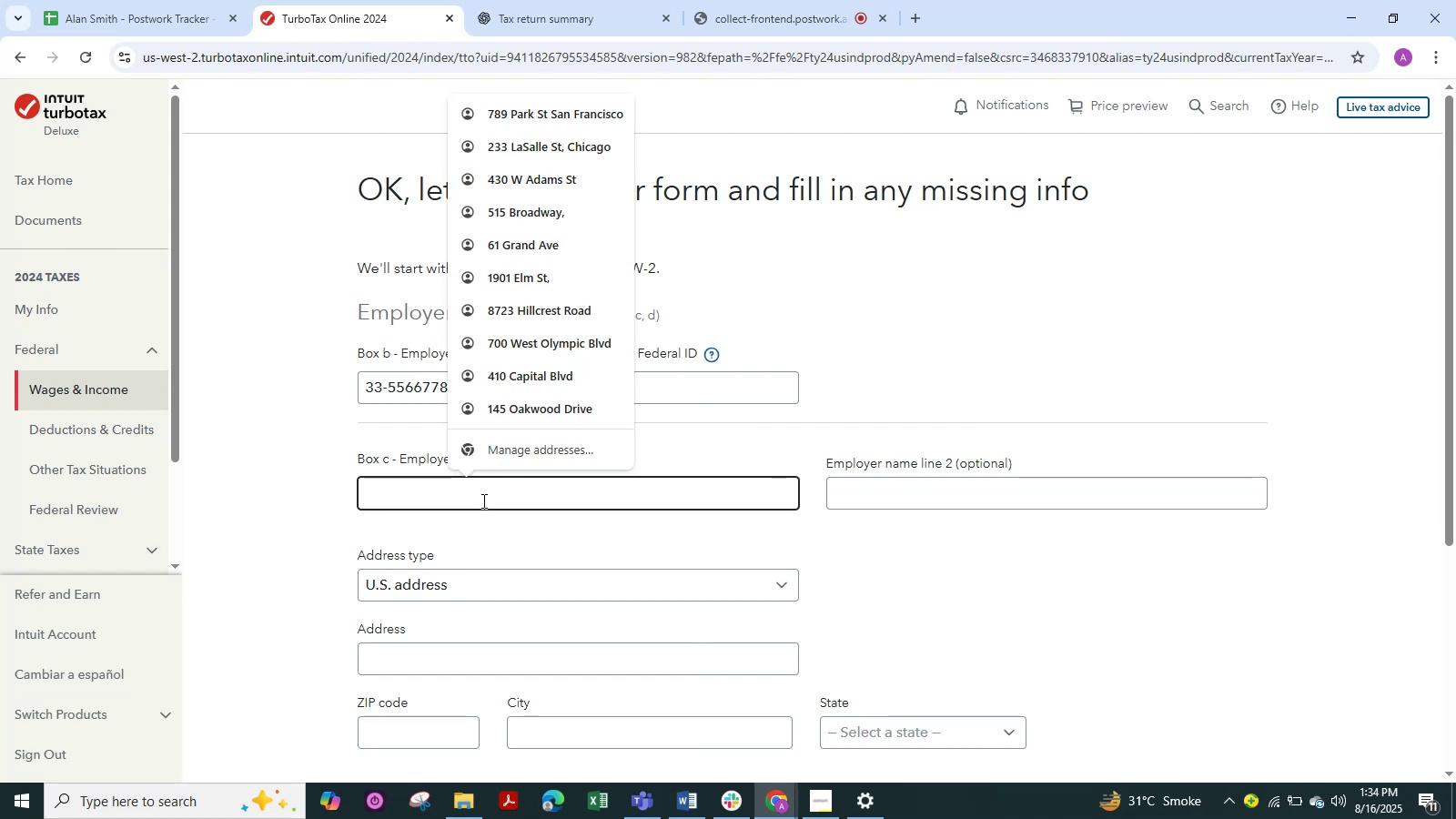 
key(Alt+Tab)
 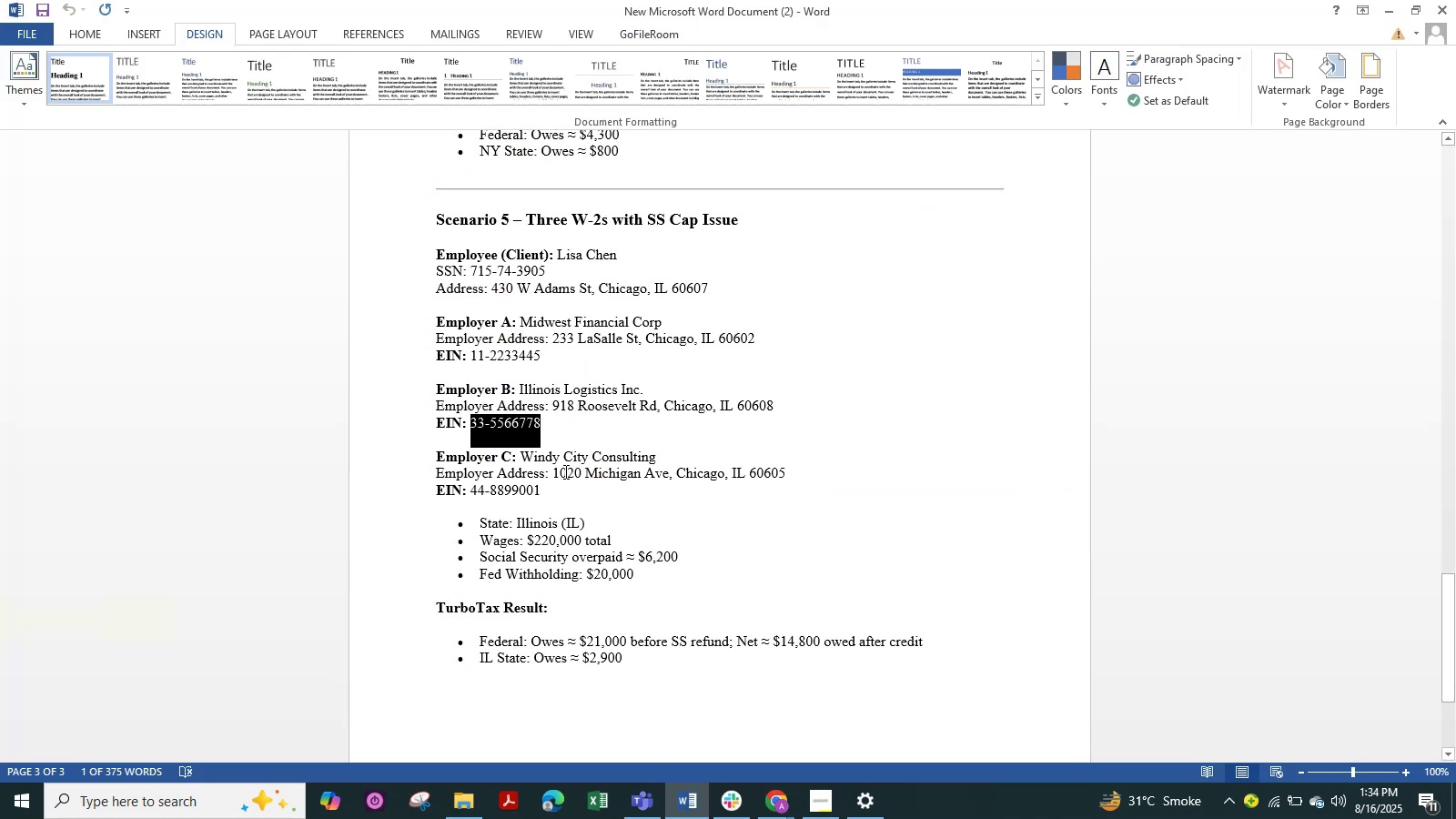 
wait(5.9)
 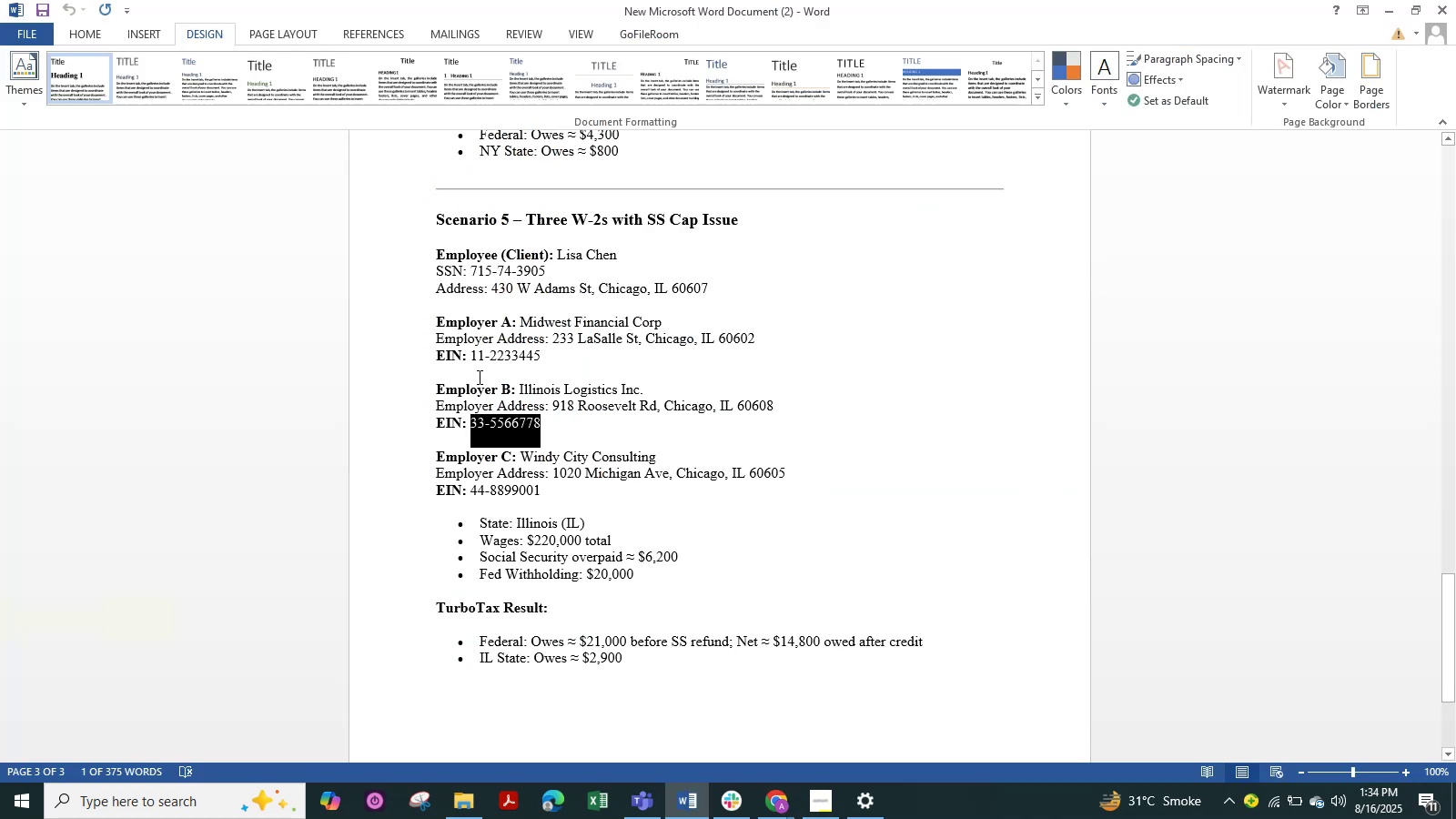 
left_click_drag(start_coordinate=[644, 389], to_coordinate=[528, 388])
 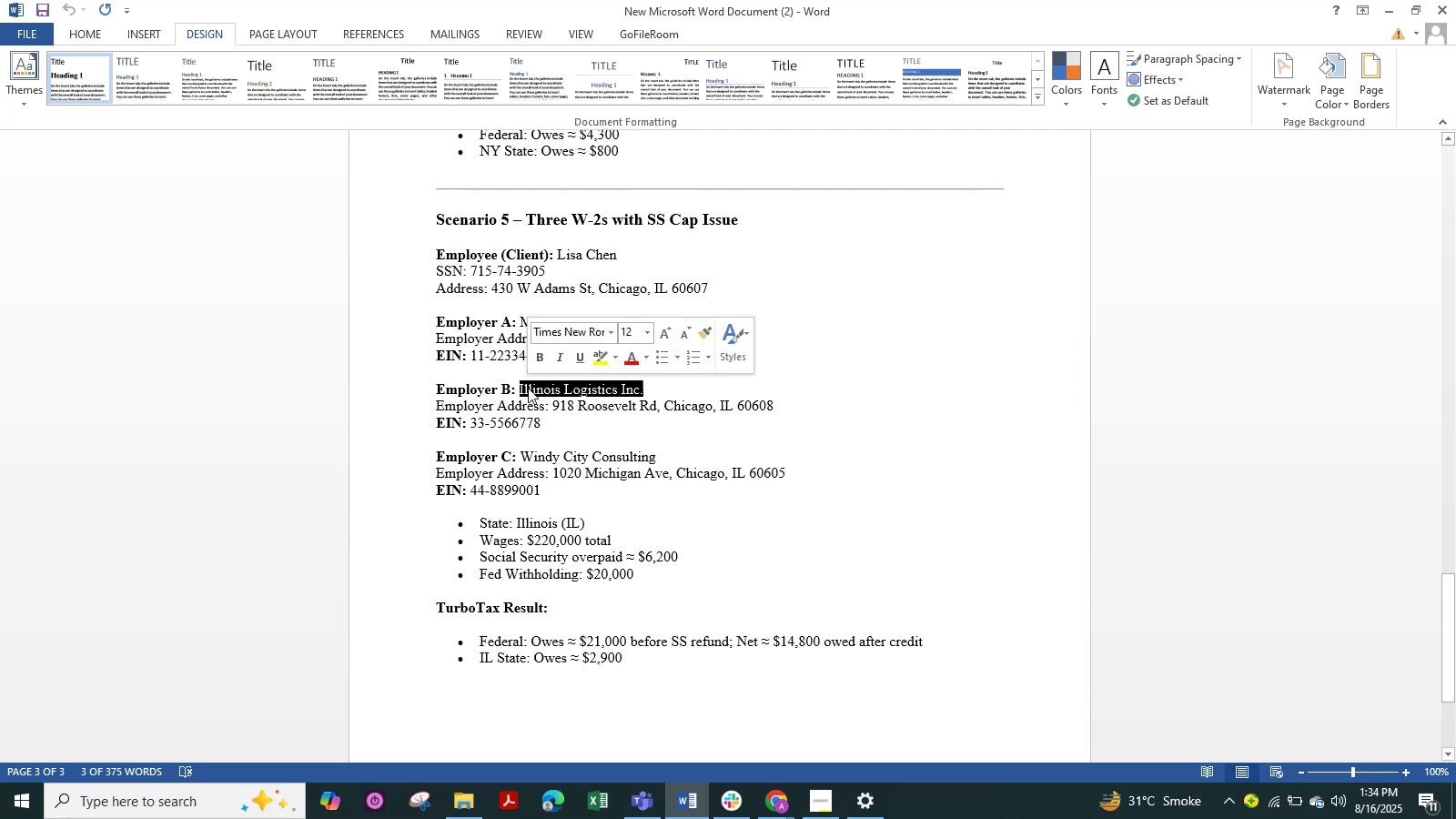 
key(Control+C)
 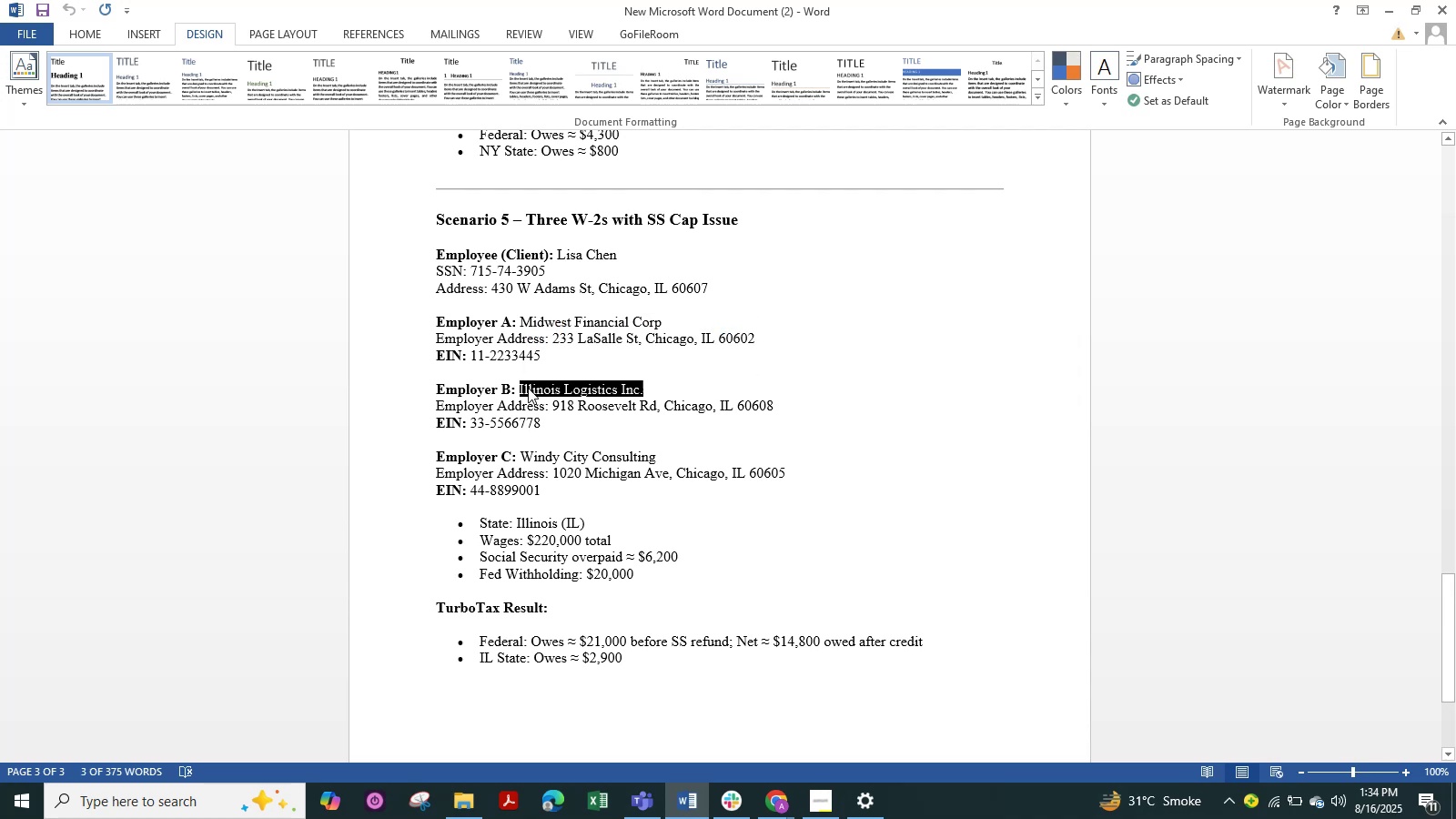 
key(Alt+Tab)
 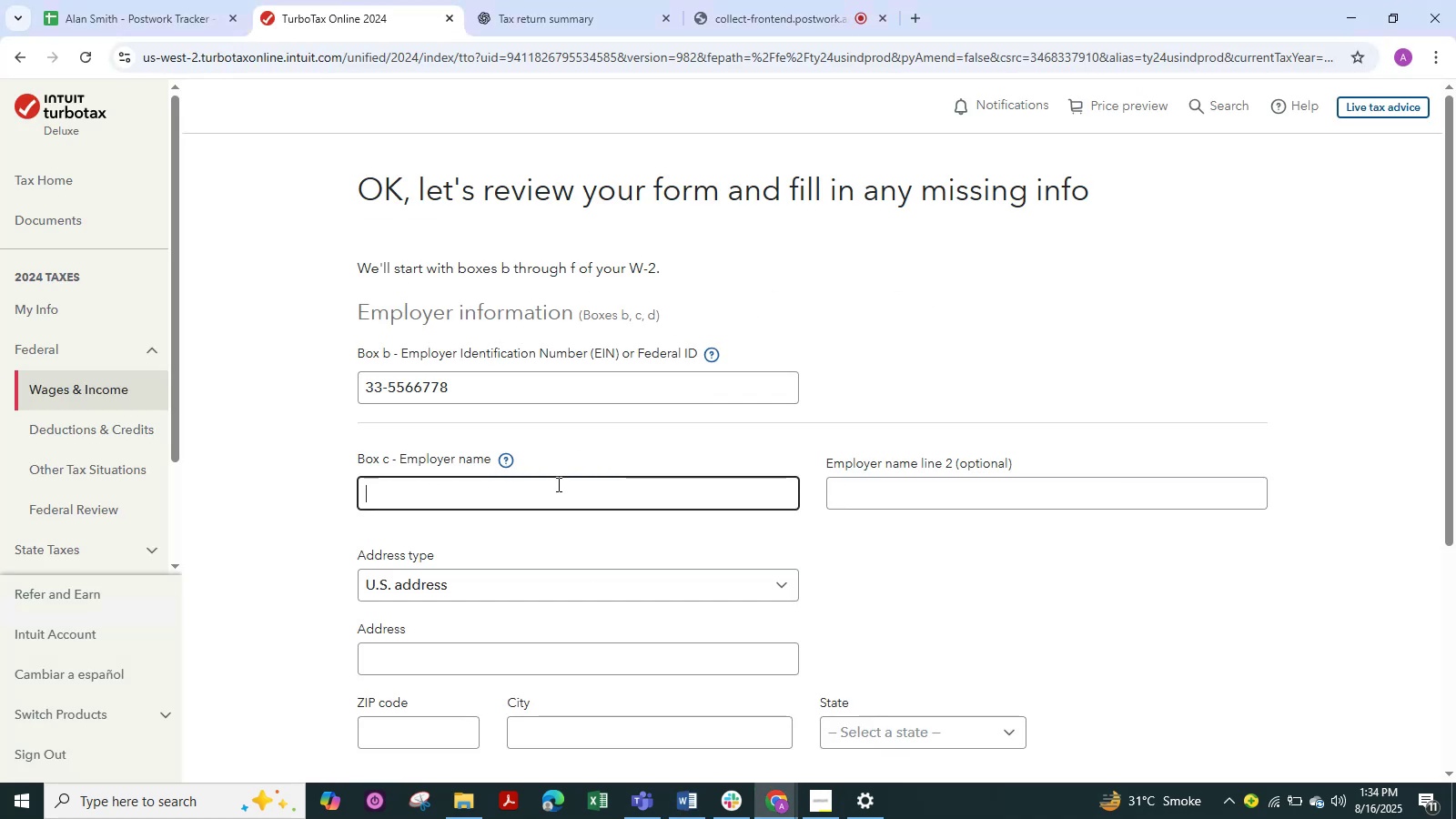 
left_click([561, 486])
 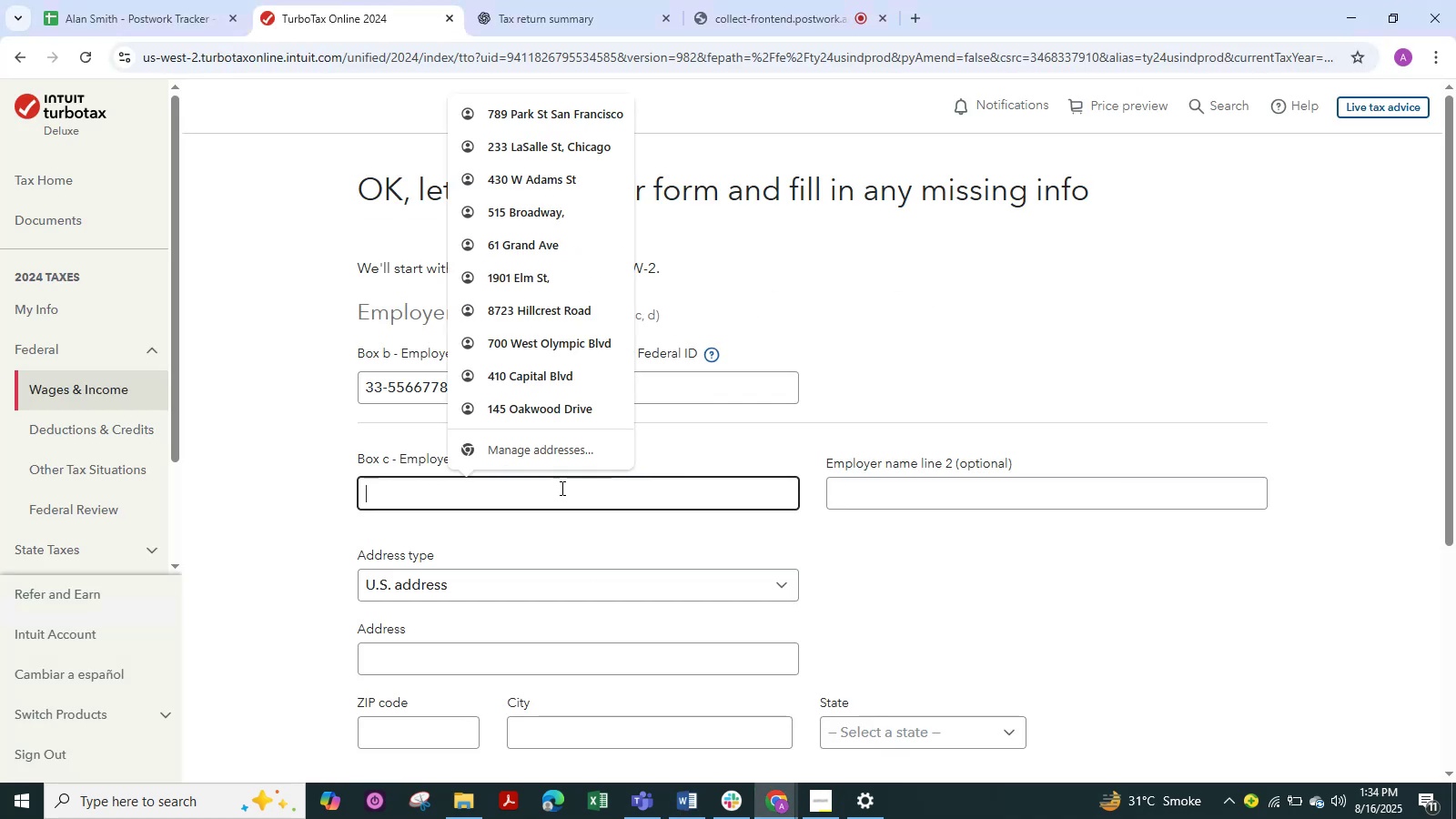 
key(Control+V)
 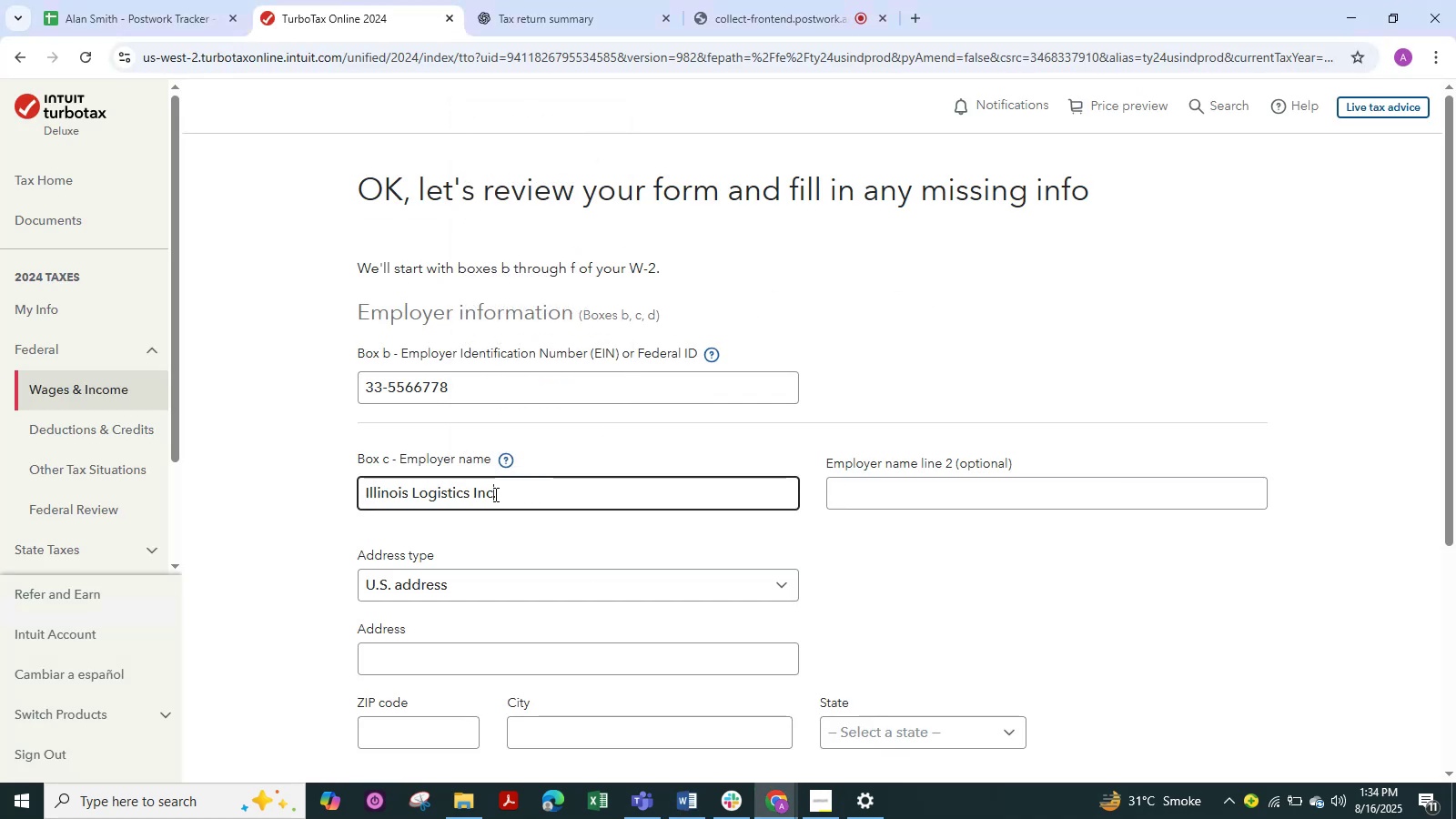 
left_click([494, 494])
 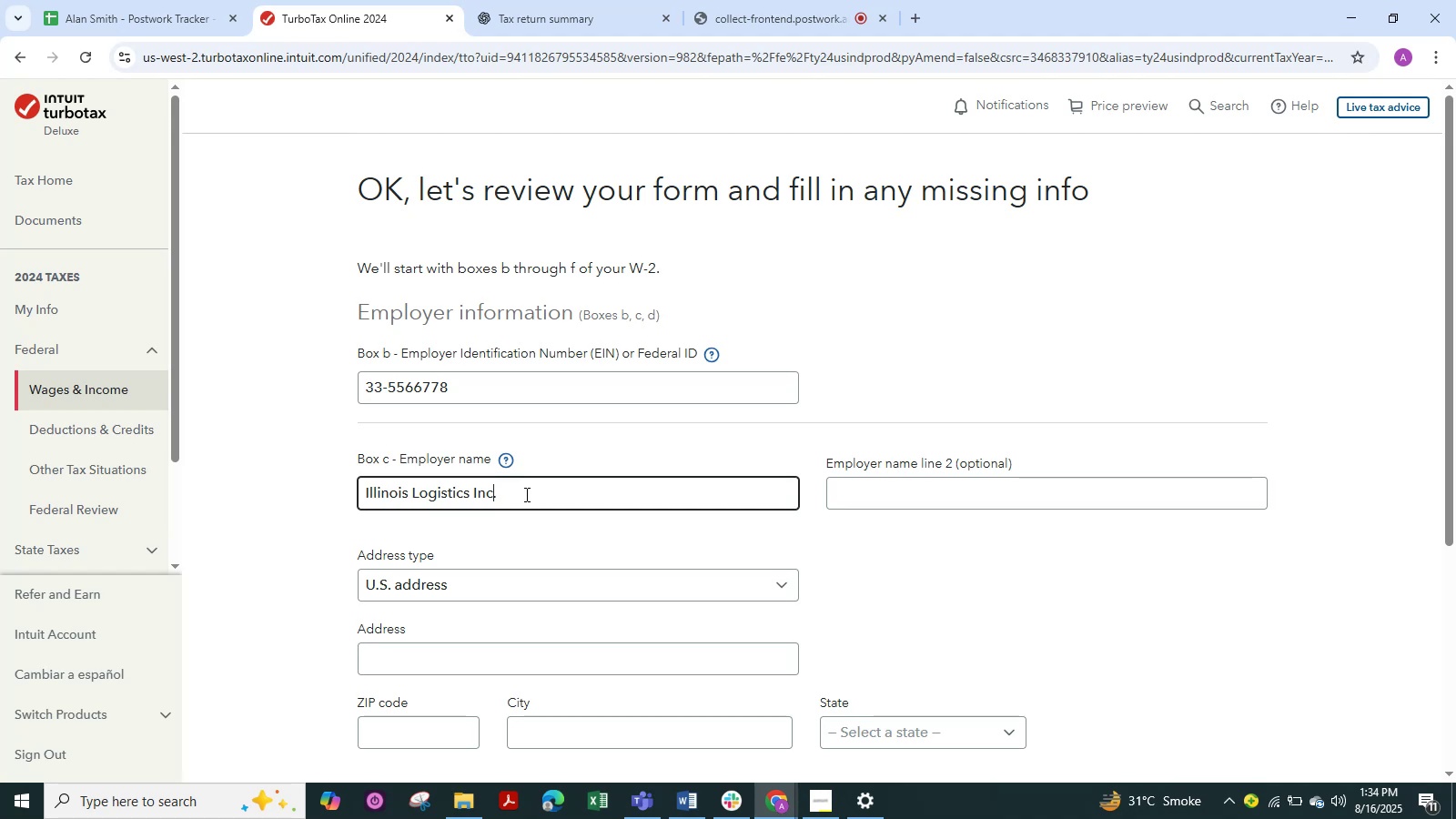 
left_click_drag(start_coordinate=[515, 493], to_coordinate=[474, 509])
 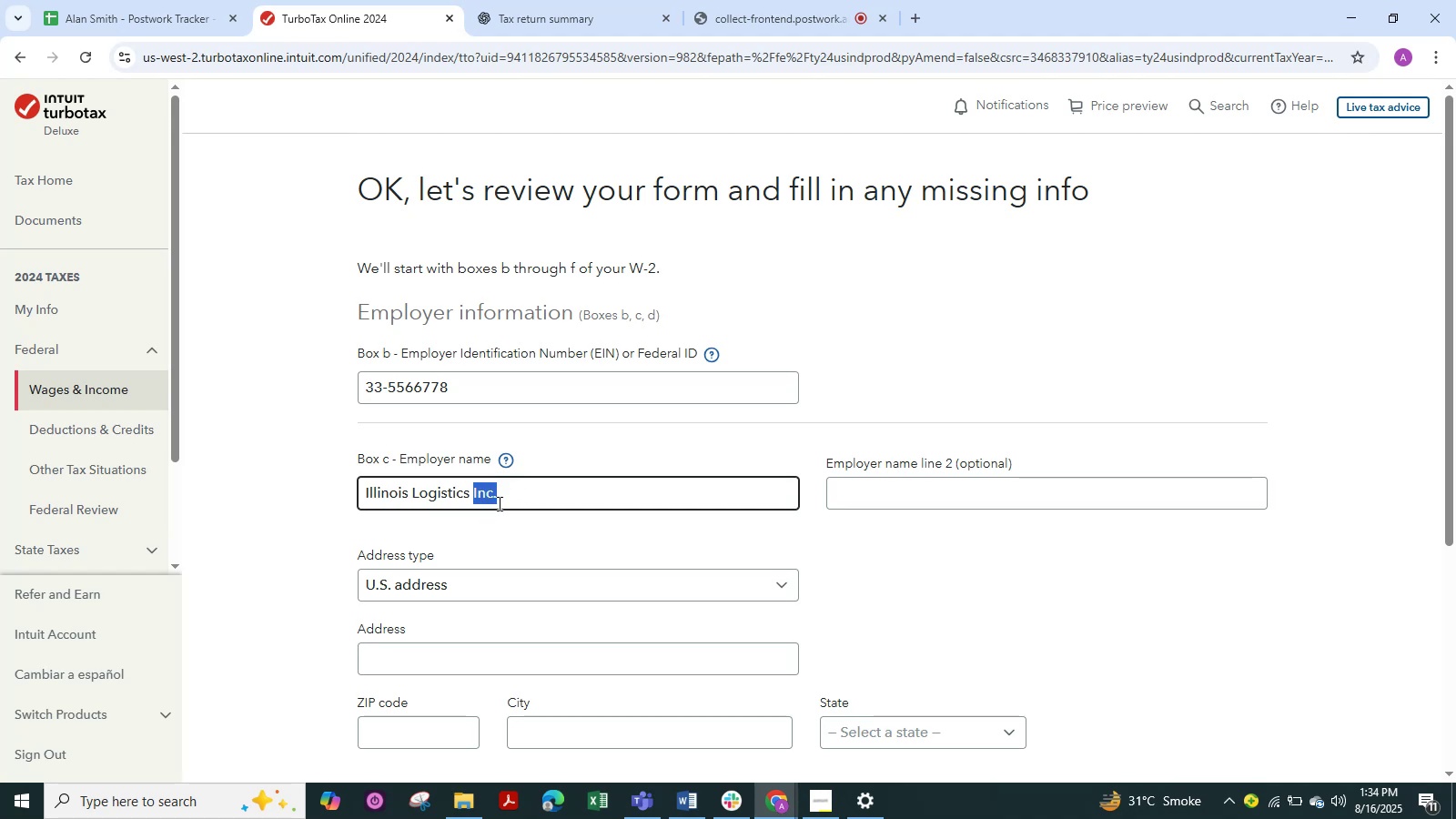 
left_click([514, 500])
 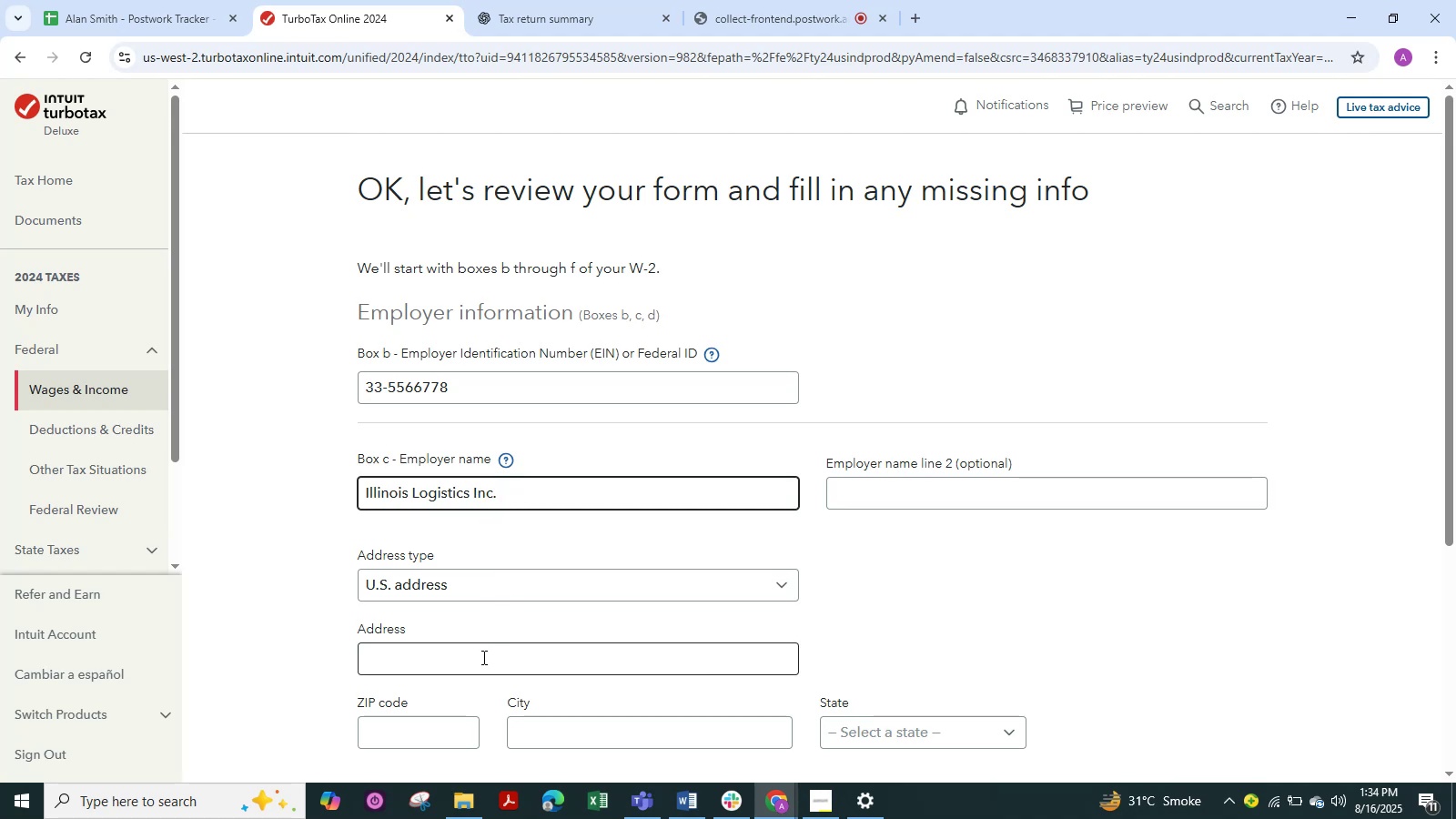 
left_click([482, 657])
 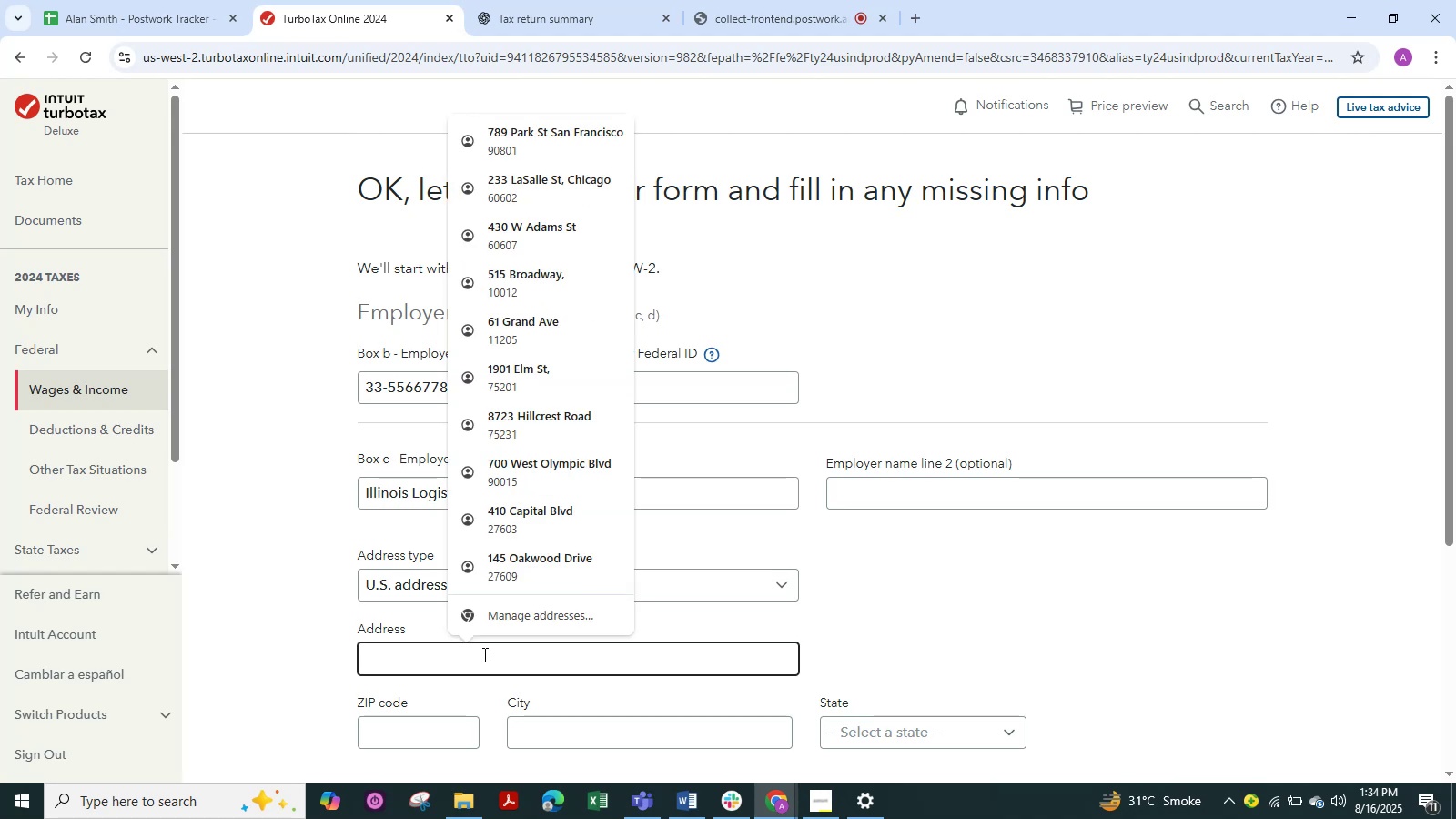 
key(Alt+Tab)
 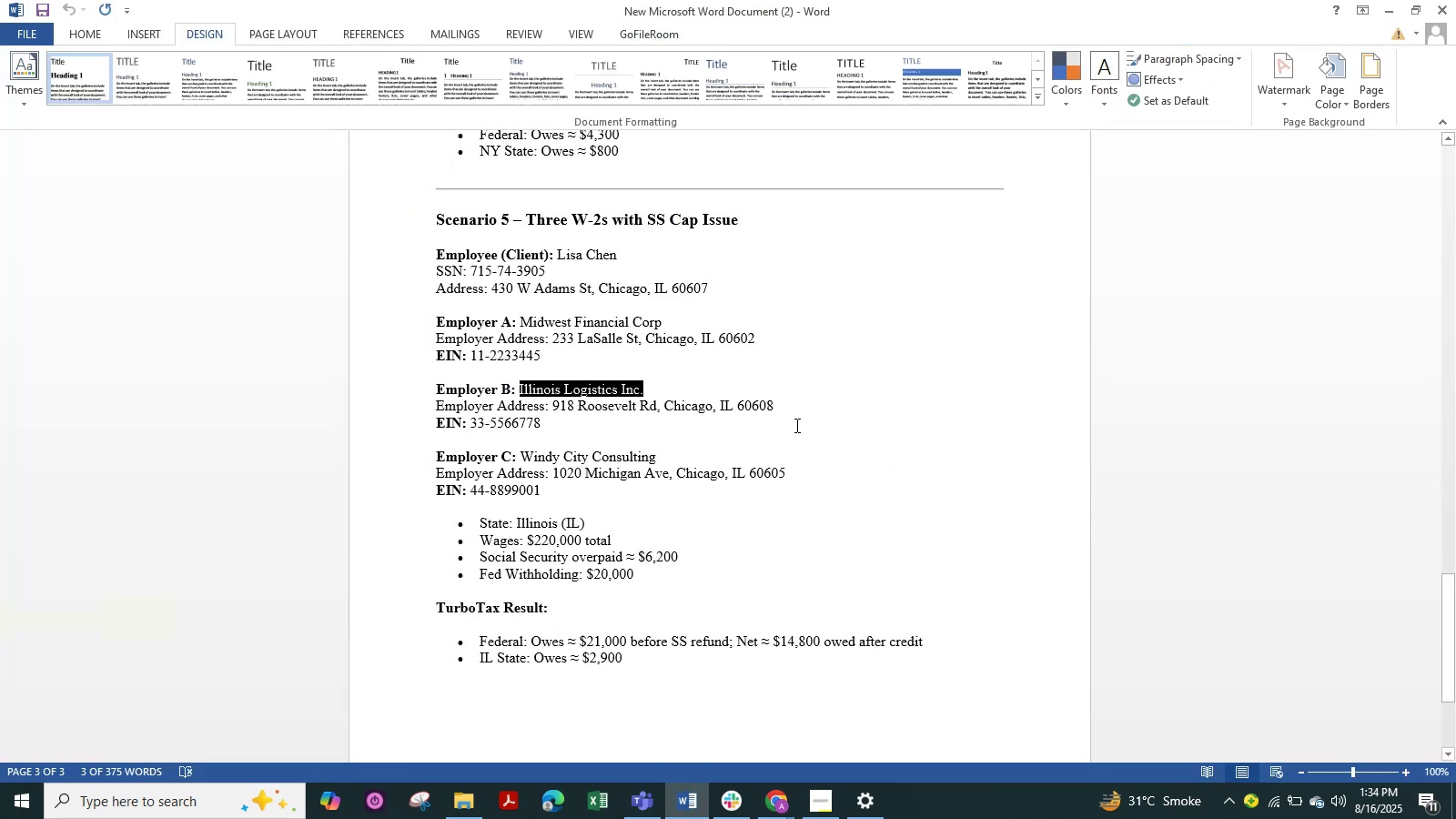 
left_click_drag(start_coordinate=[788, 404], to_coordinate=[560, 413])
 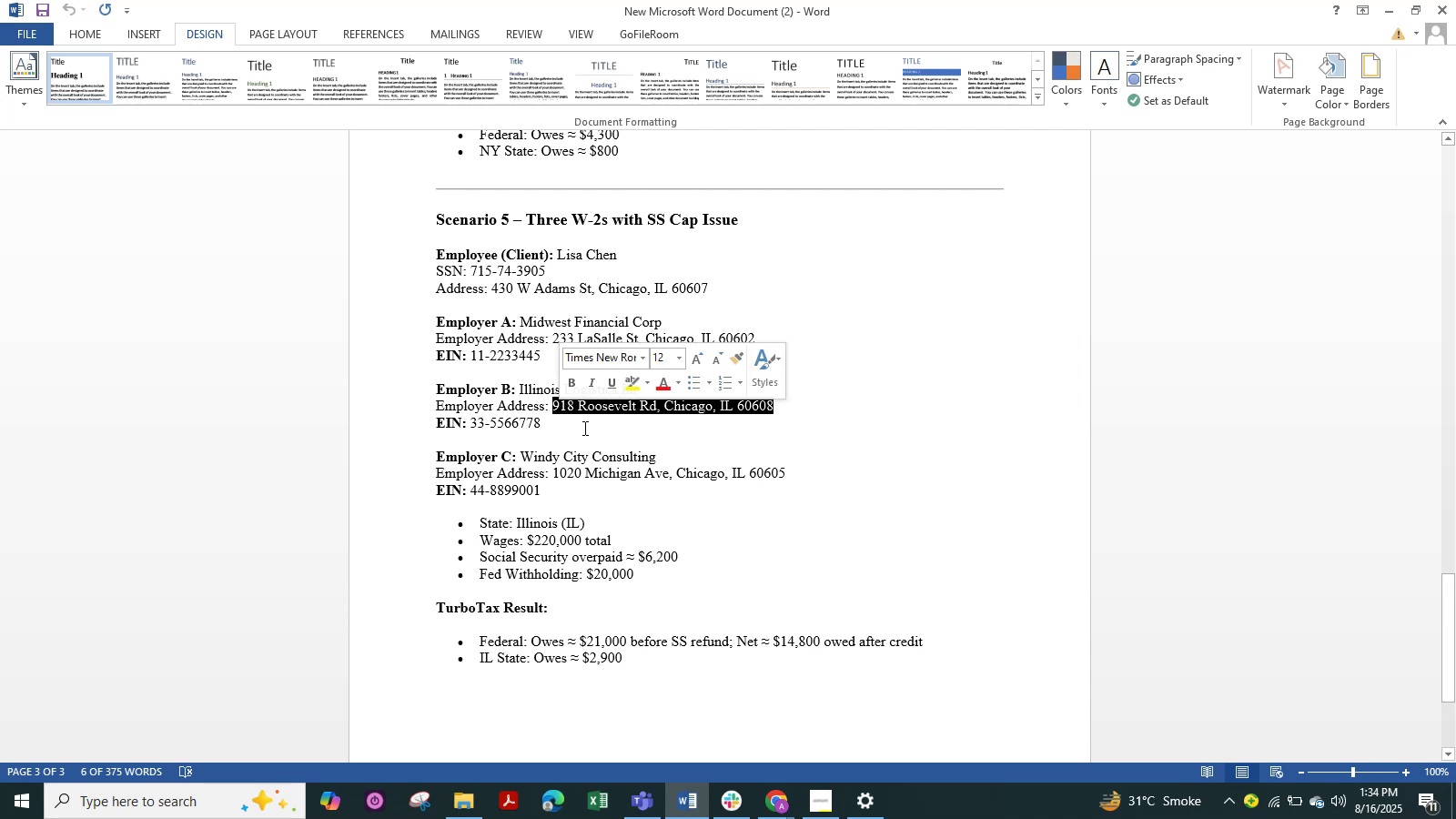 
key(Control+C)
 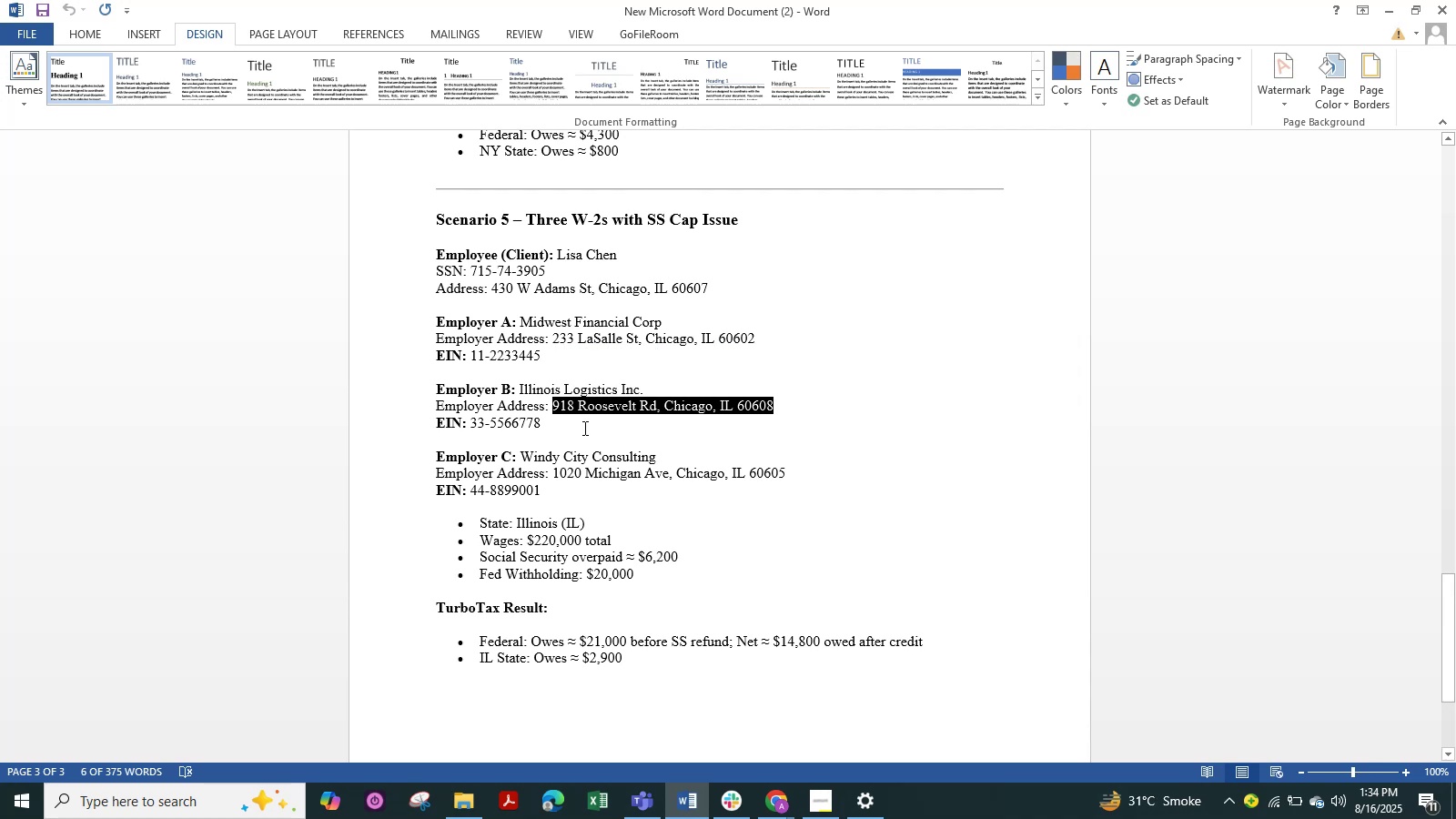 
key(Alt+Tab)
 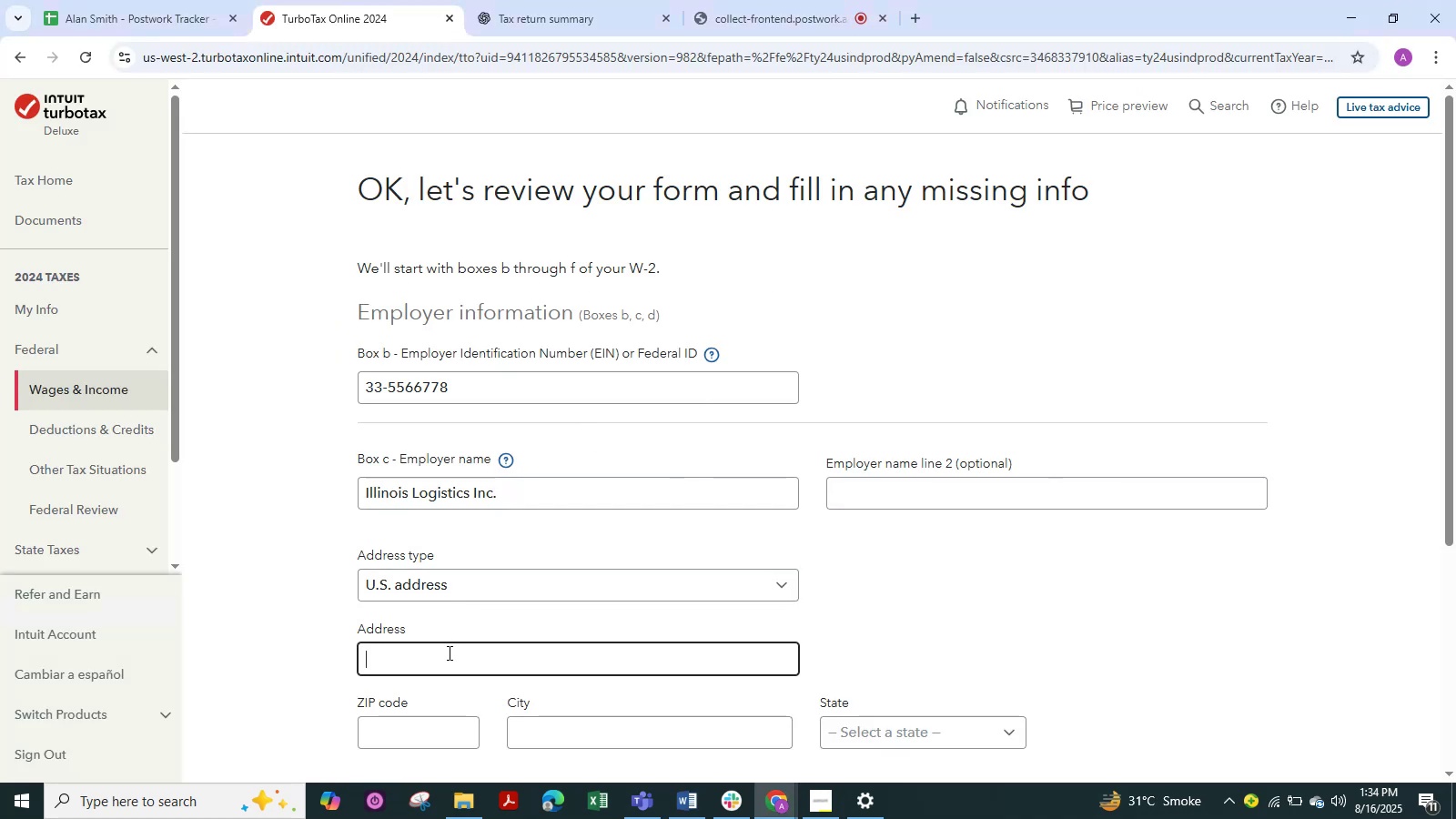 
key(Control+V)
 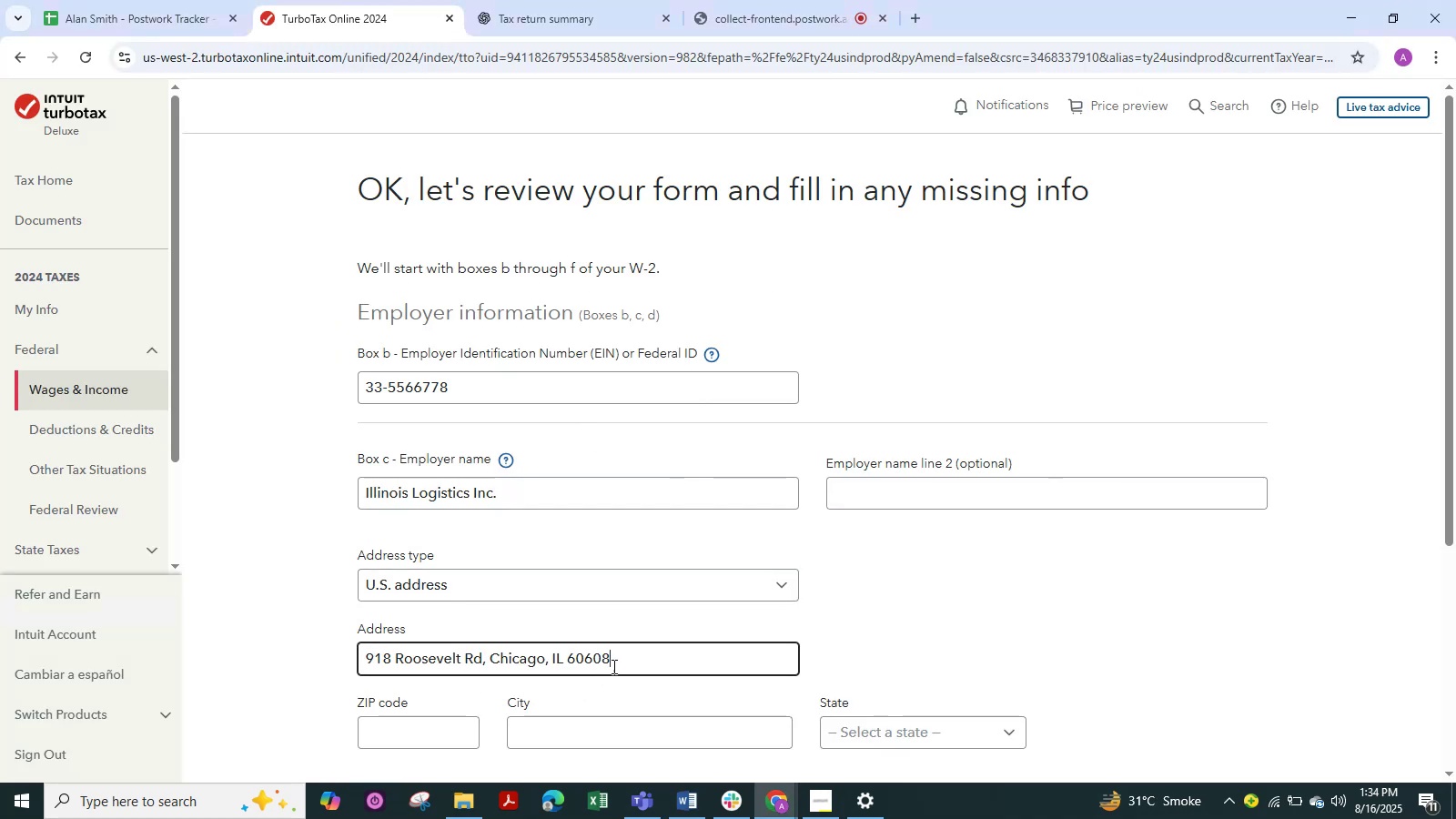 
left_click_drag(start_coordinate=[609, 657], to_coordinate=[550, 659])
 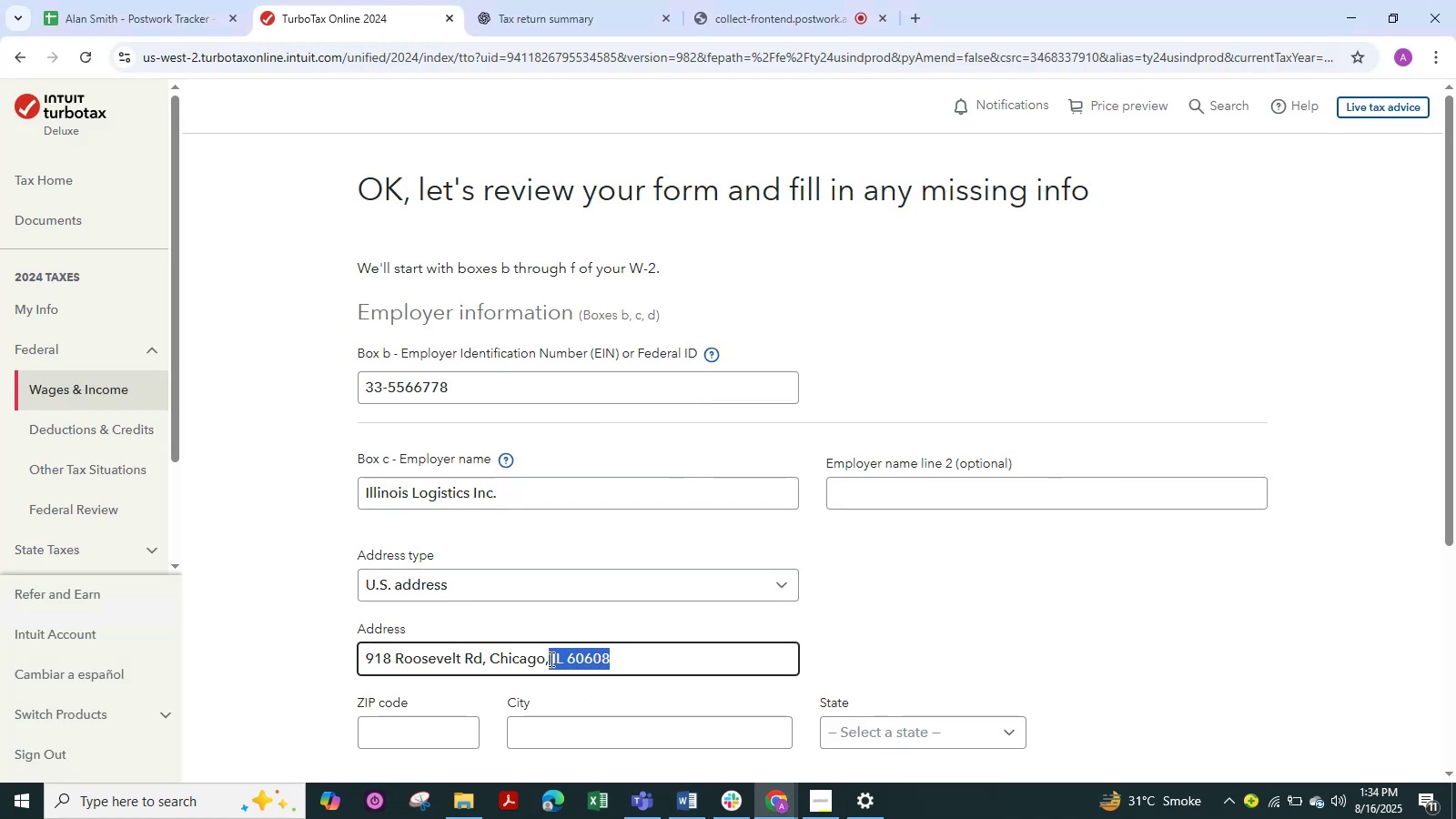 
key(Control+X)
 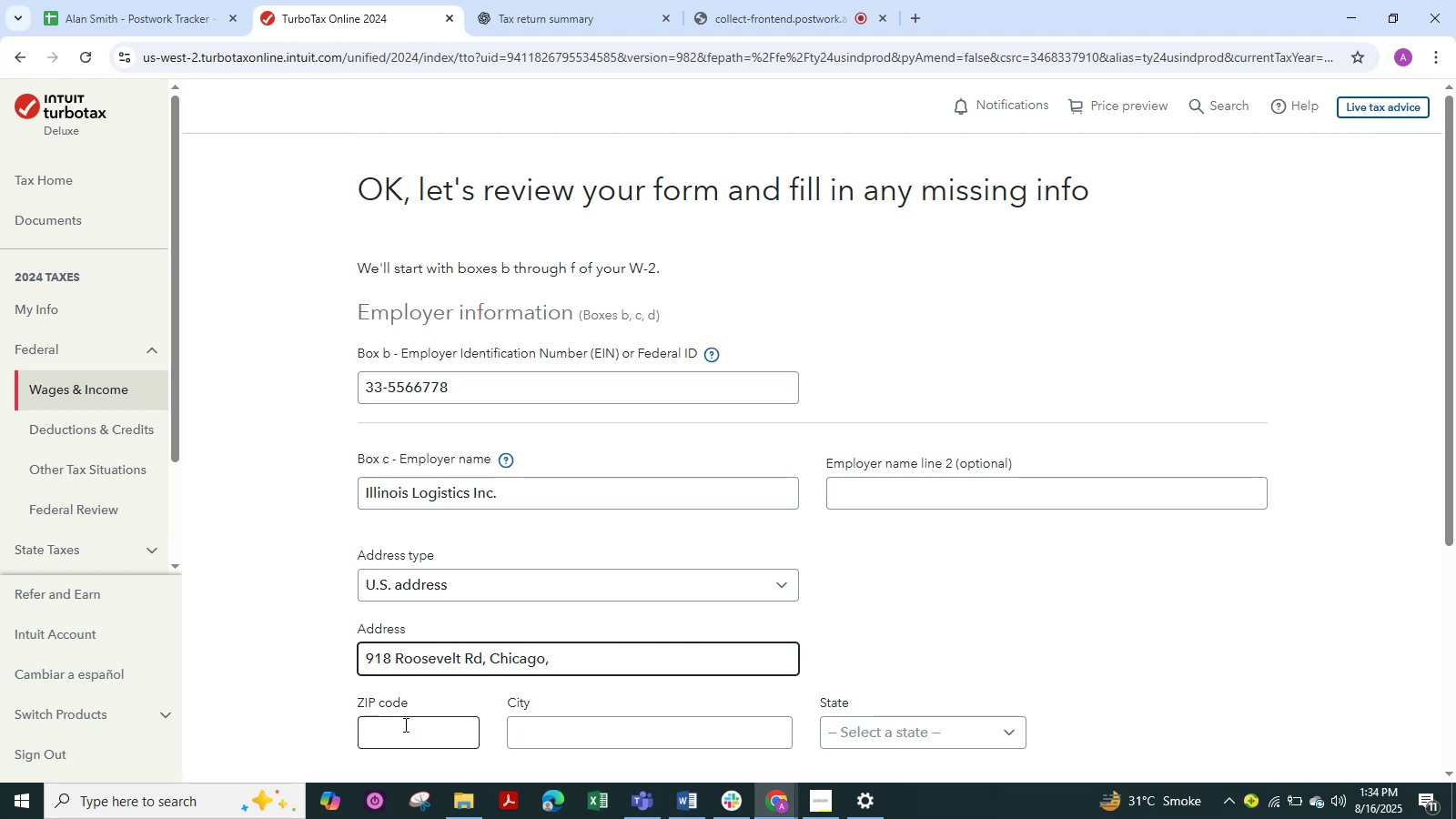 
left_click([404, 724])
 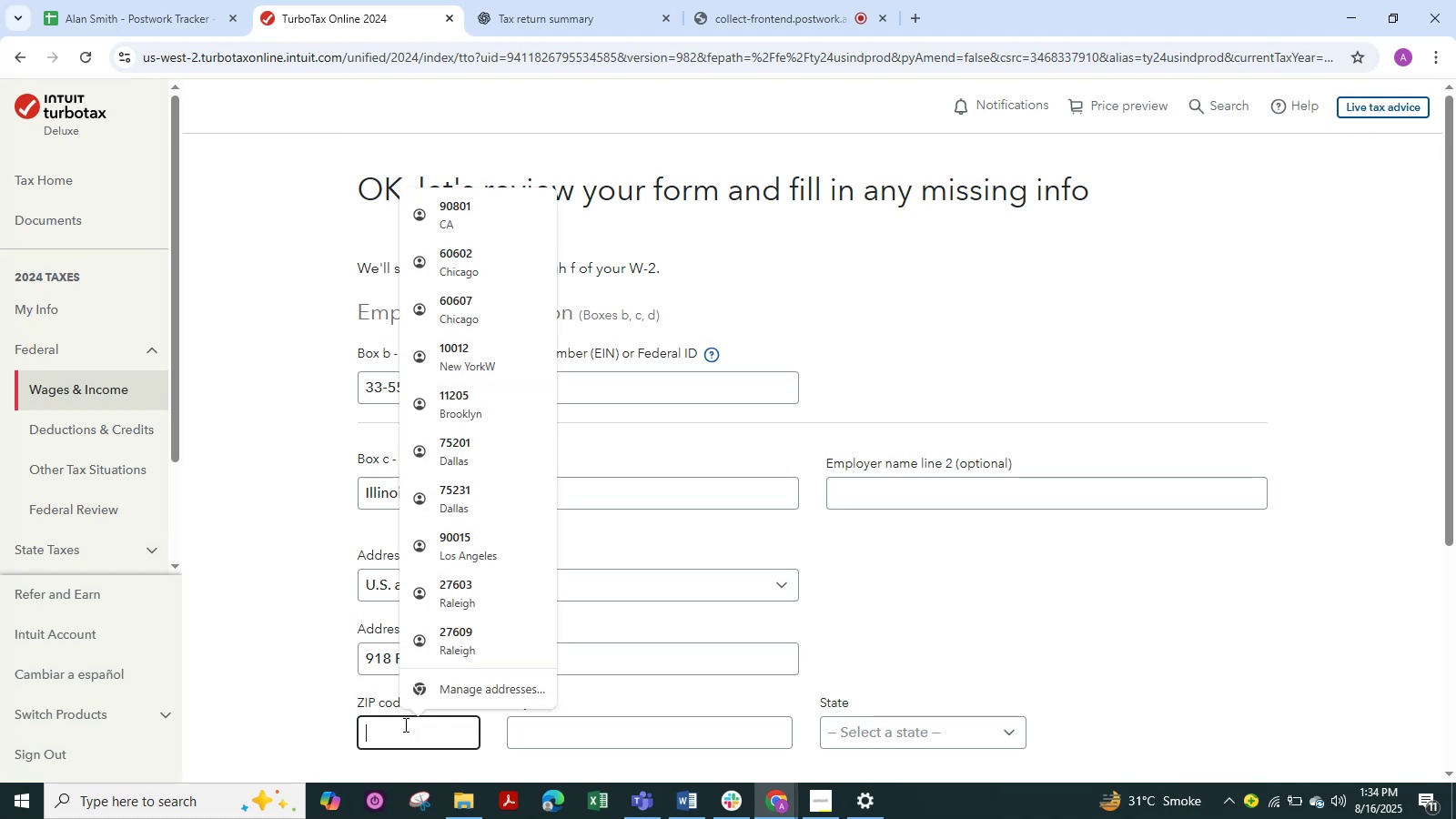 
key(Control+V)
 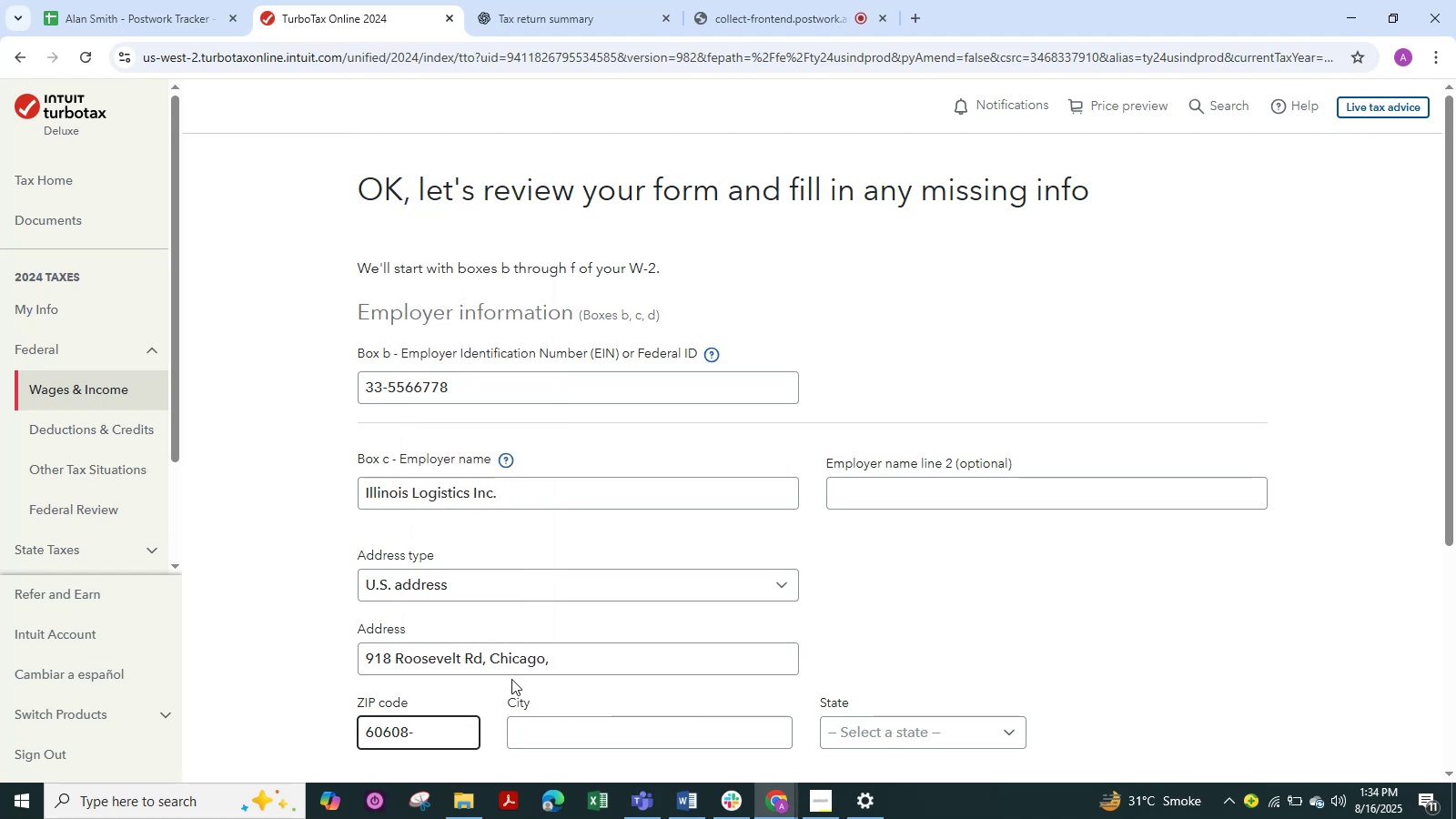 
scroll: coordinate [604, 667], scroll_direction: down, amount: 1.0
 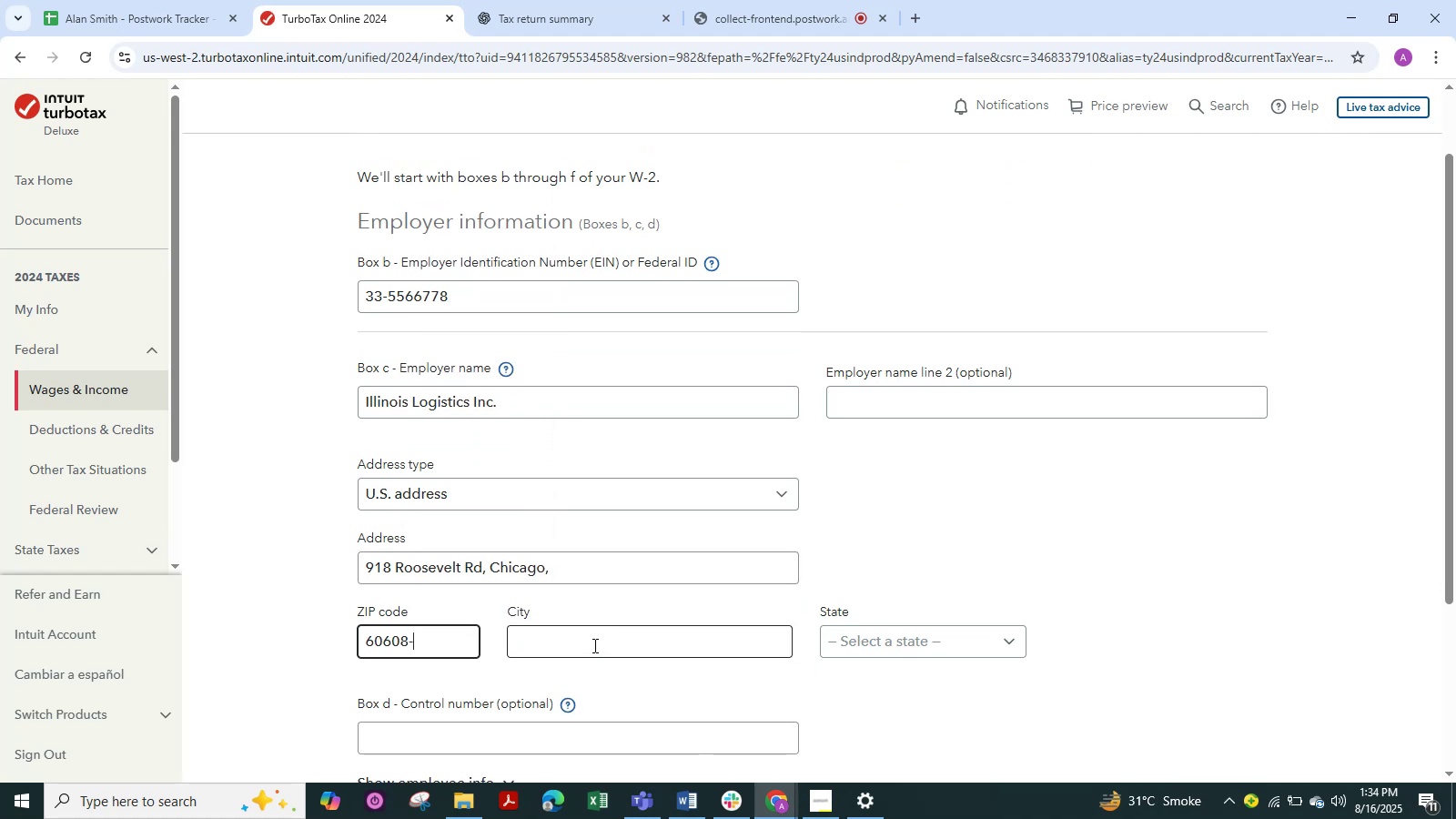 
left_click([590, 642])
 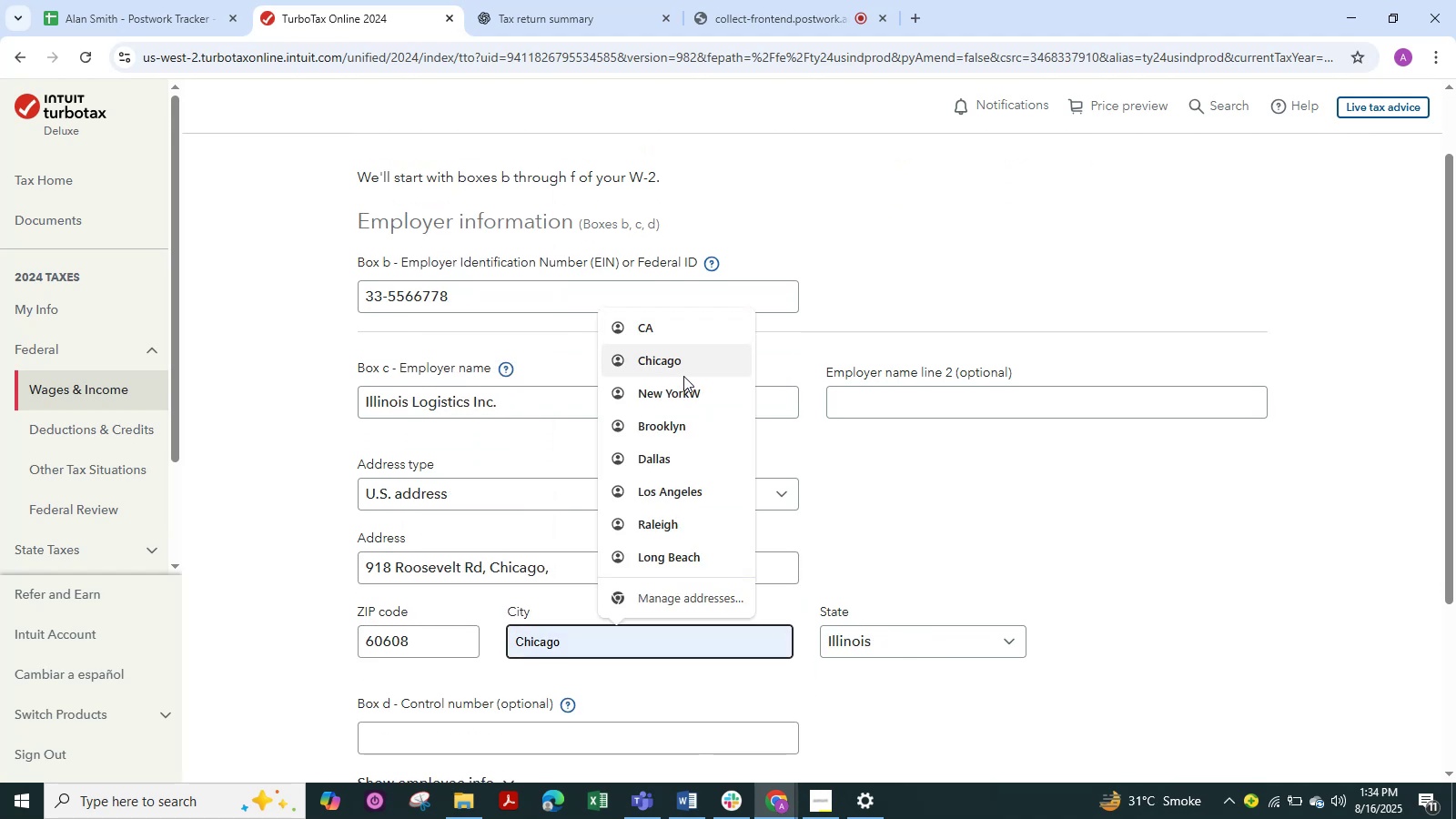 
left_click([678, 363])
 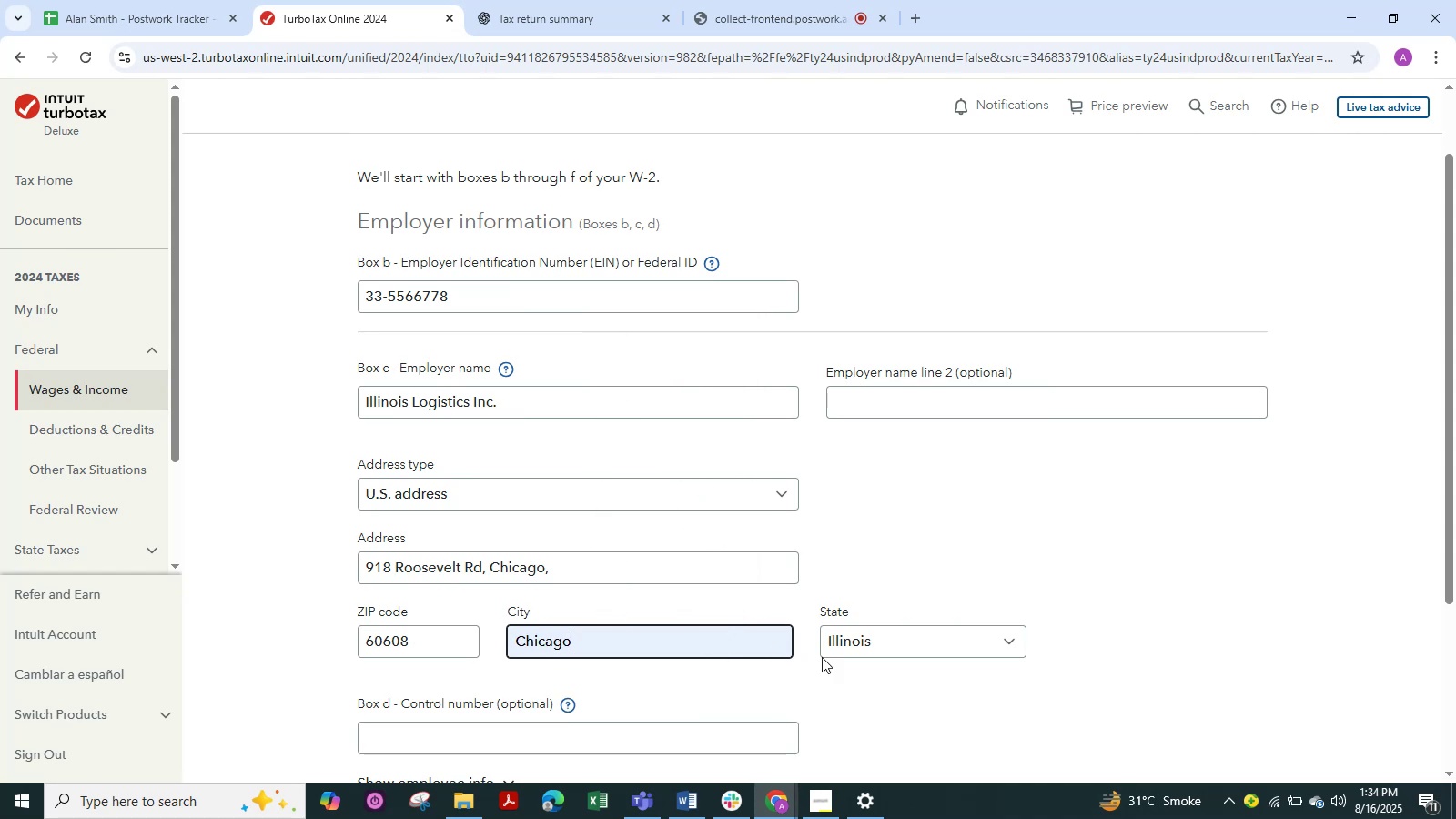 
scroll: coordinate [634, 586], scroll_direction: down, amount: 1.0
 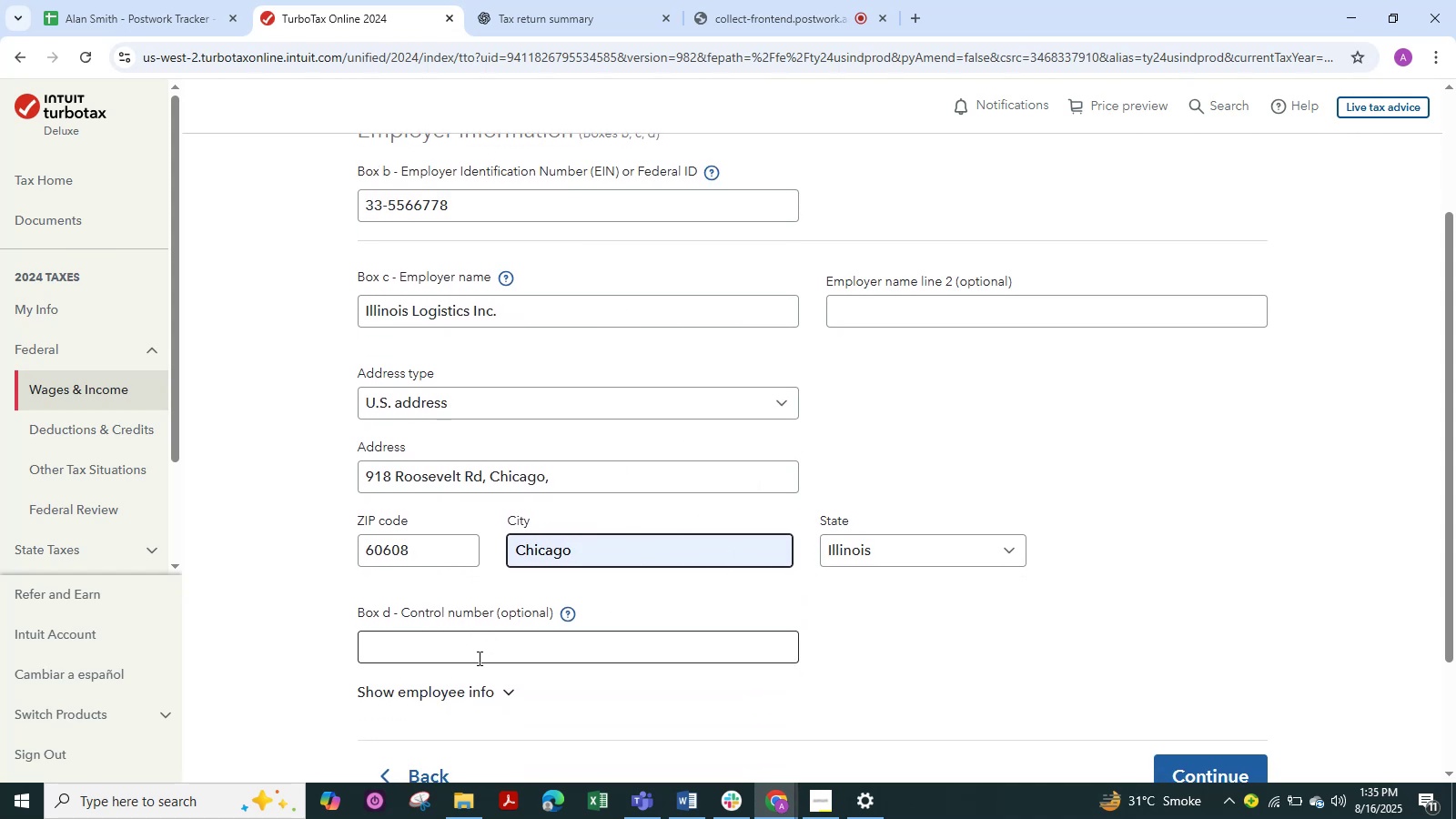 
left_click([478, 658])
 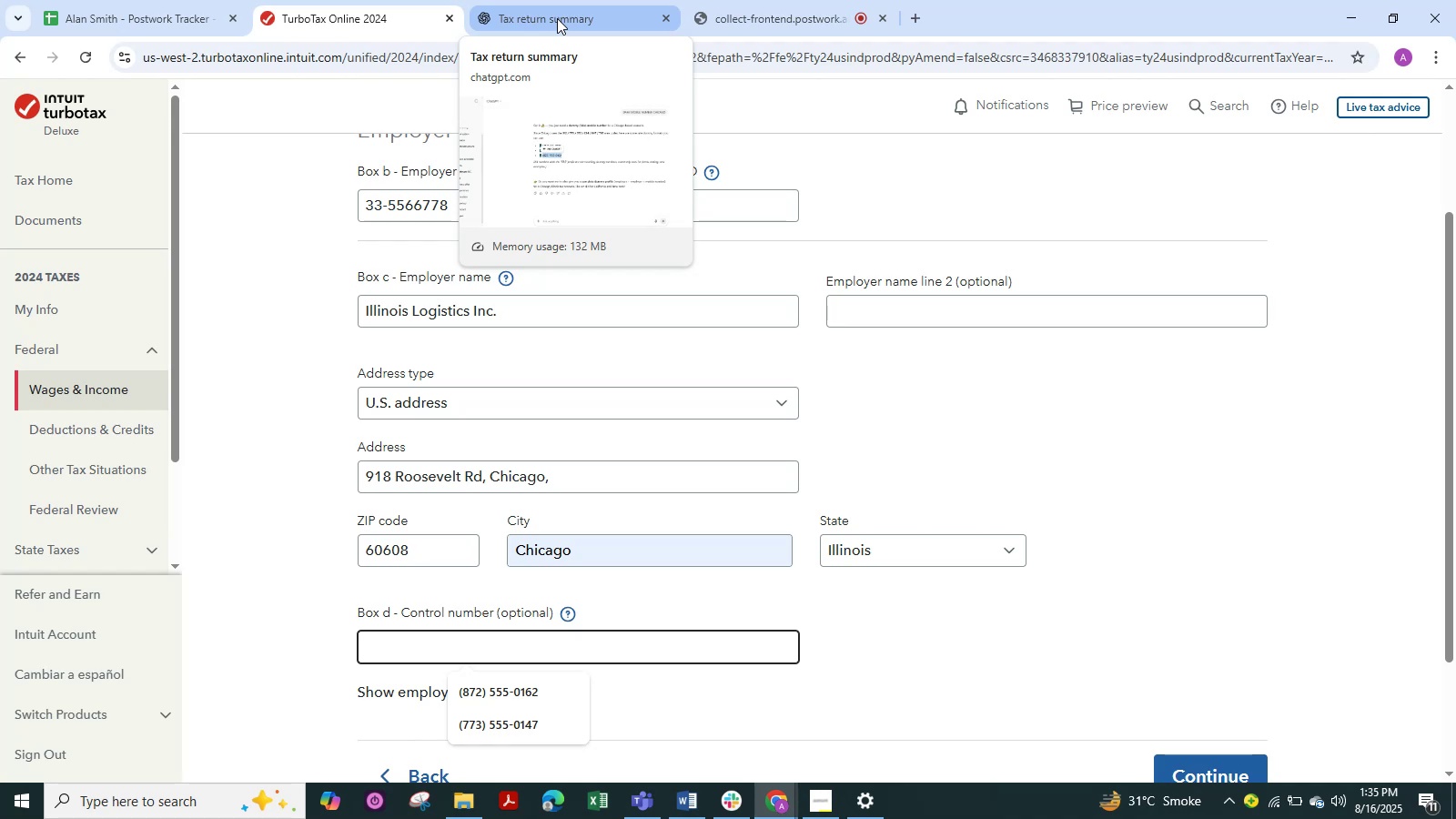 
wait(16.16)
 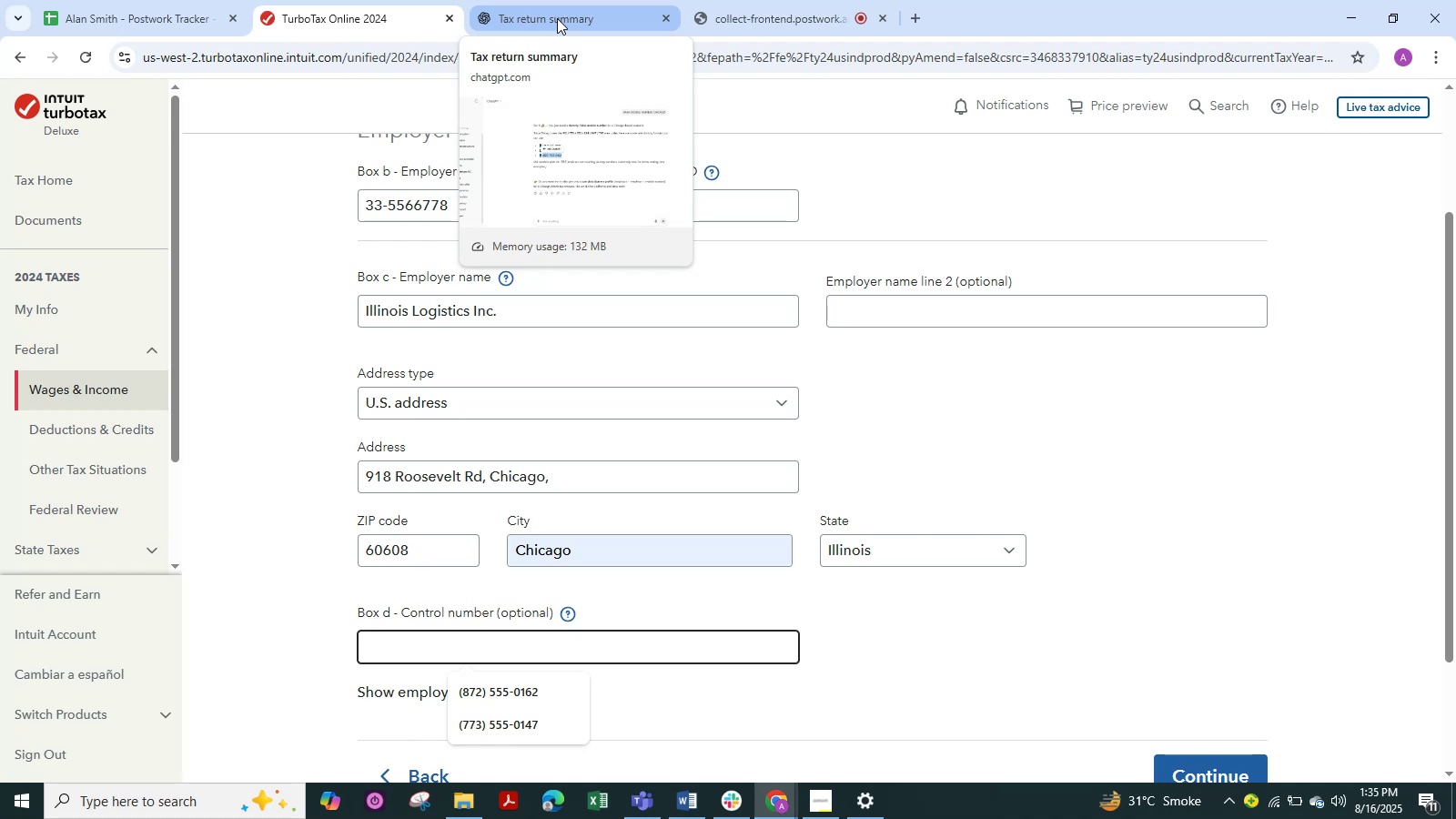 
mouse_move([801, 784])
 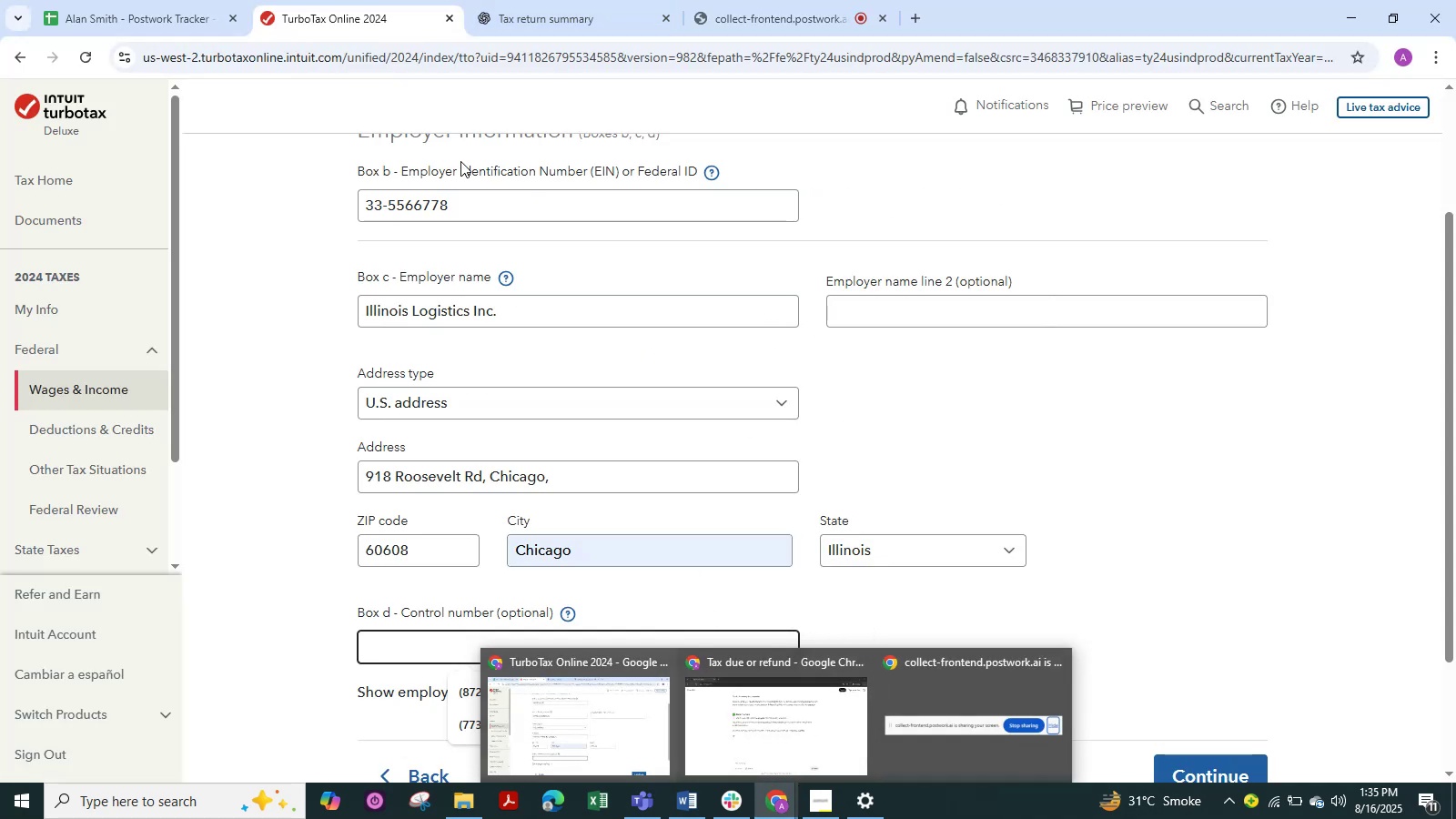 
left_click([629, 8])
 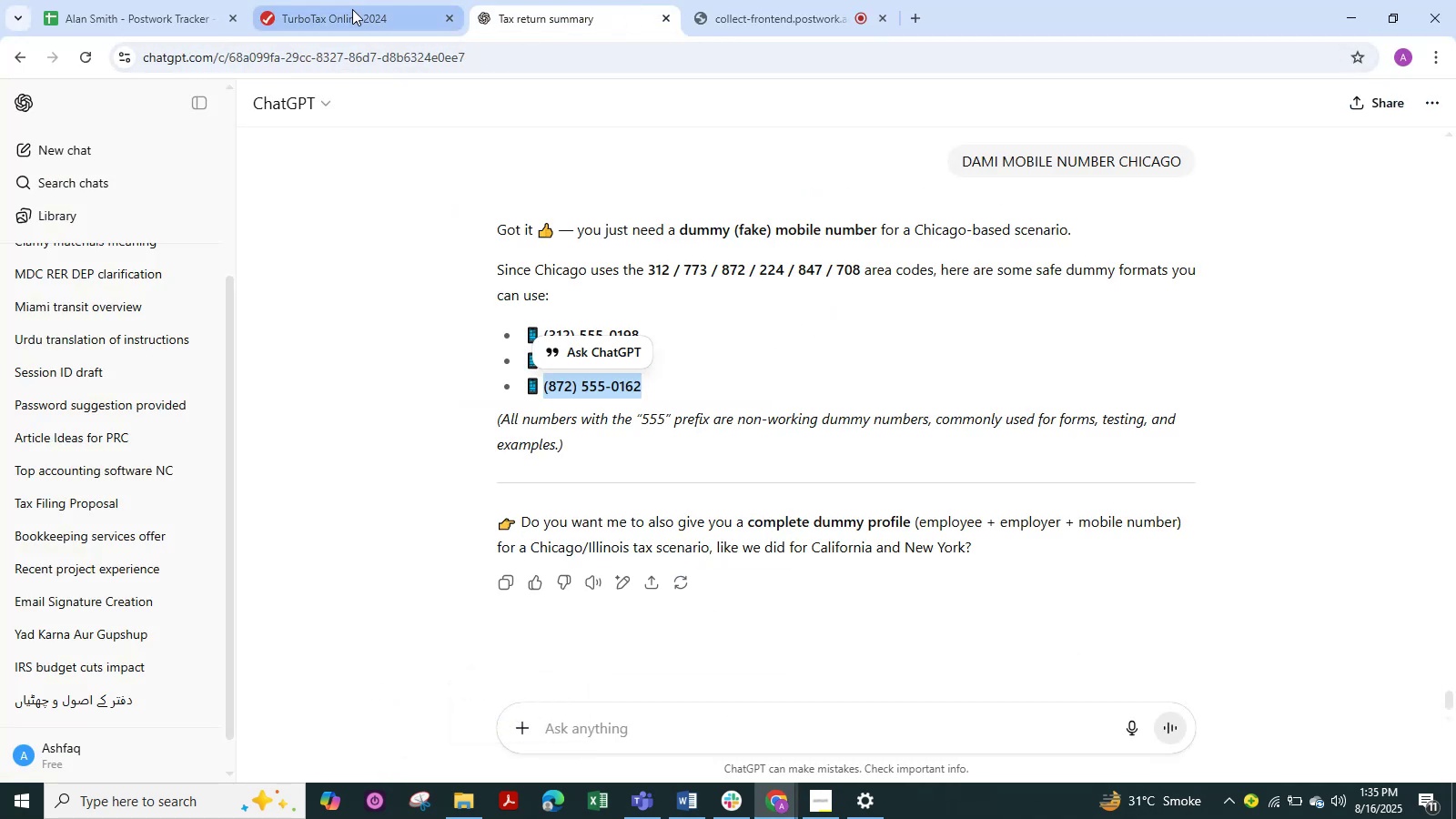 
left_click([352, 9])
 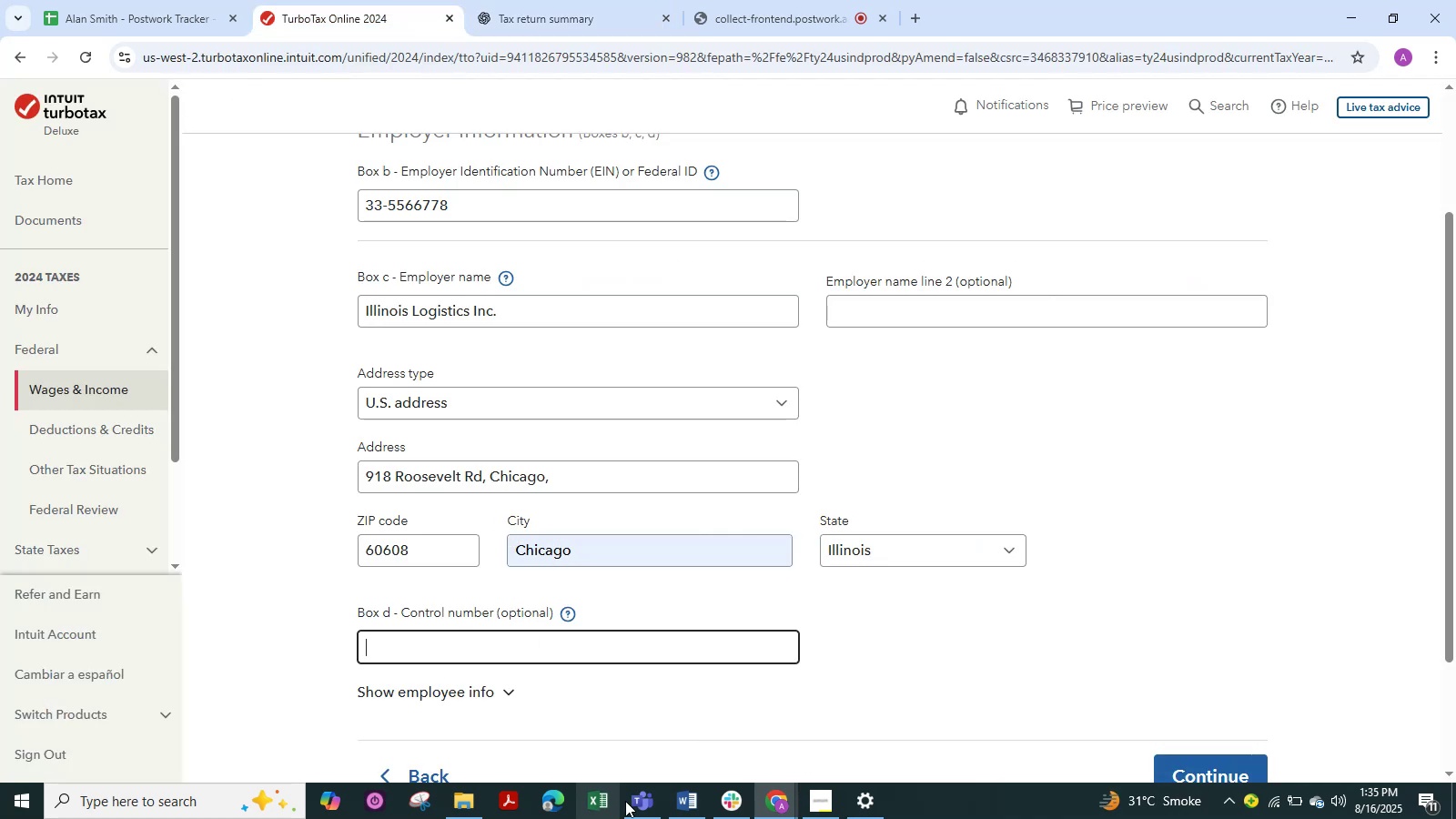 
left_click([684, 809])
 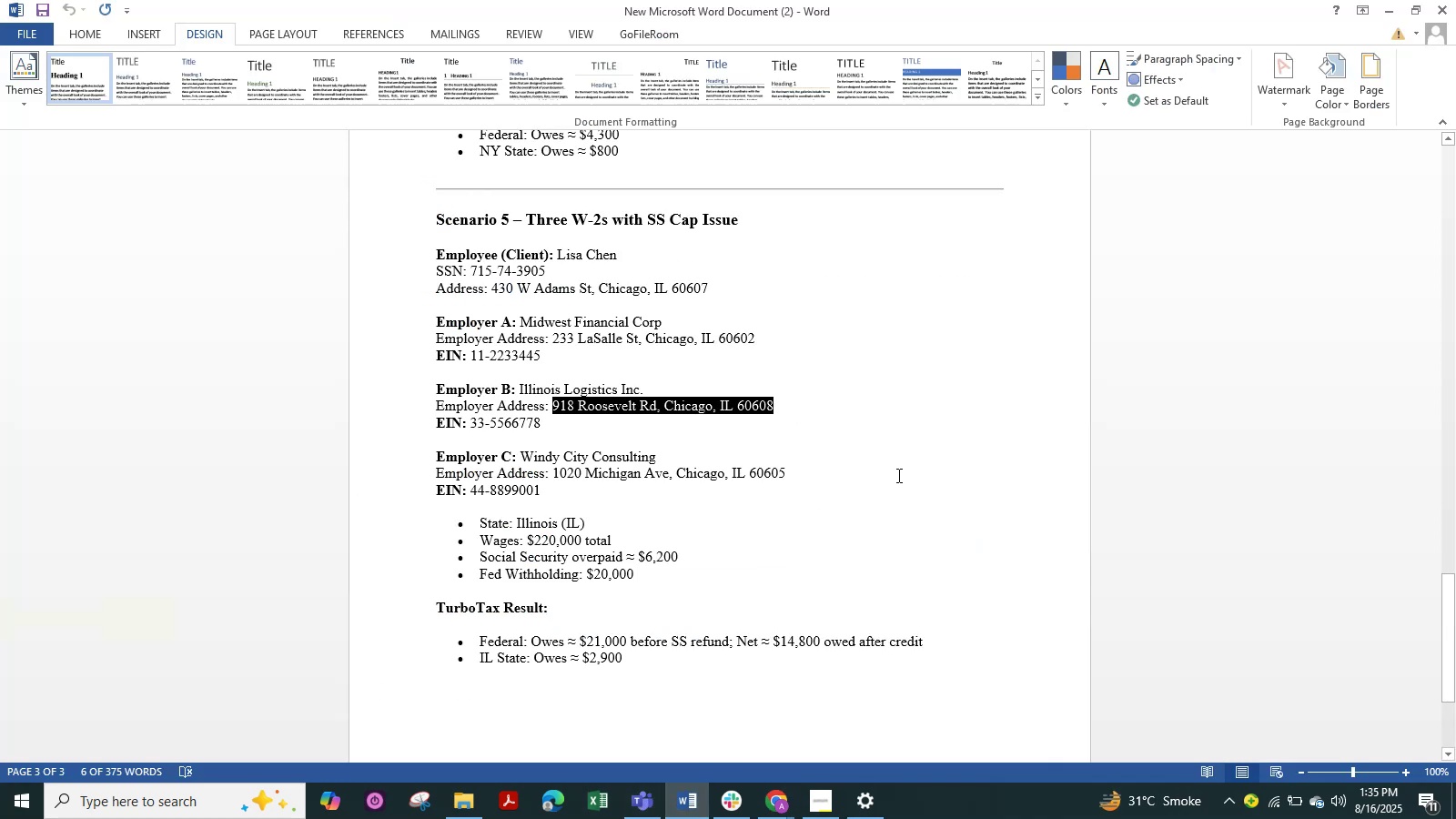 
key(Alt+Tab)
 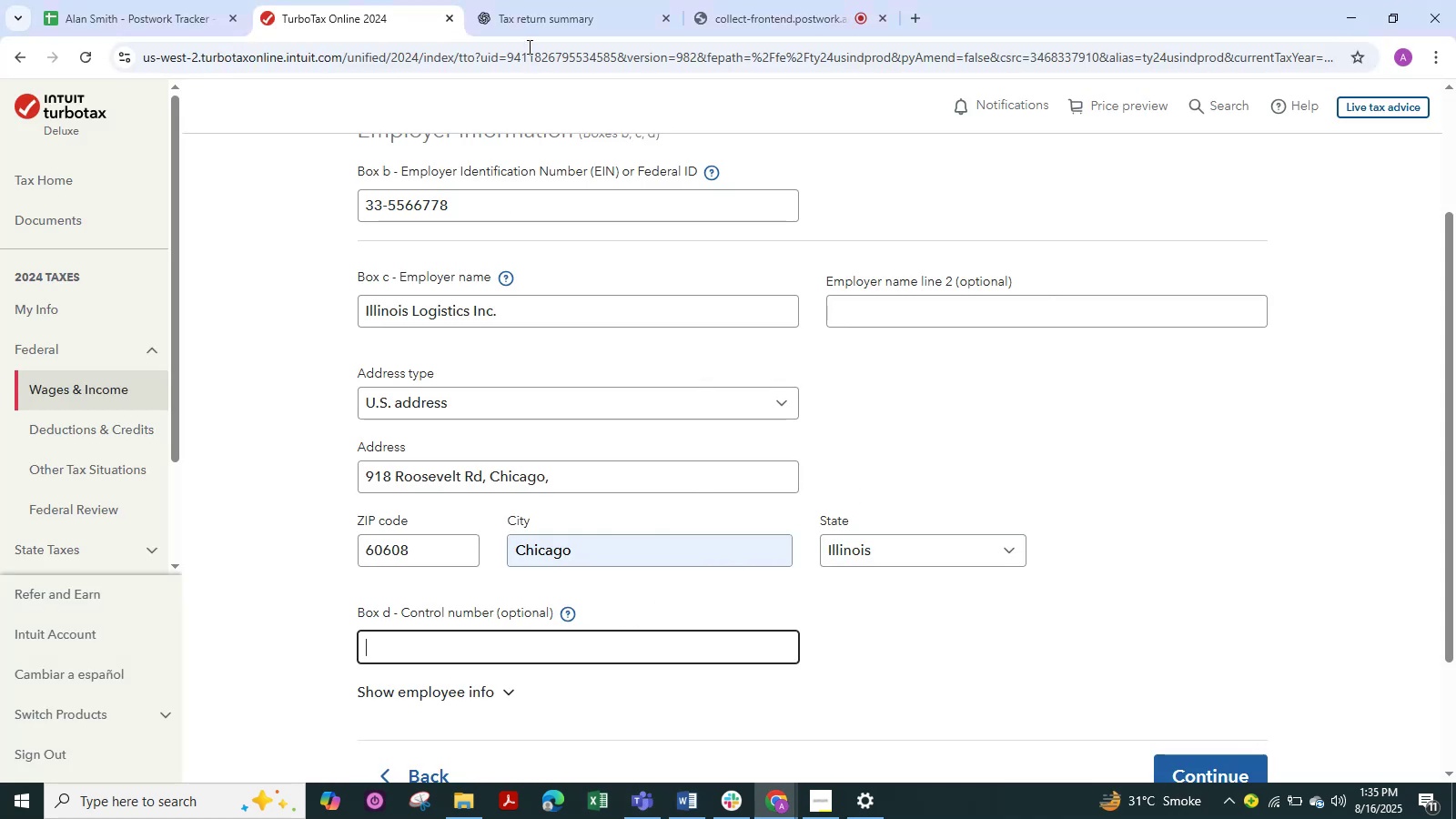 
left_click([541, 12])
 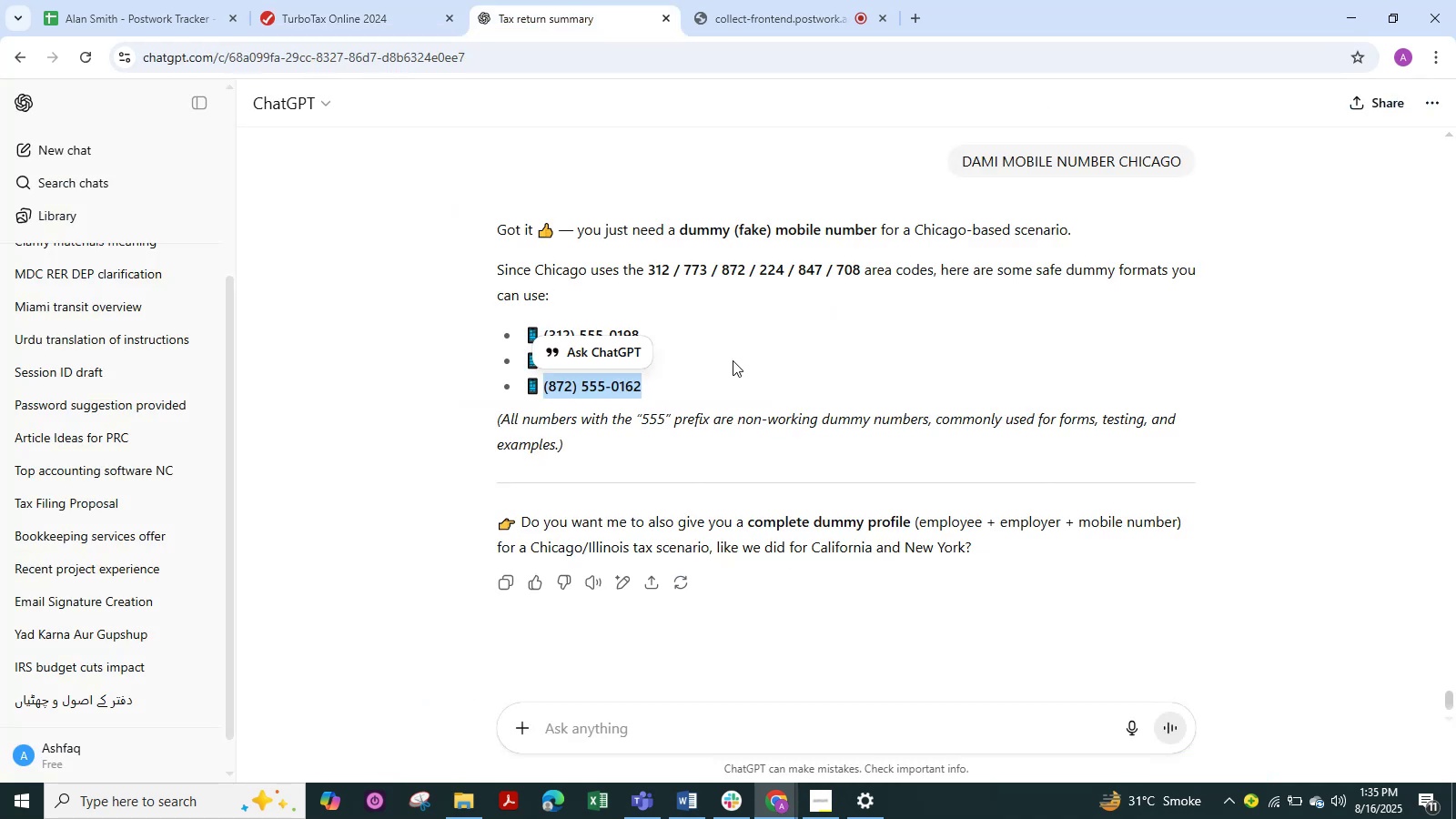 
left_click([733, 360])
 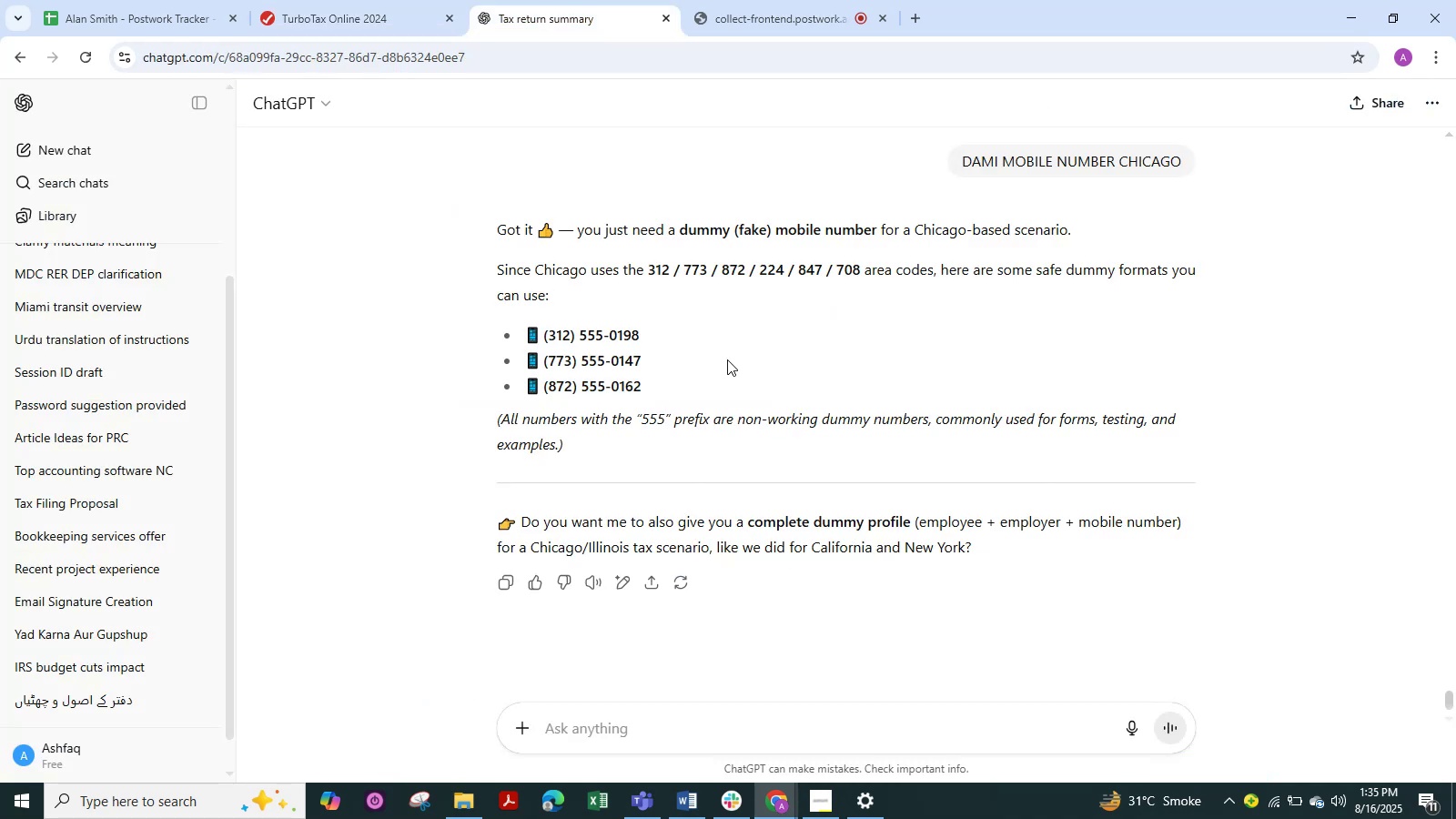 
wait(5.73)
 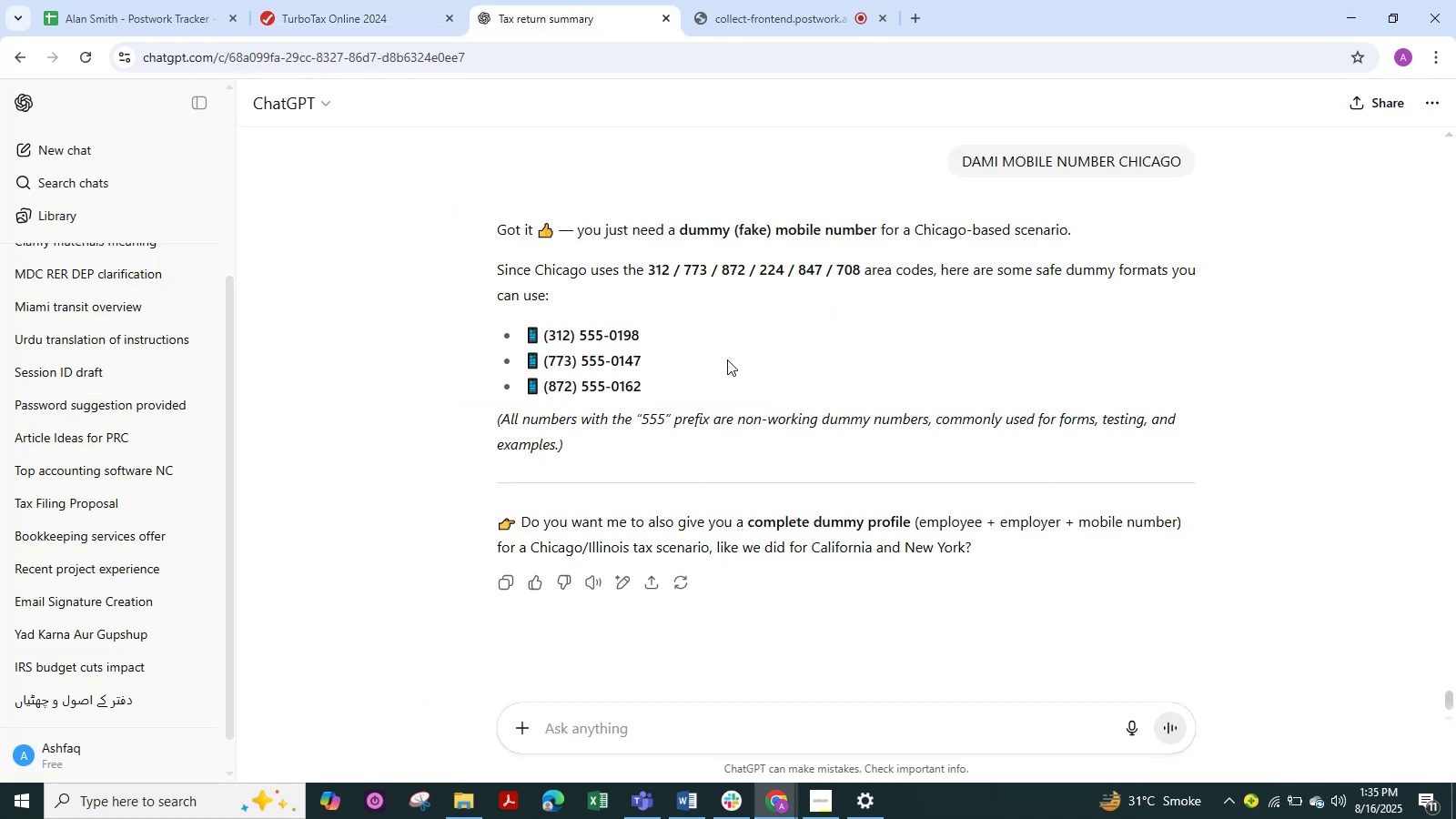 
key(Alt+Tab)
 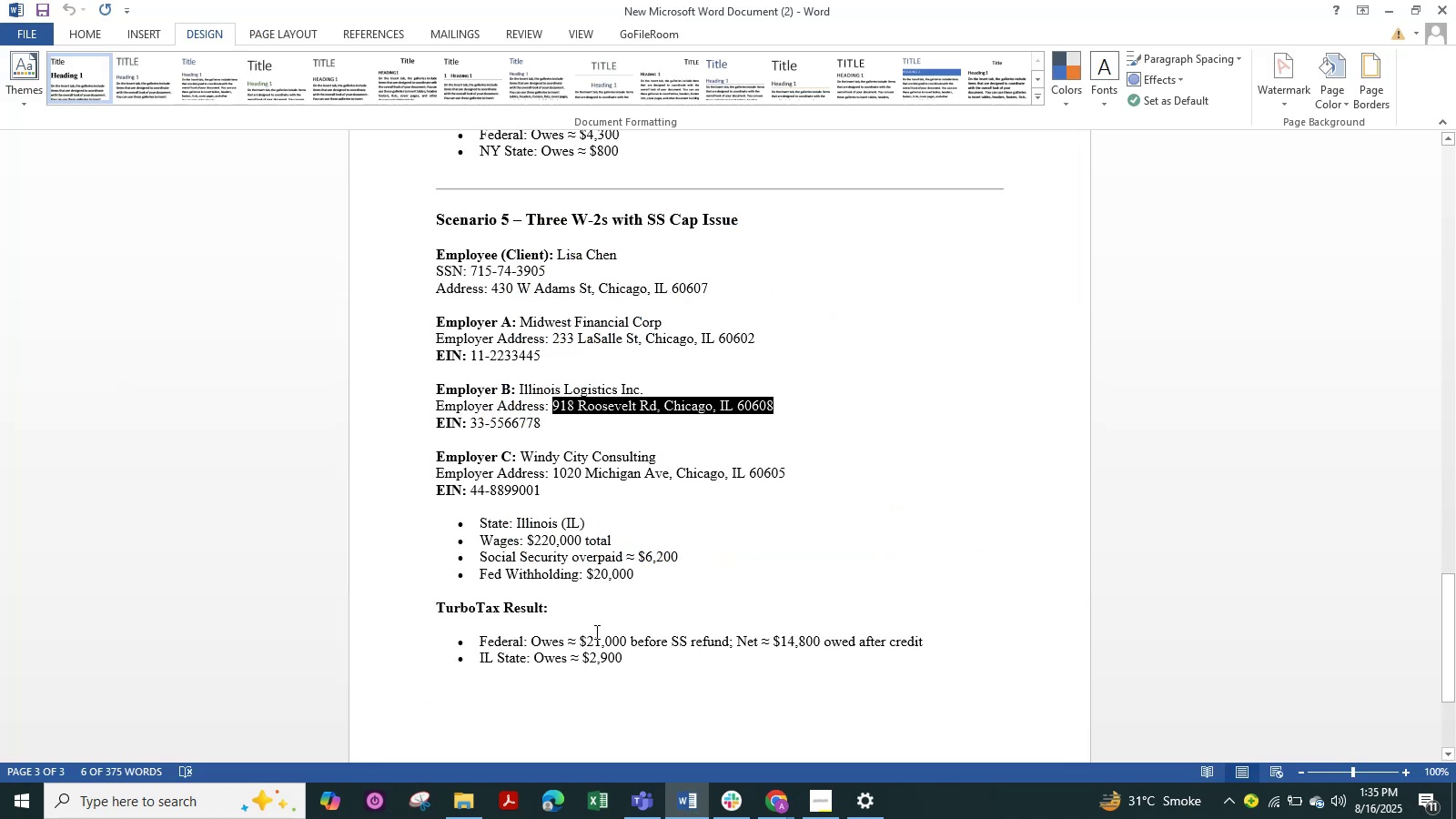 
key(Alt+Tab)
 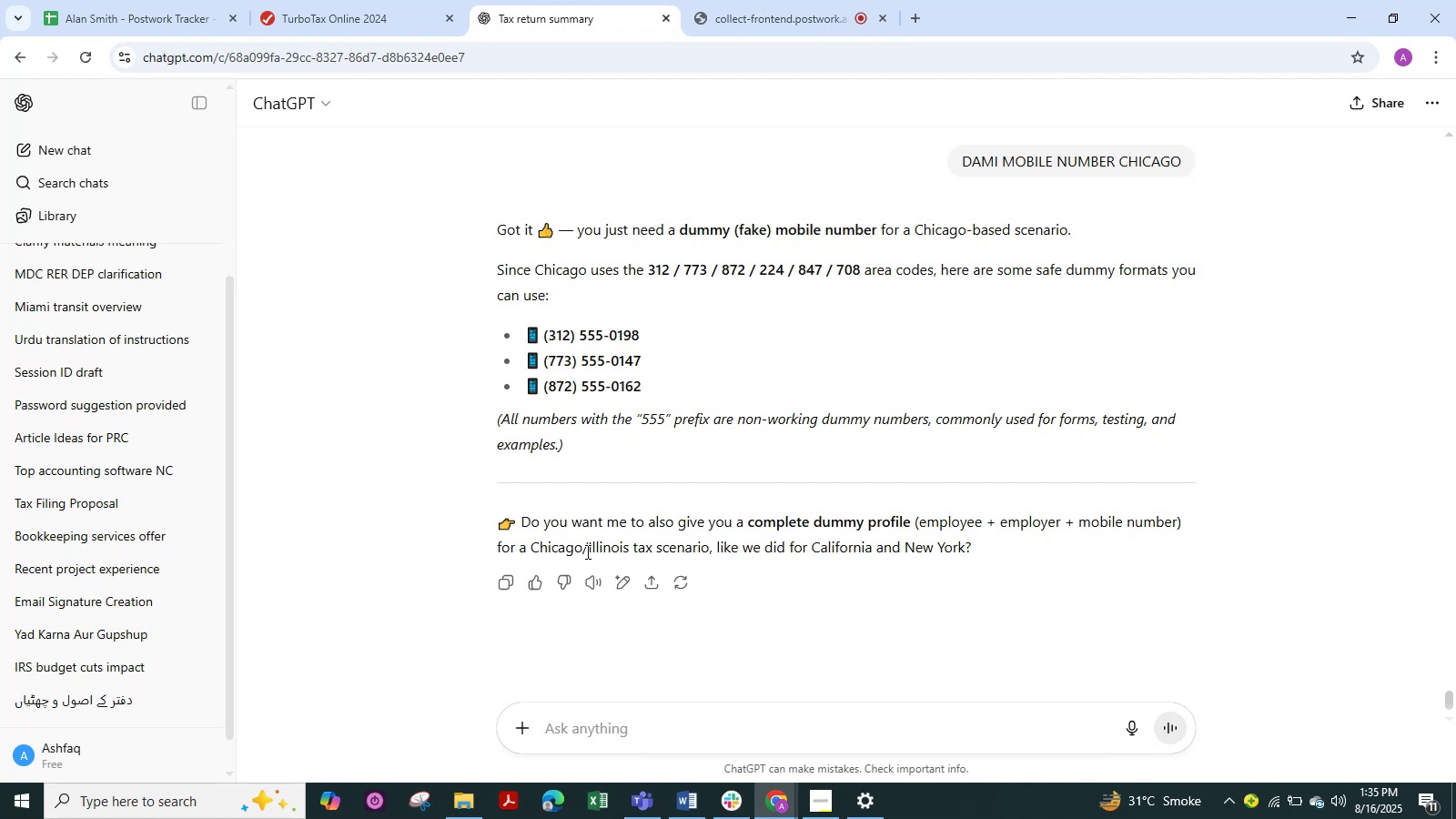 
key(Alt+Tab)
 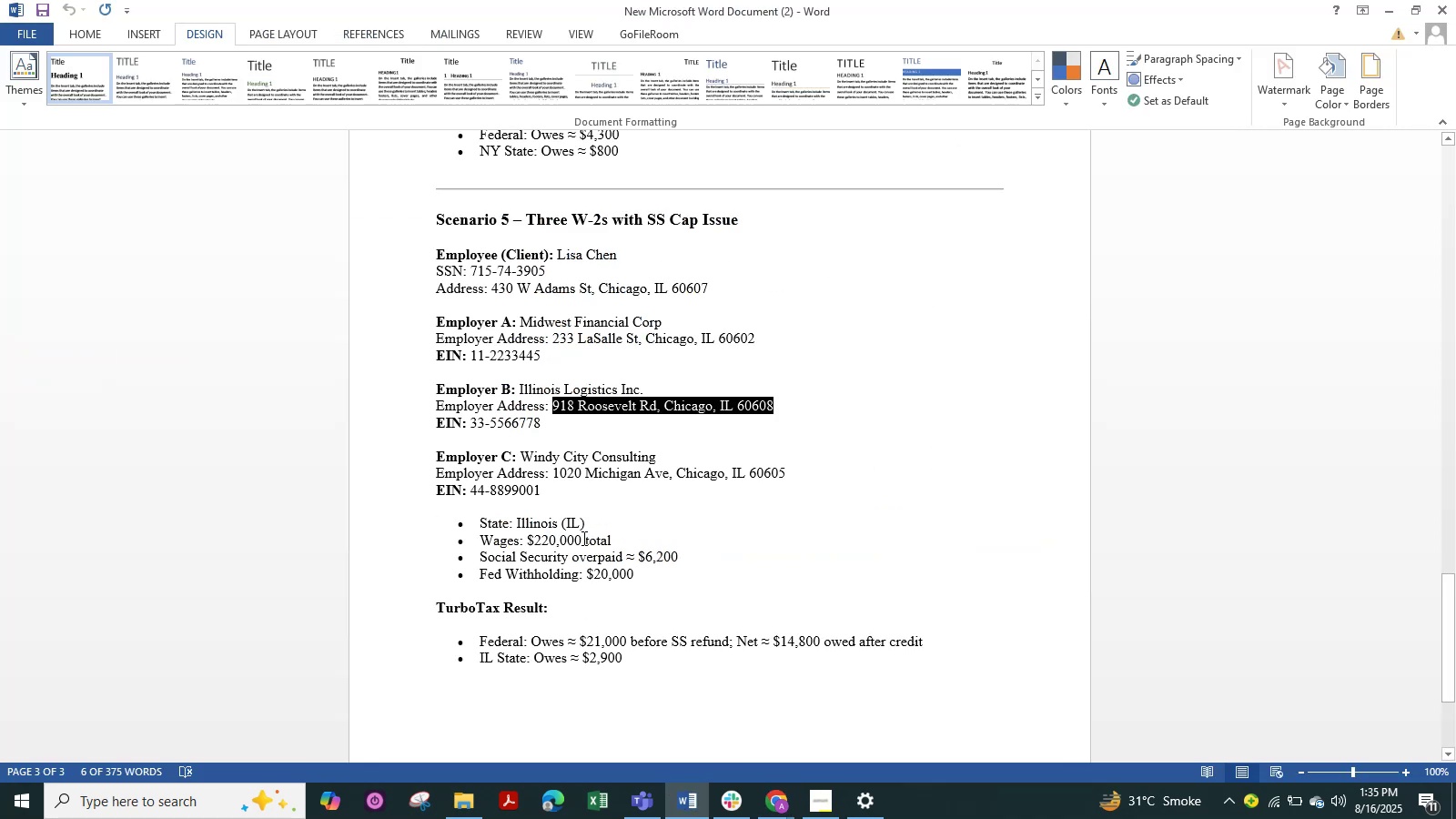 
key(Alt+Tab)
 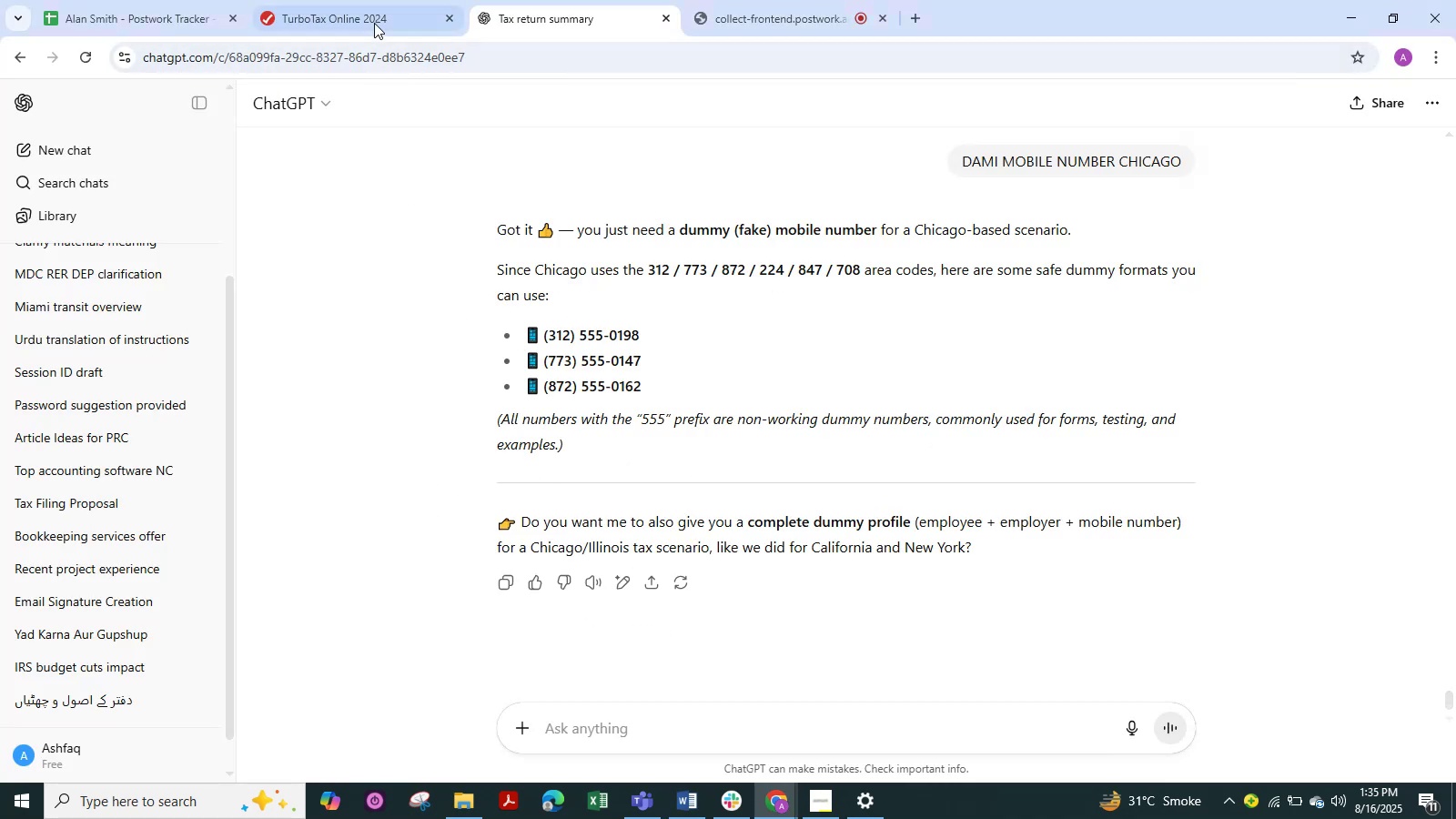 
left_click([364, 13])
 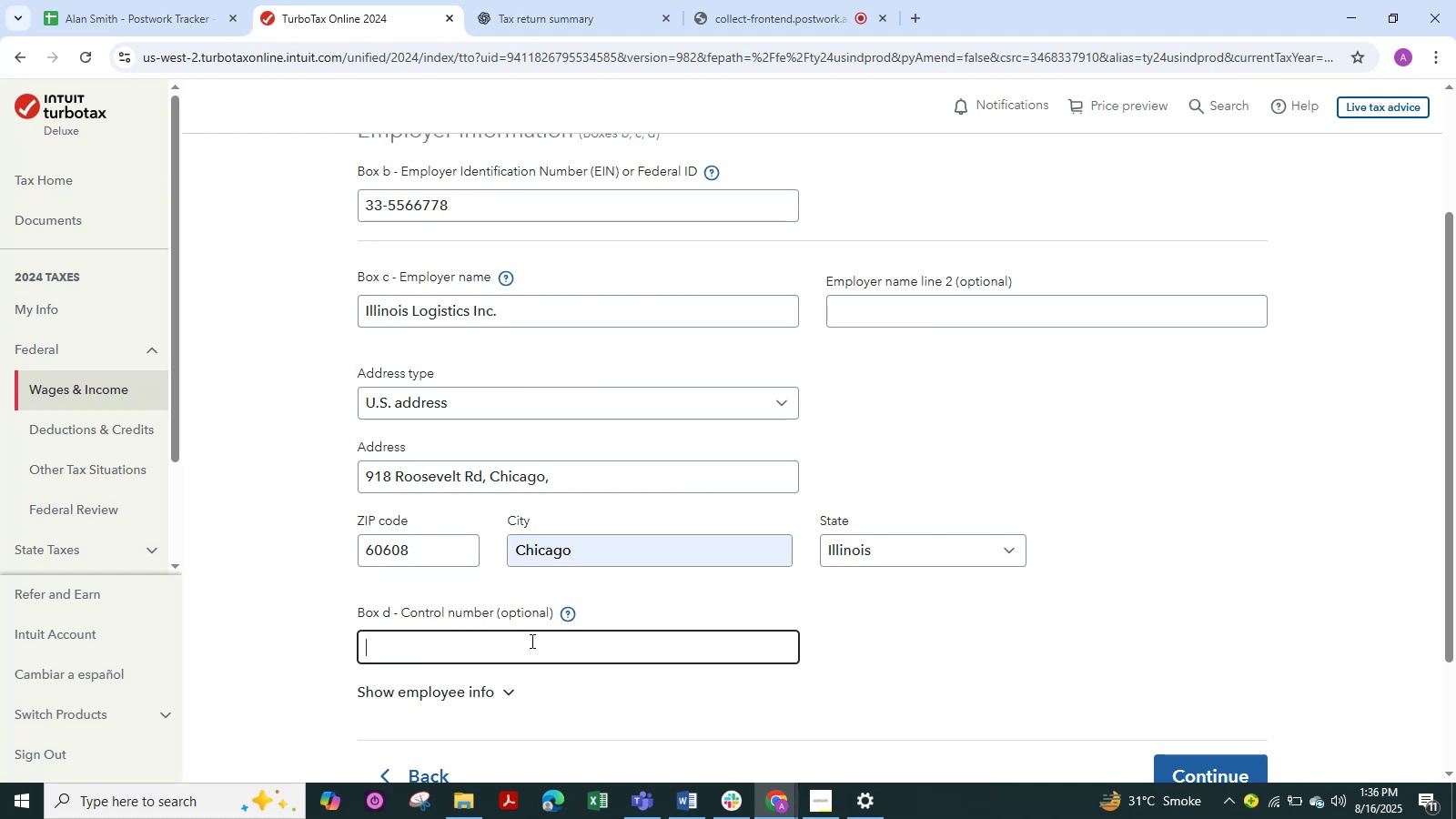 
wait(11.78)
 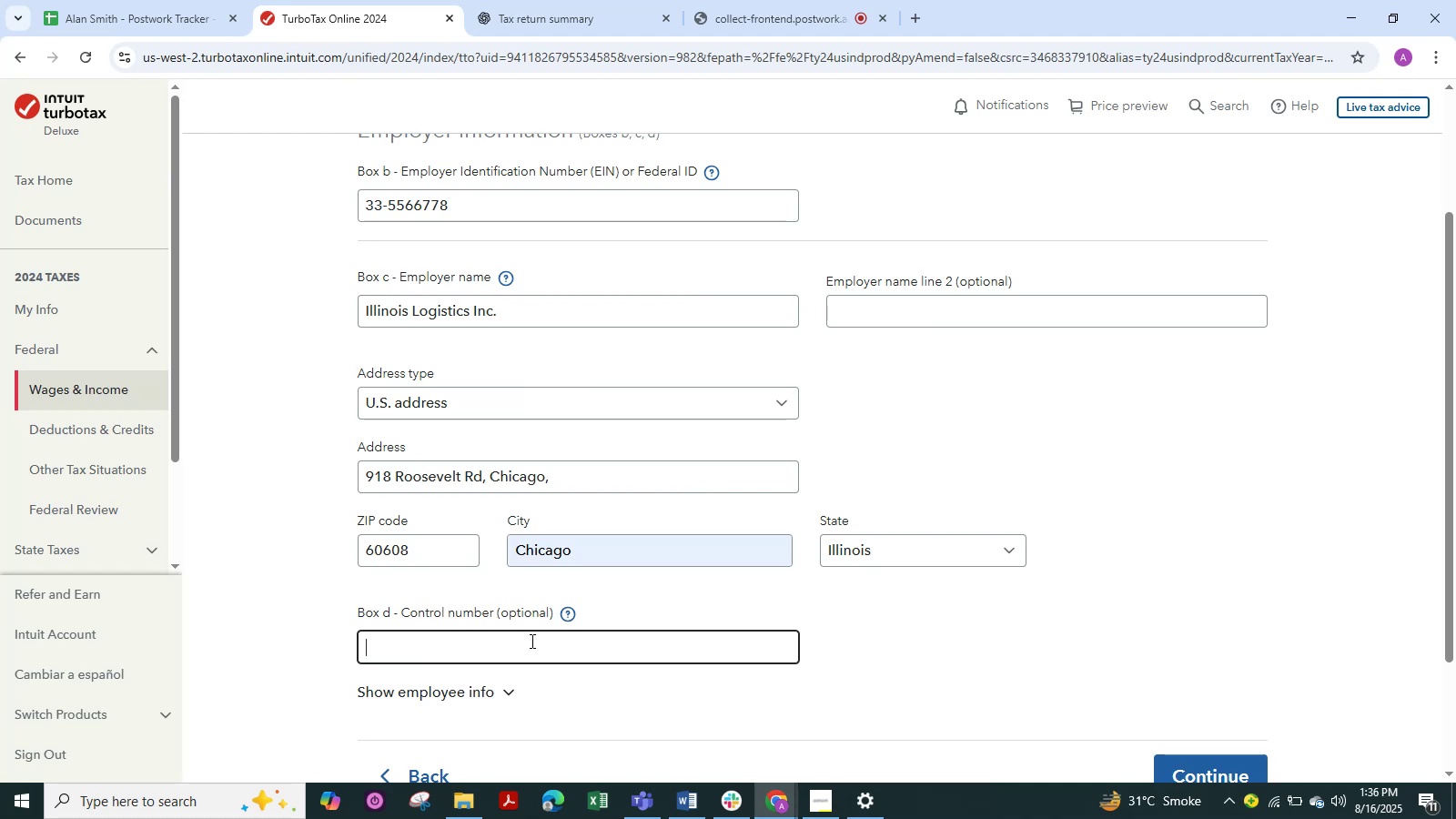 
key(ArrowDown)
 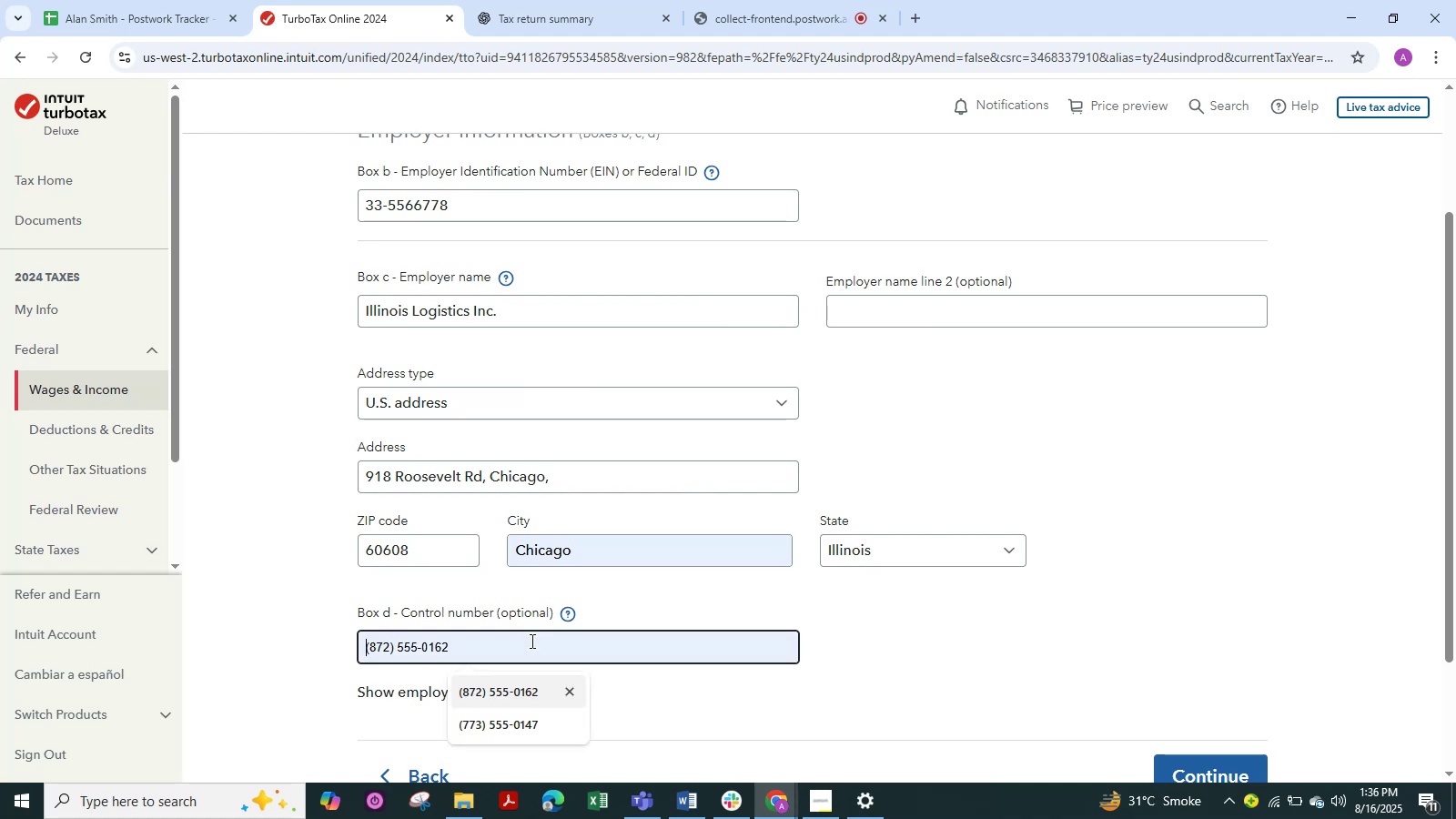 
key(ArrowDown)
 